 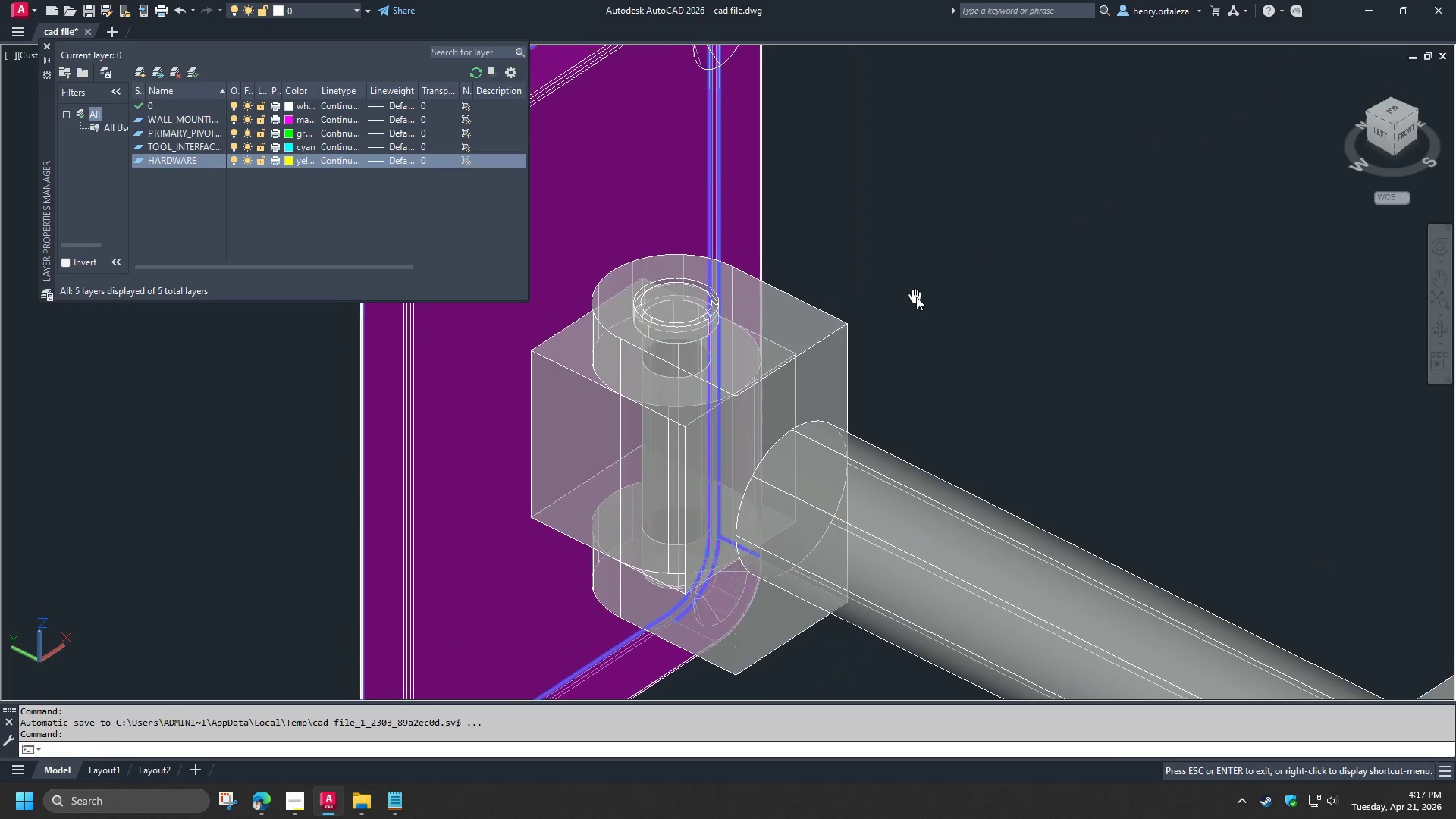 
type(CH)
key(Escape)
type(FIL)
 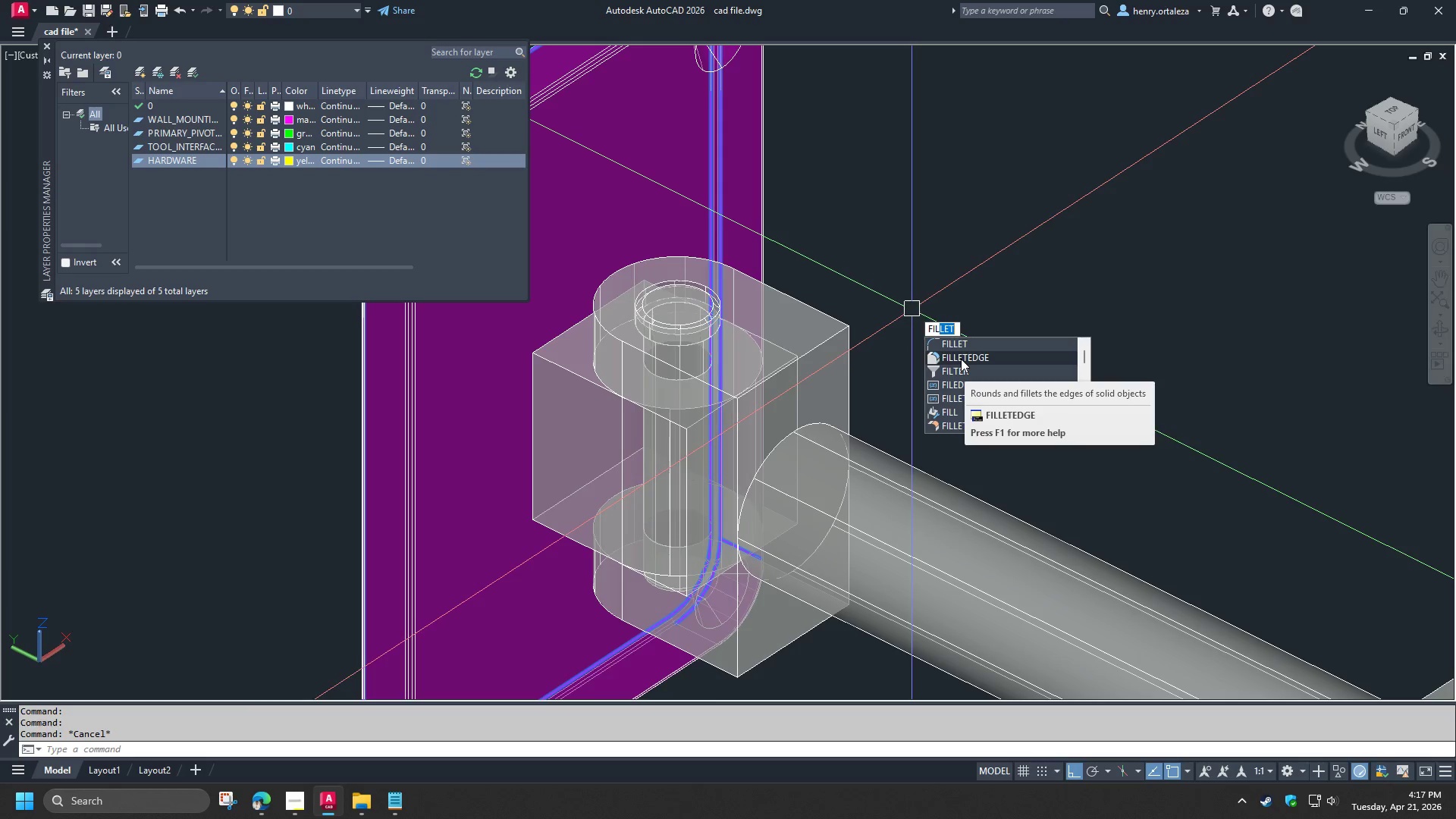 
wait(8.34)
 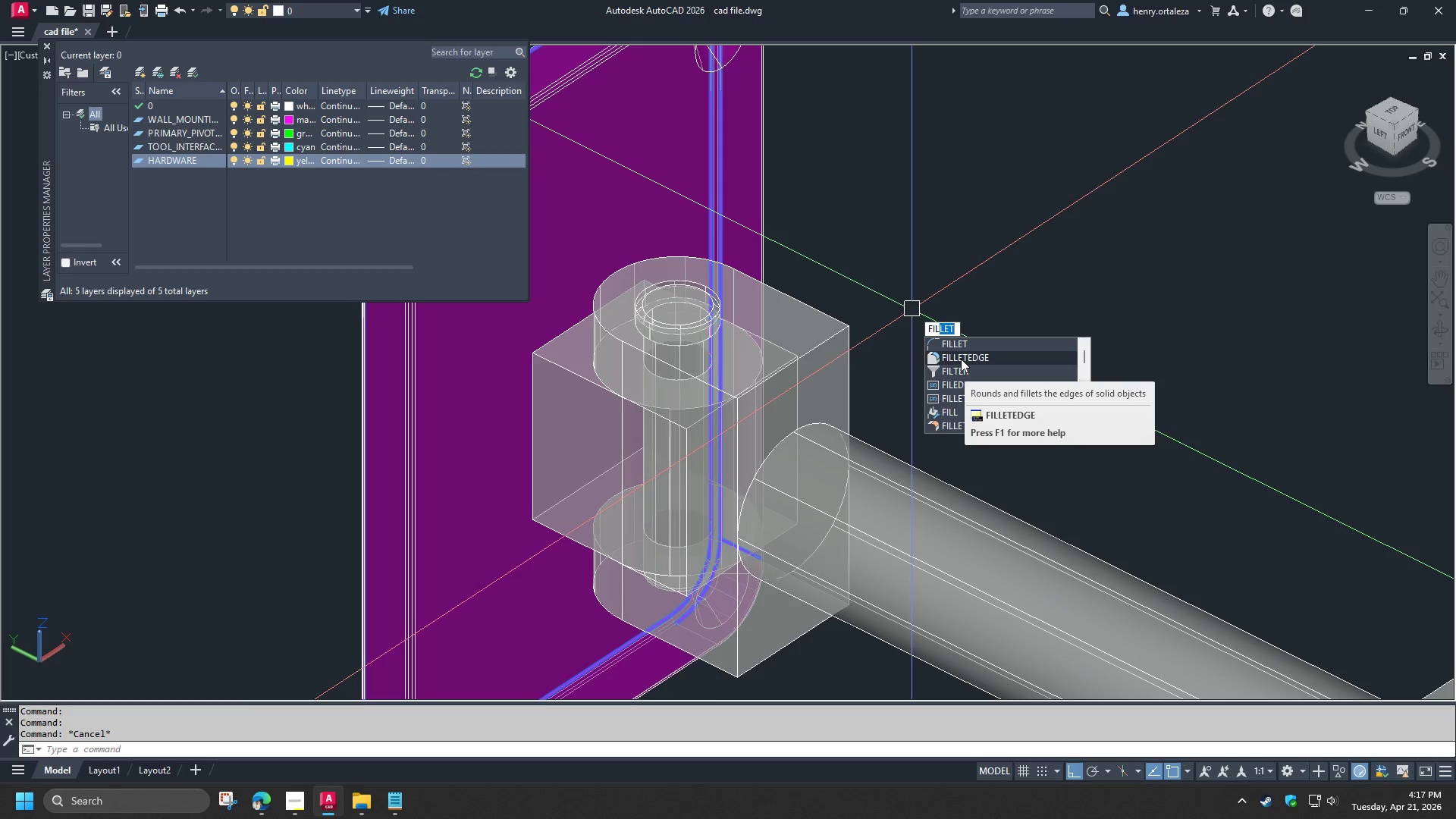 
left_click([961, 359])
 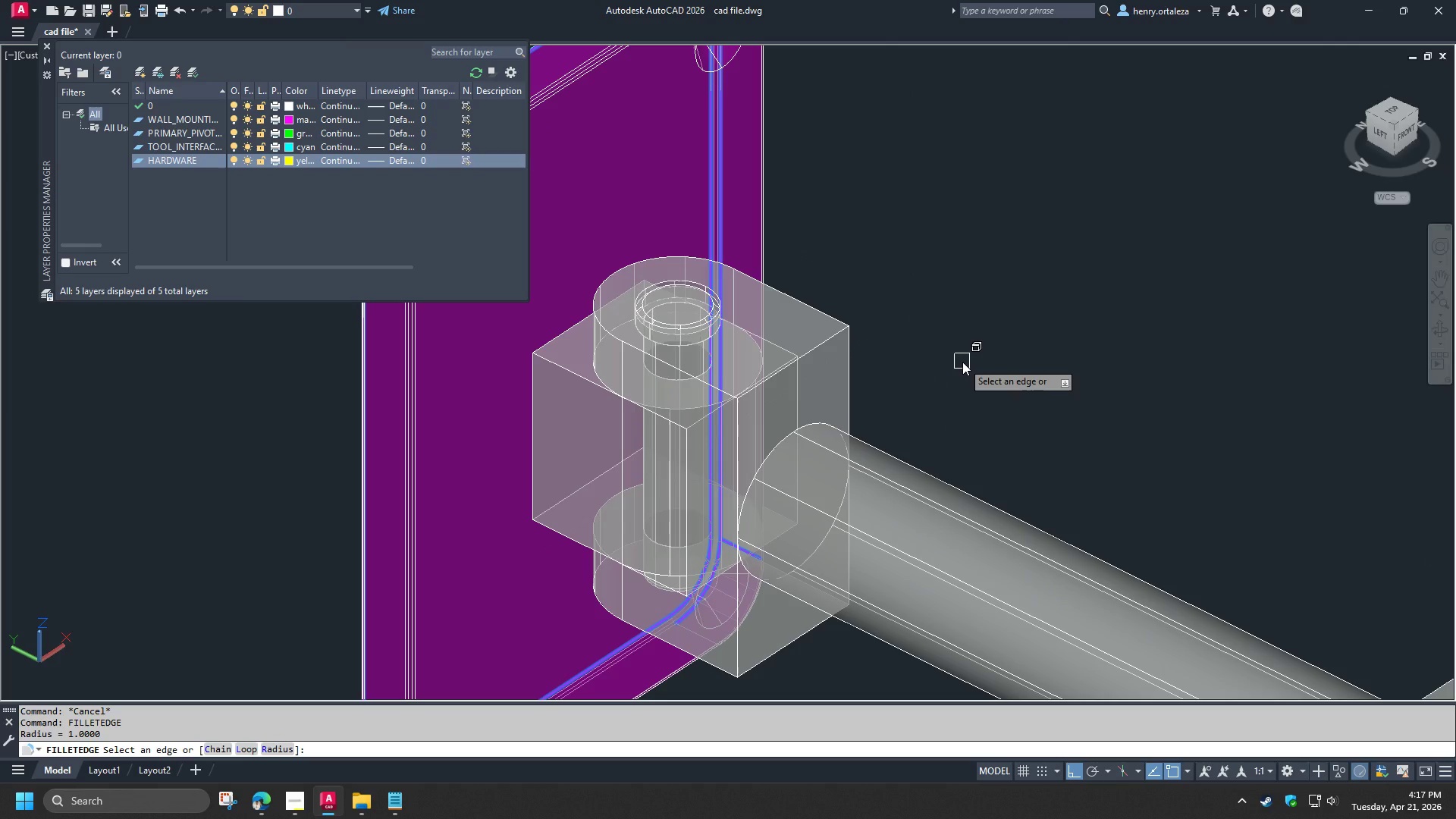 
key(Escape)
 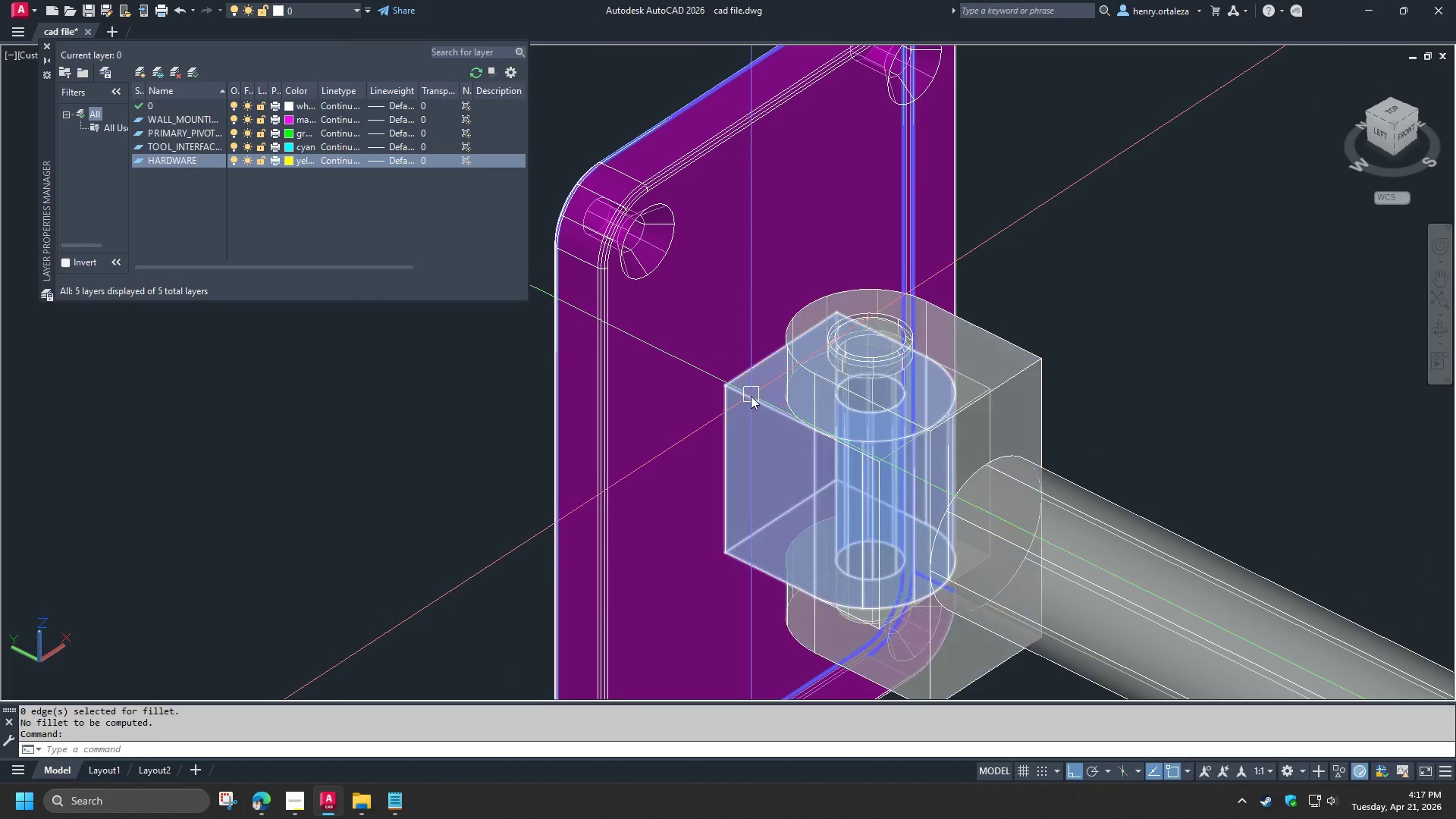 
left_click([750, 399])
 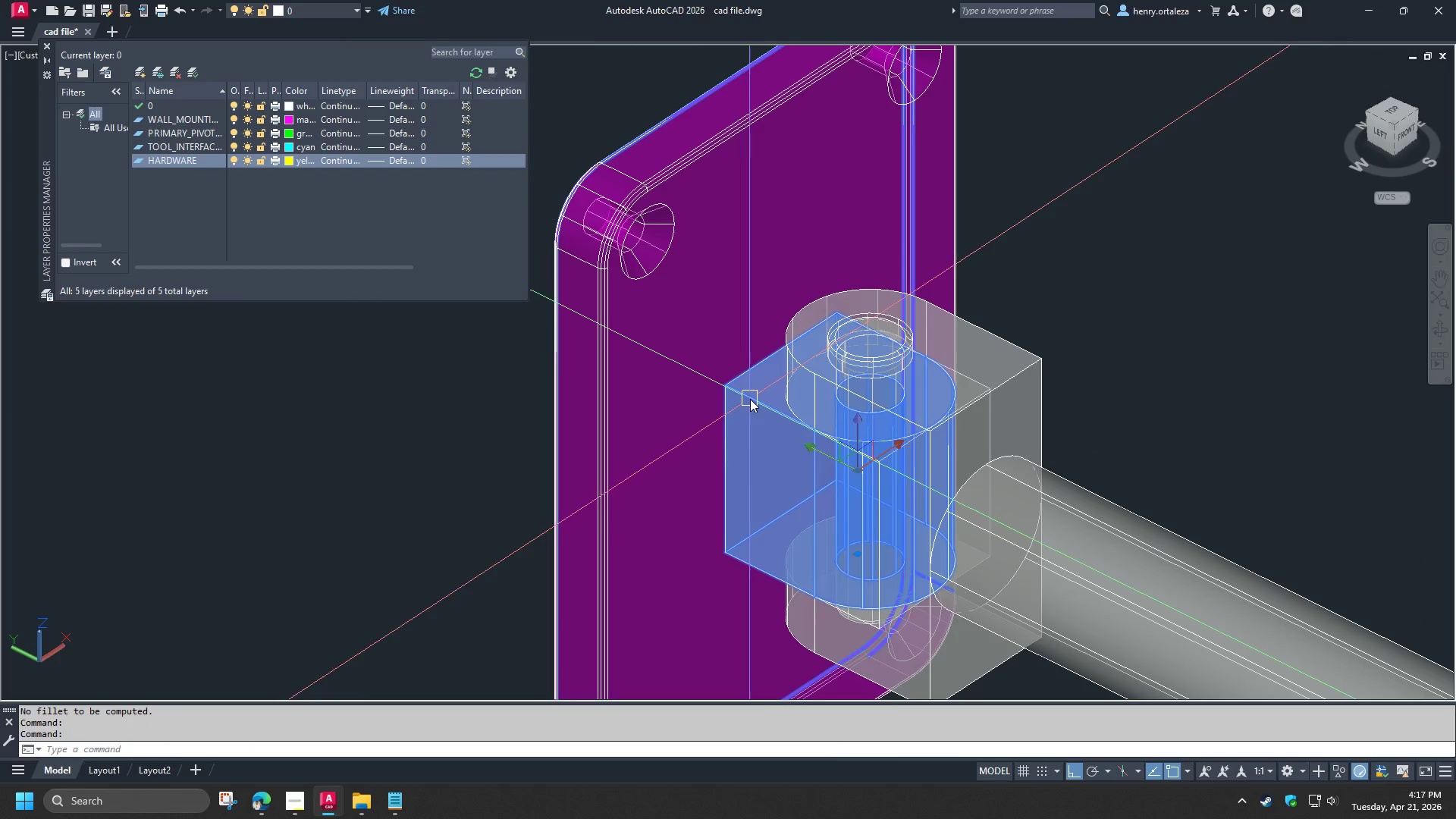 
right_click([750, 399])
 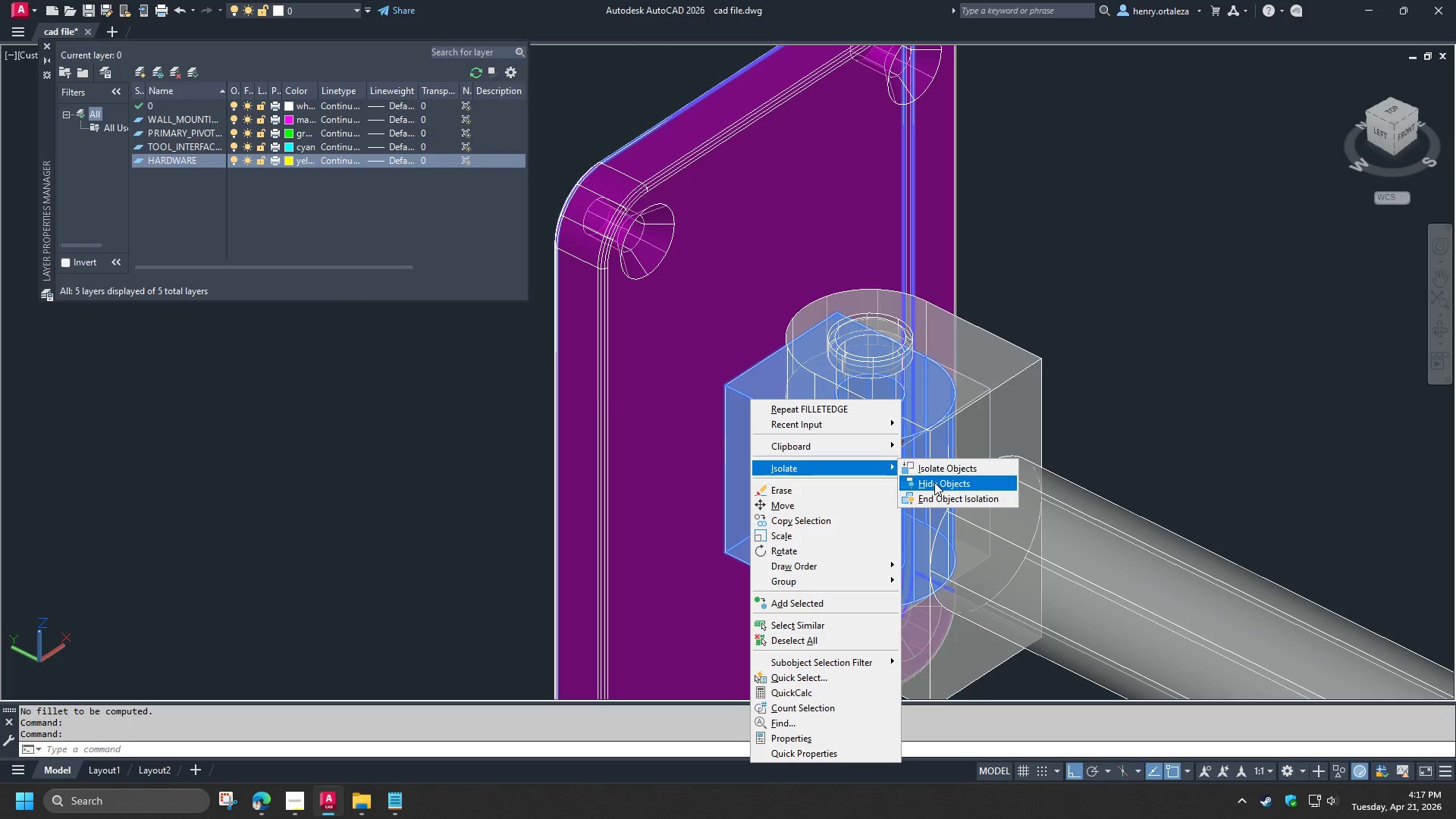 
left_click([931, 467])
 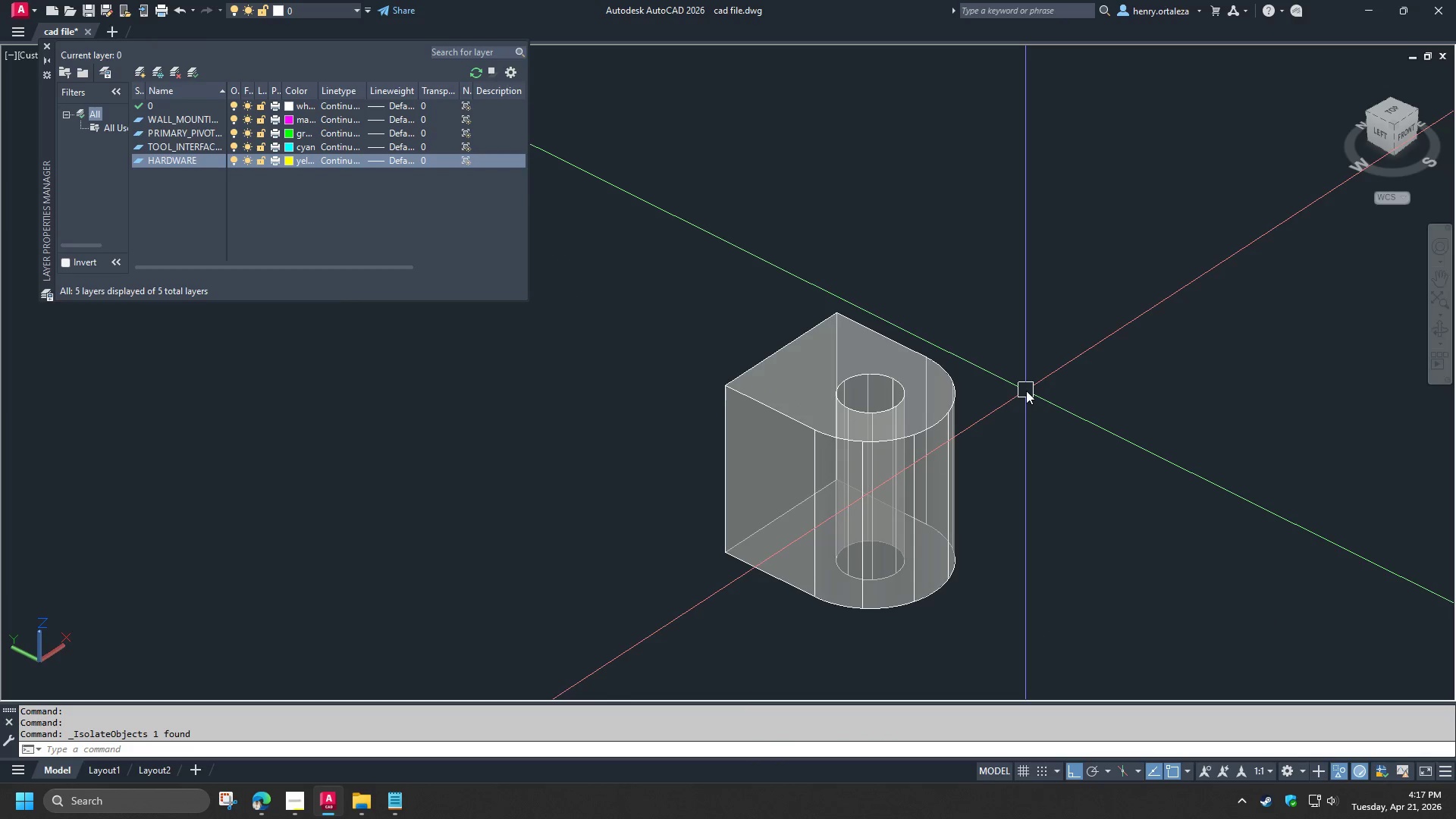 
type(FIL)
 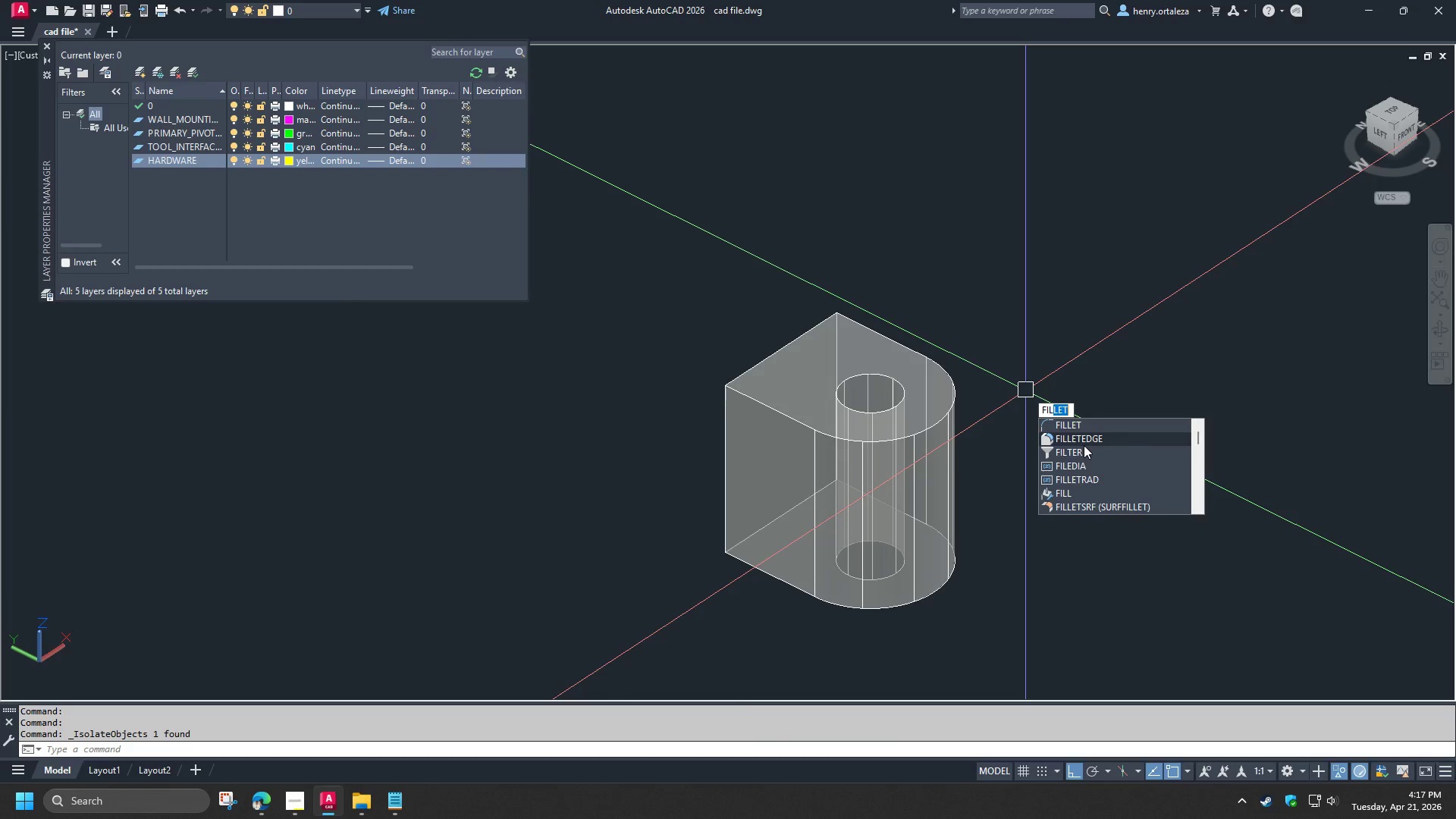 
left_click([1082, 443])
 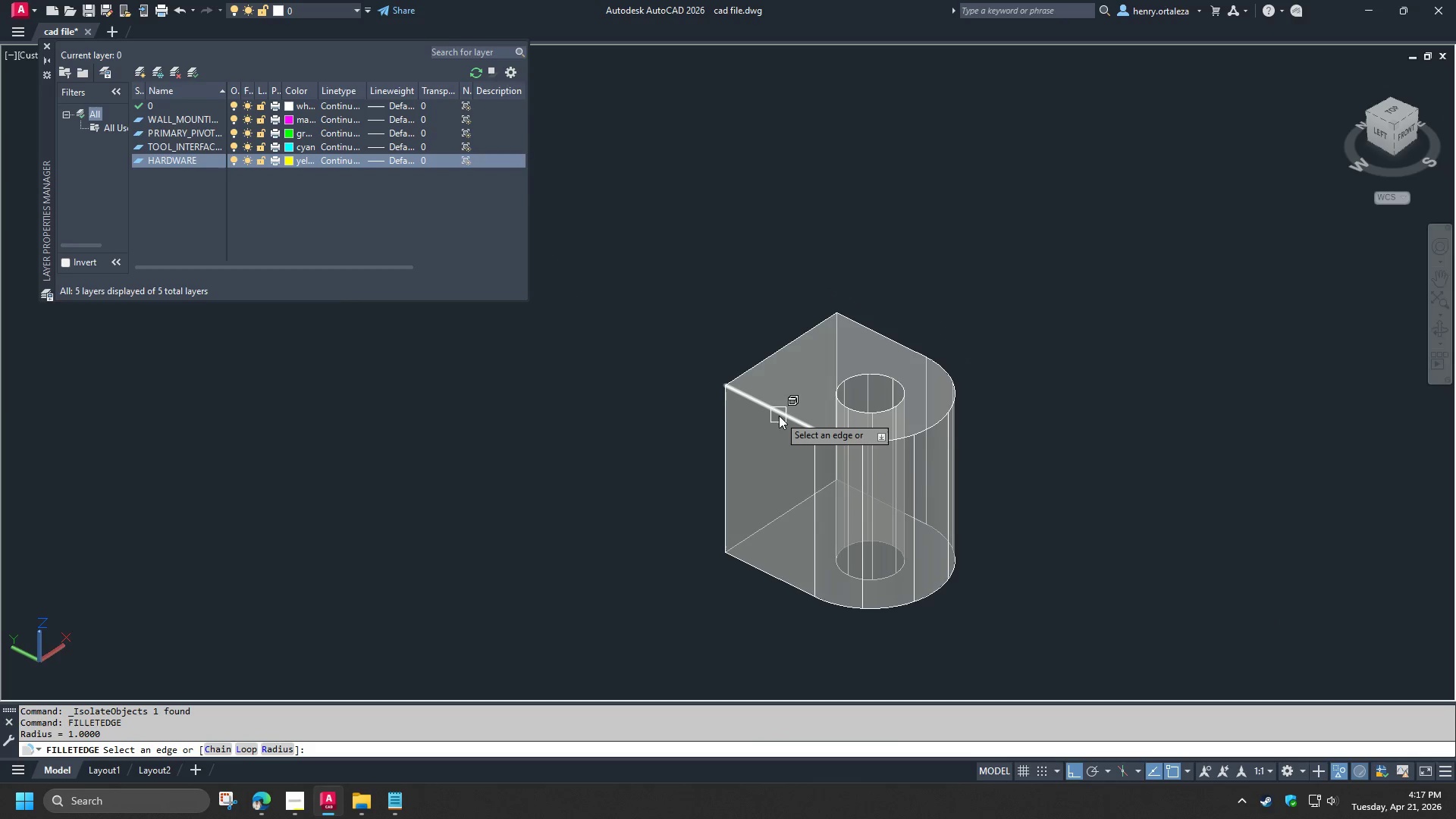 
left_click_drag(start_coordinate=[779, 416], to_coordinate=[839, 441])
 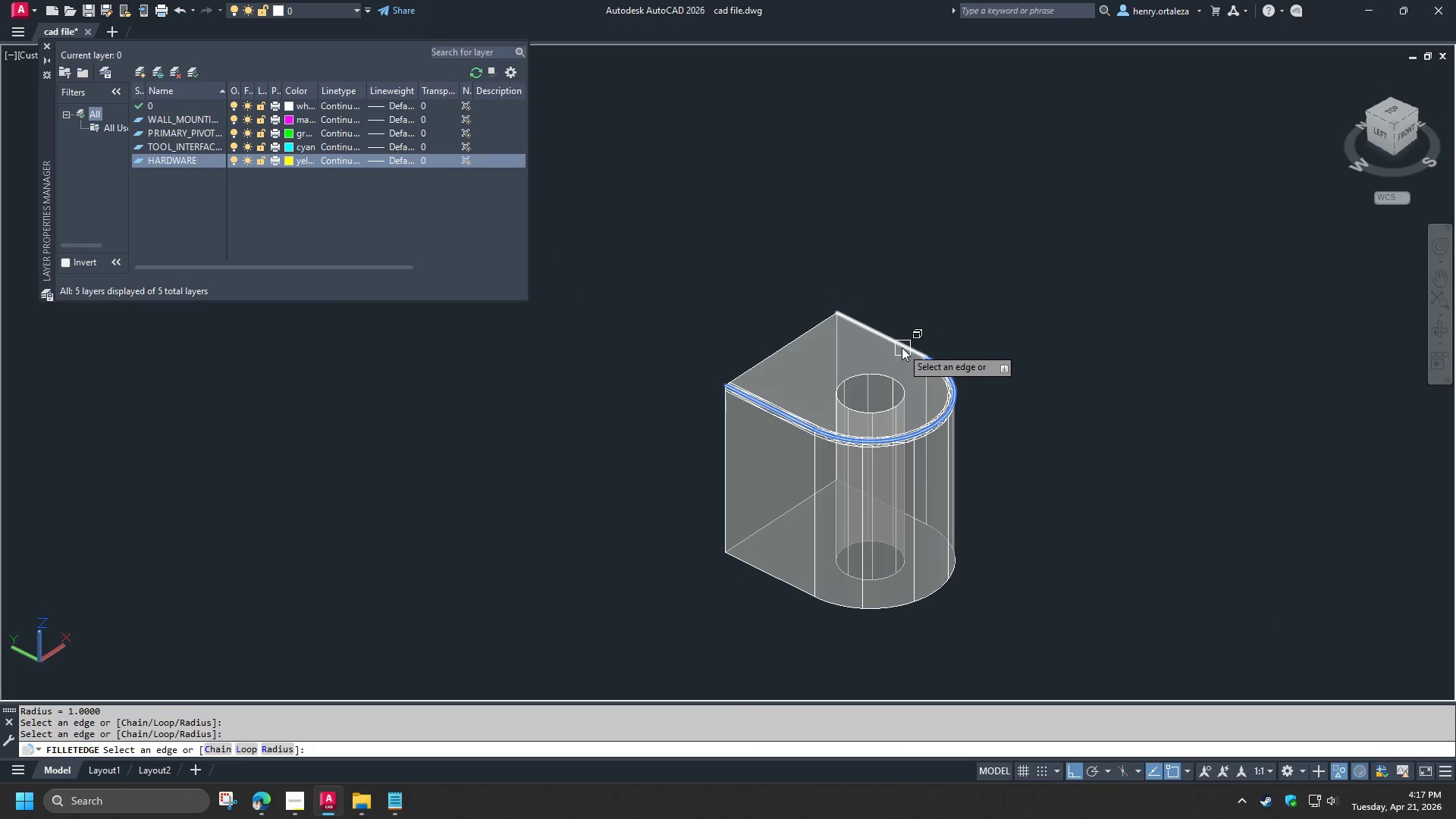 
left_click([839, 441])
 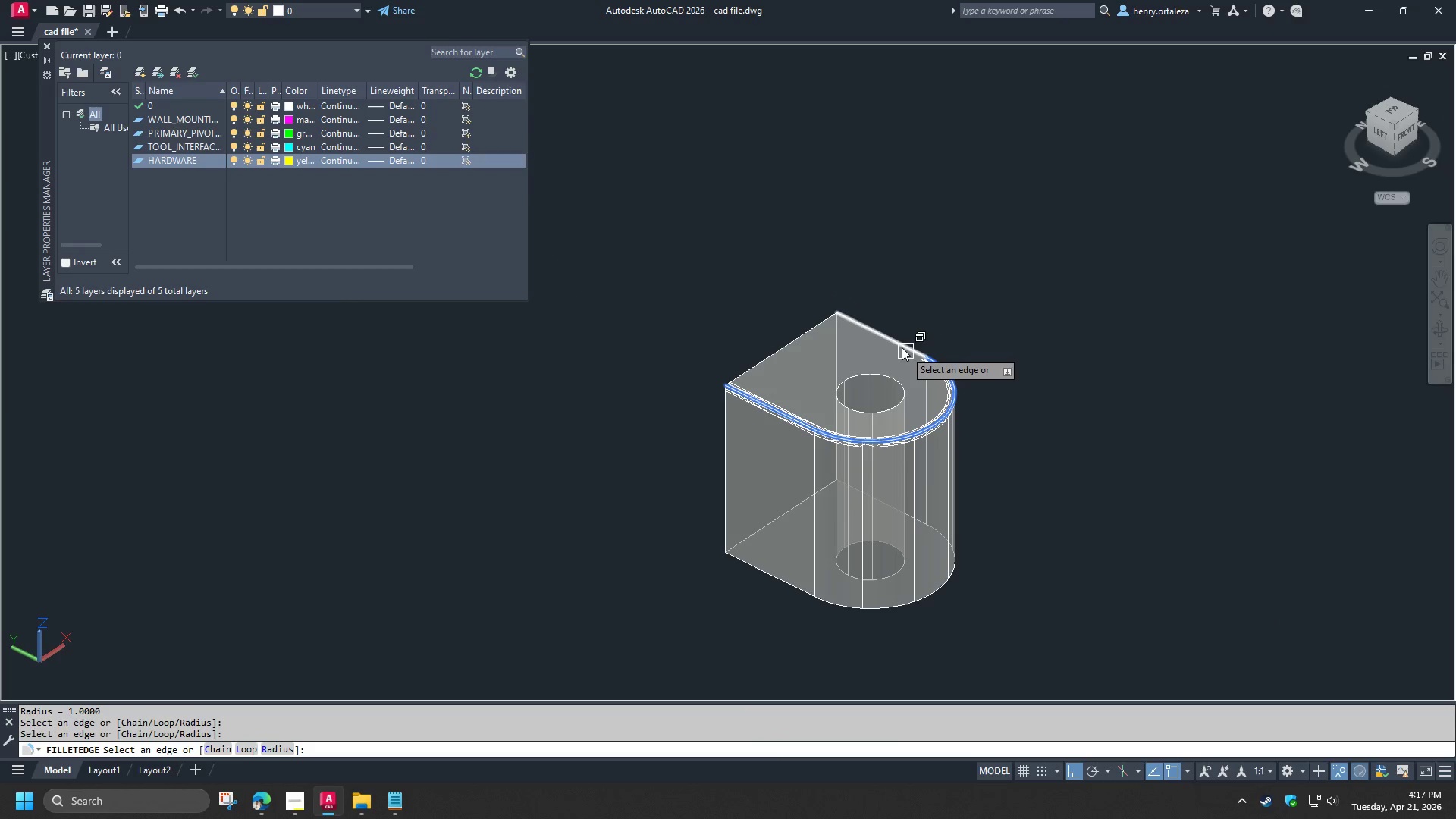 
left_click([902, 347])
 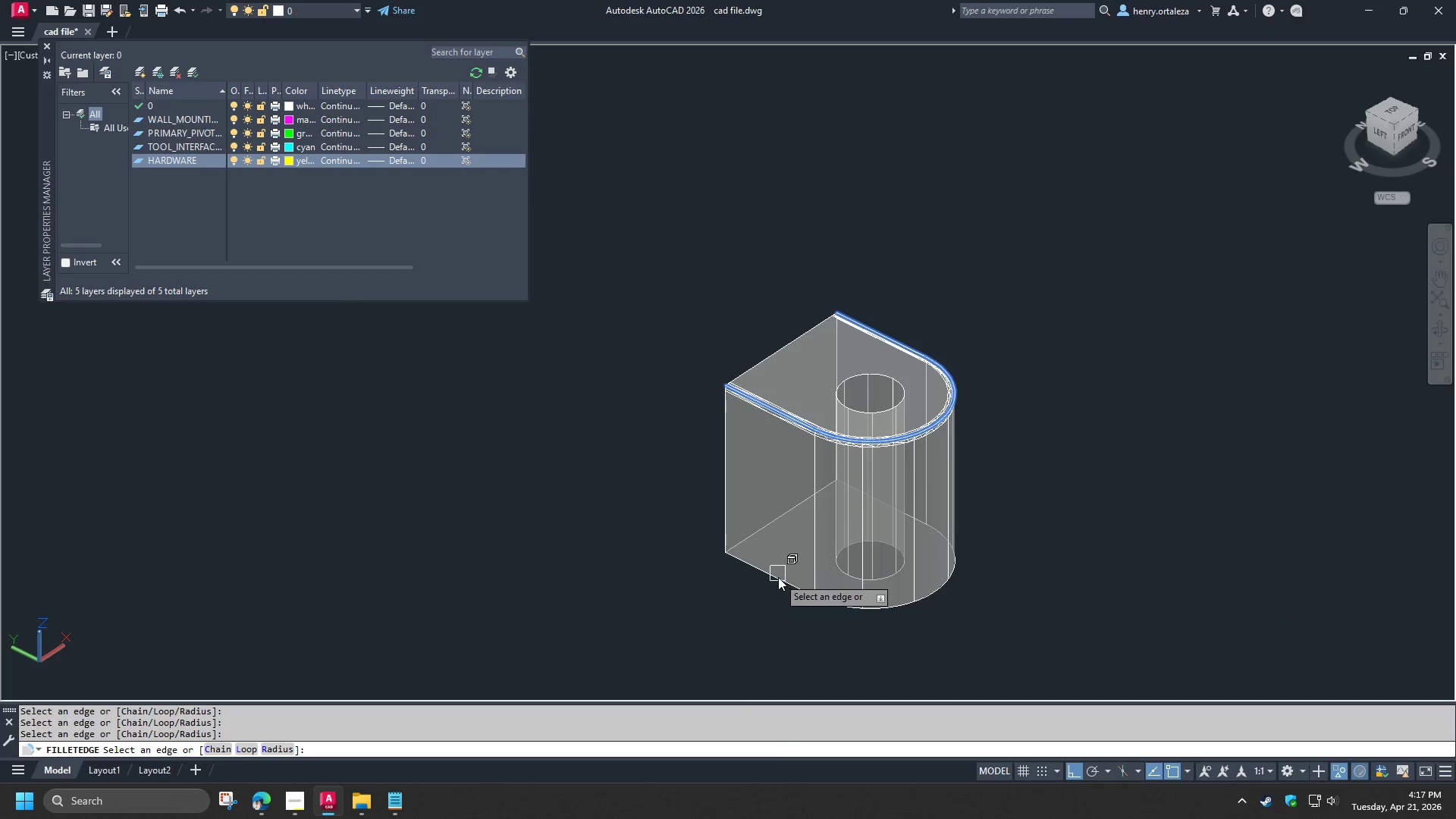 
left_click([778, 577])
 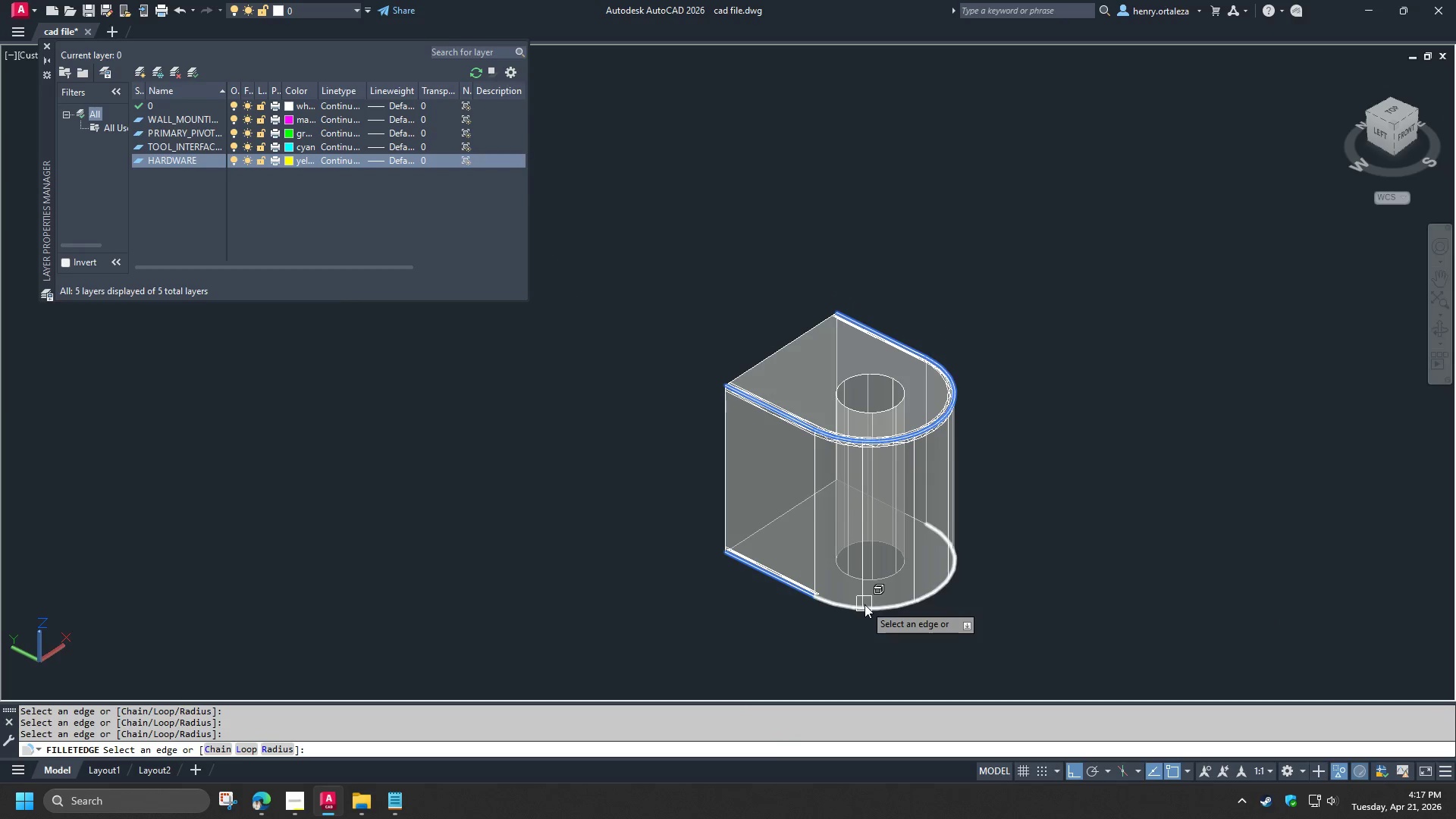 
left_click([864, 604])
 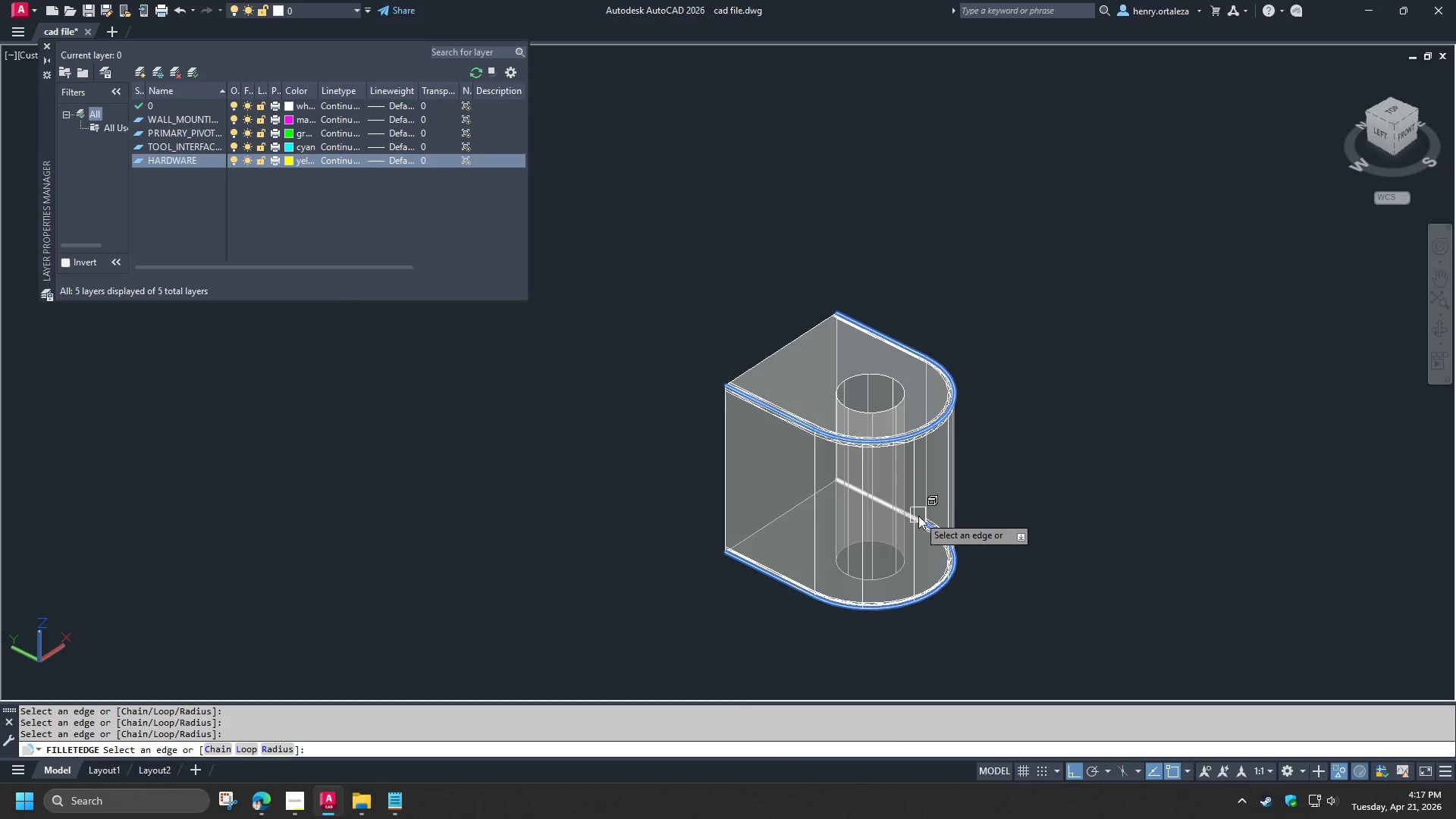 
left_click([918, 516])
 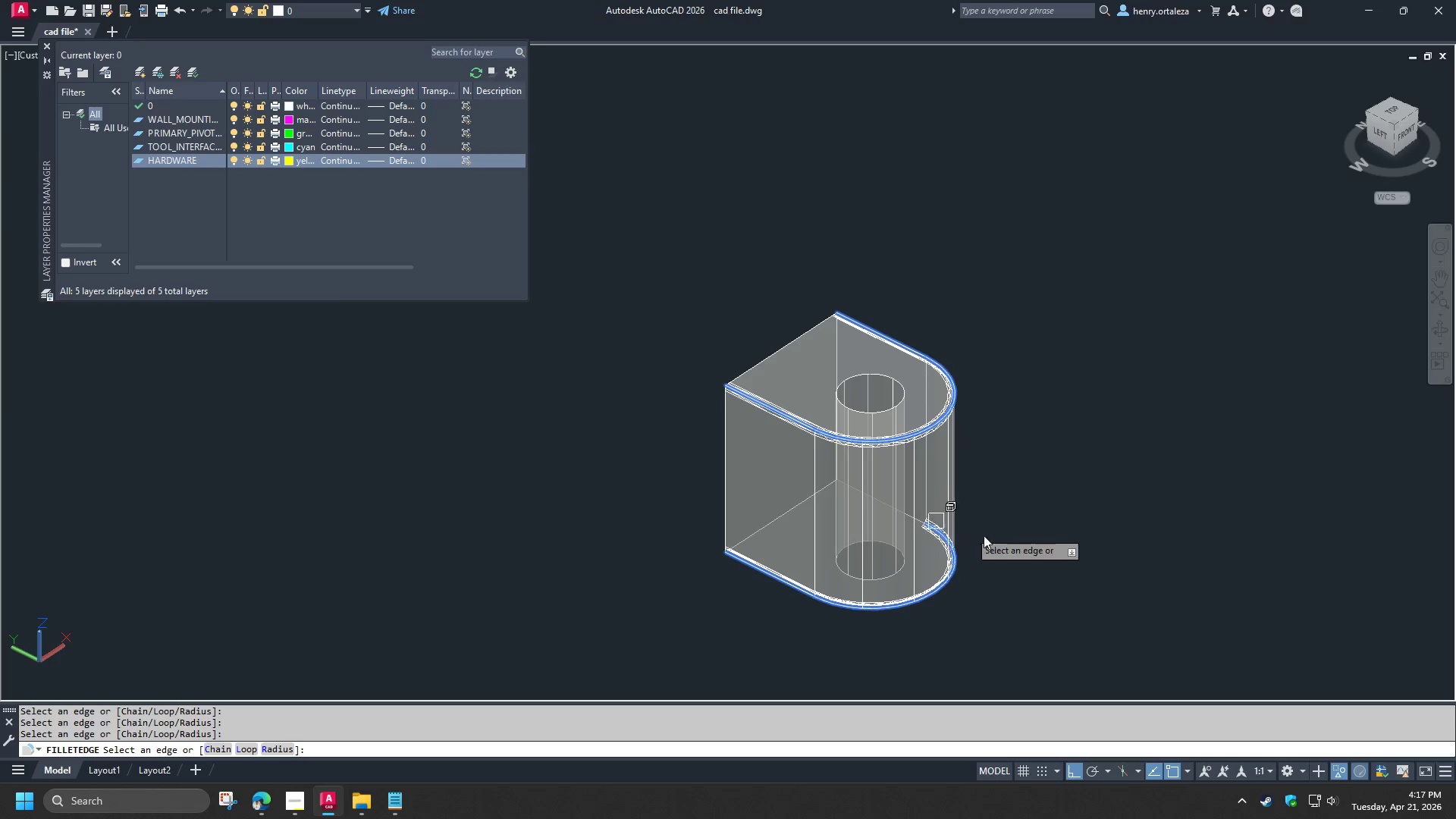 
hold_key(key=ShiftLeft, duration=0.95)
 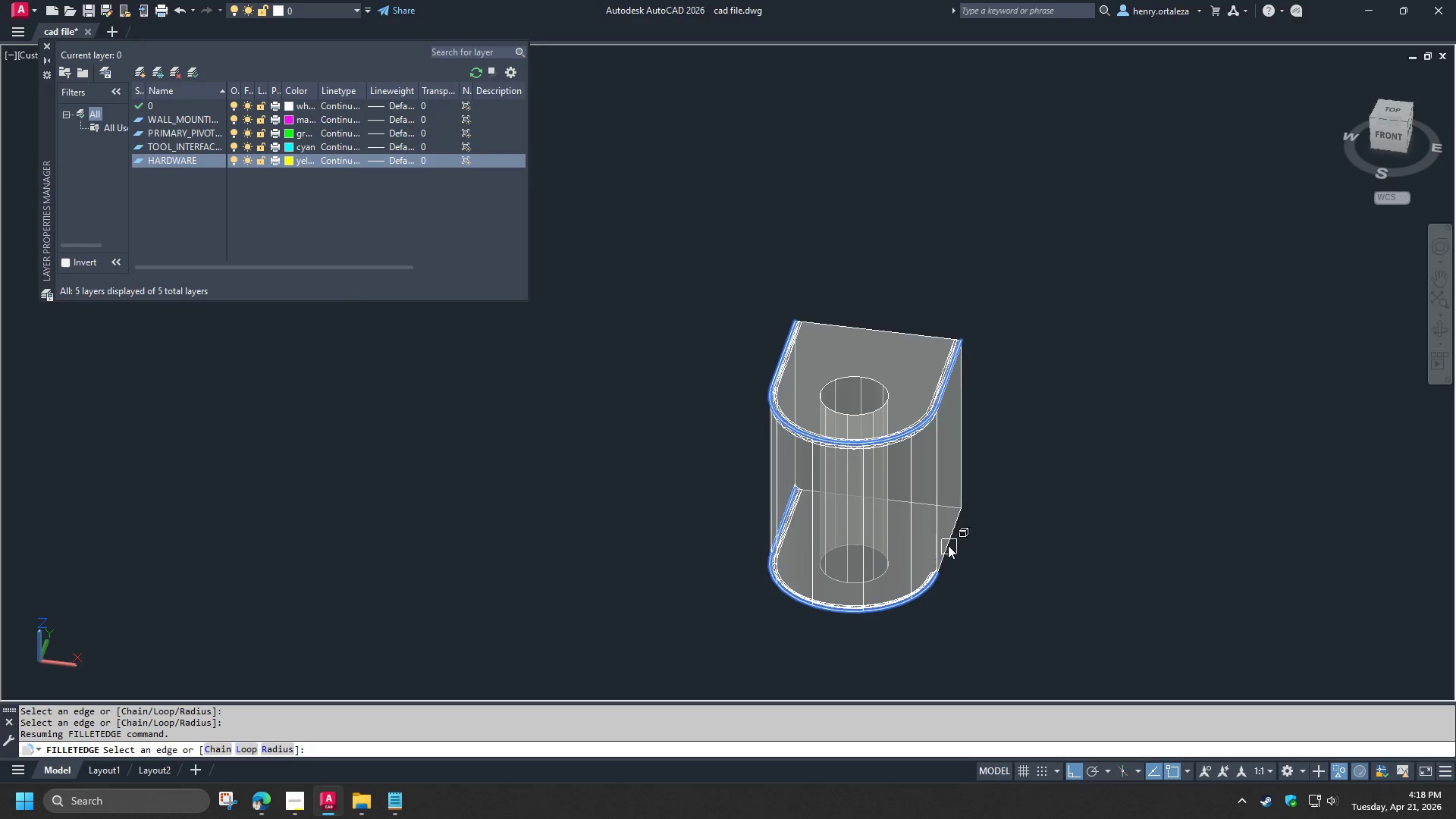 
left_click([951, 546])
 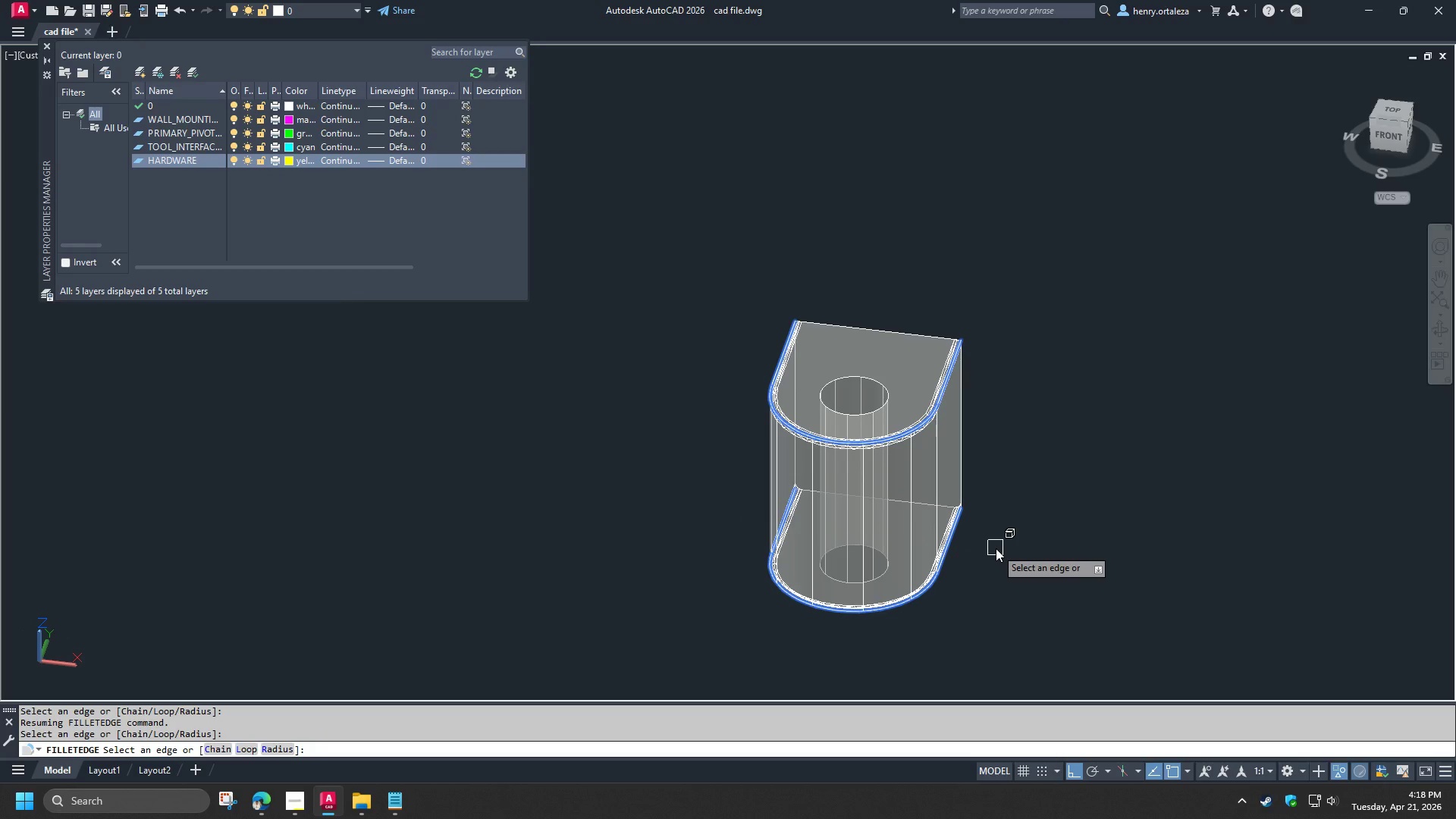 
key(Space)
 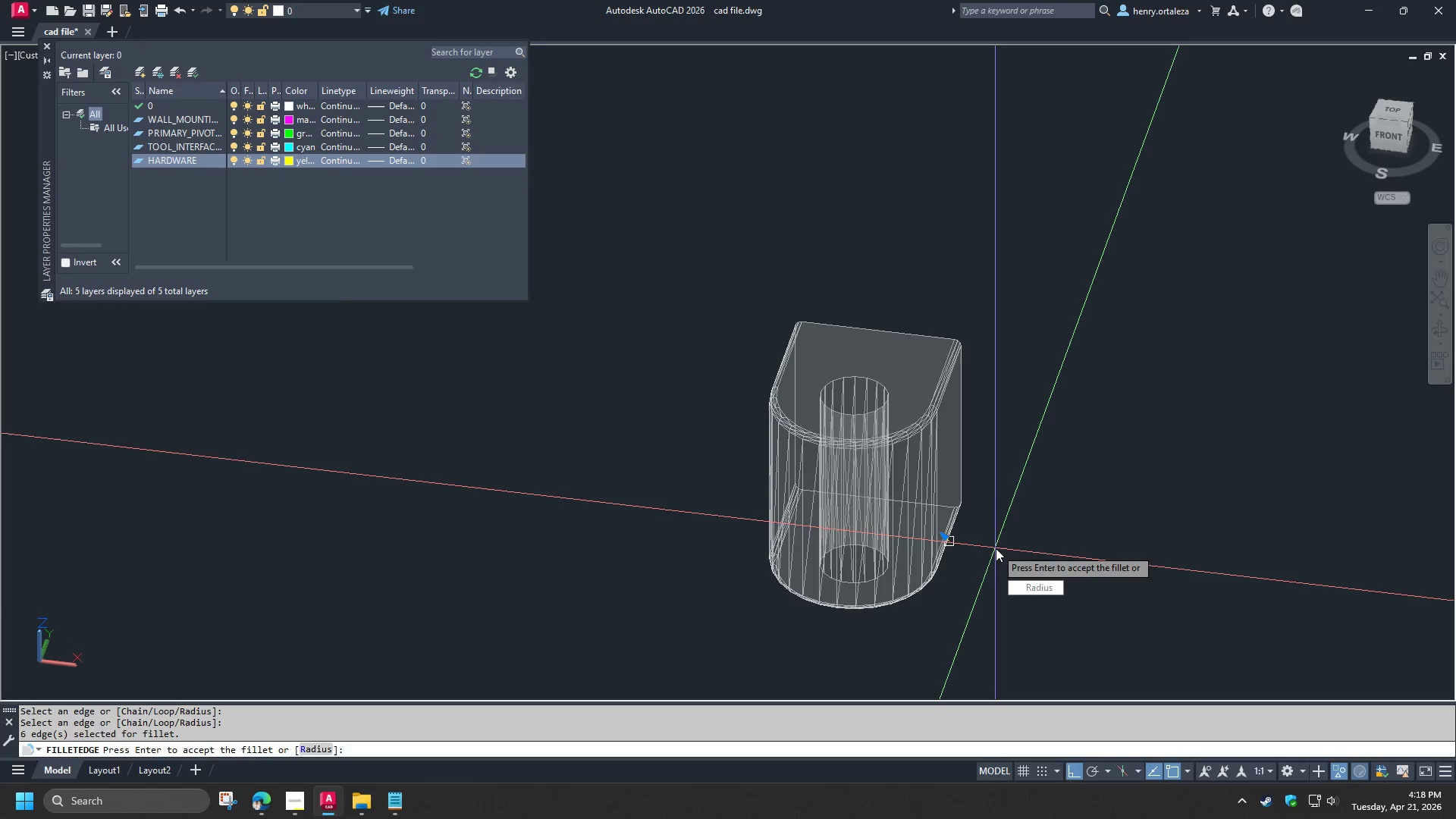 
key(Space)
 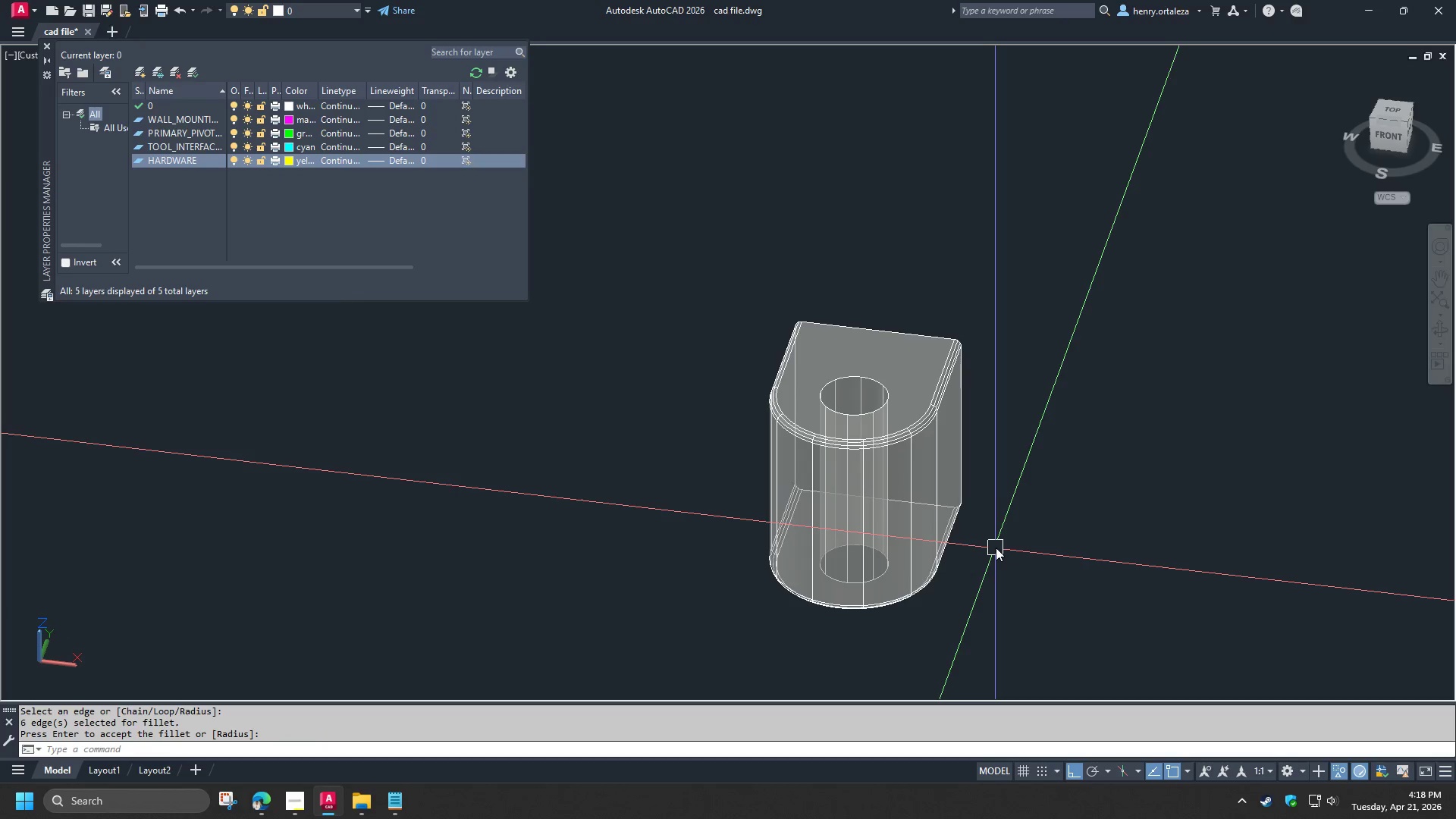 
hold_key(key=ShiftLeft, duration=1.51)
 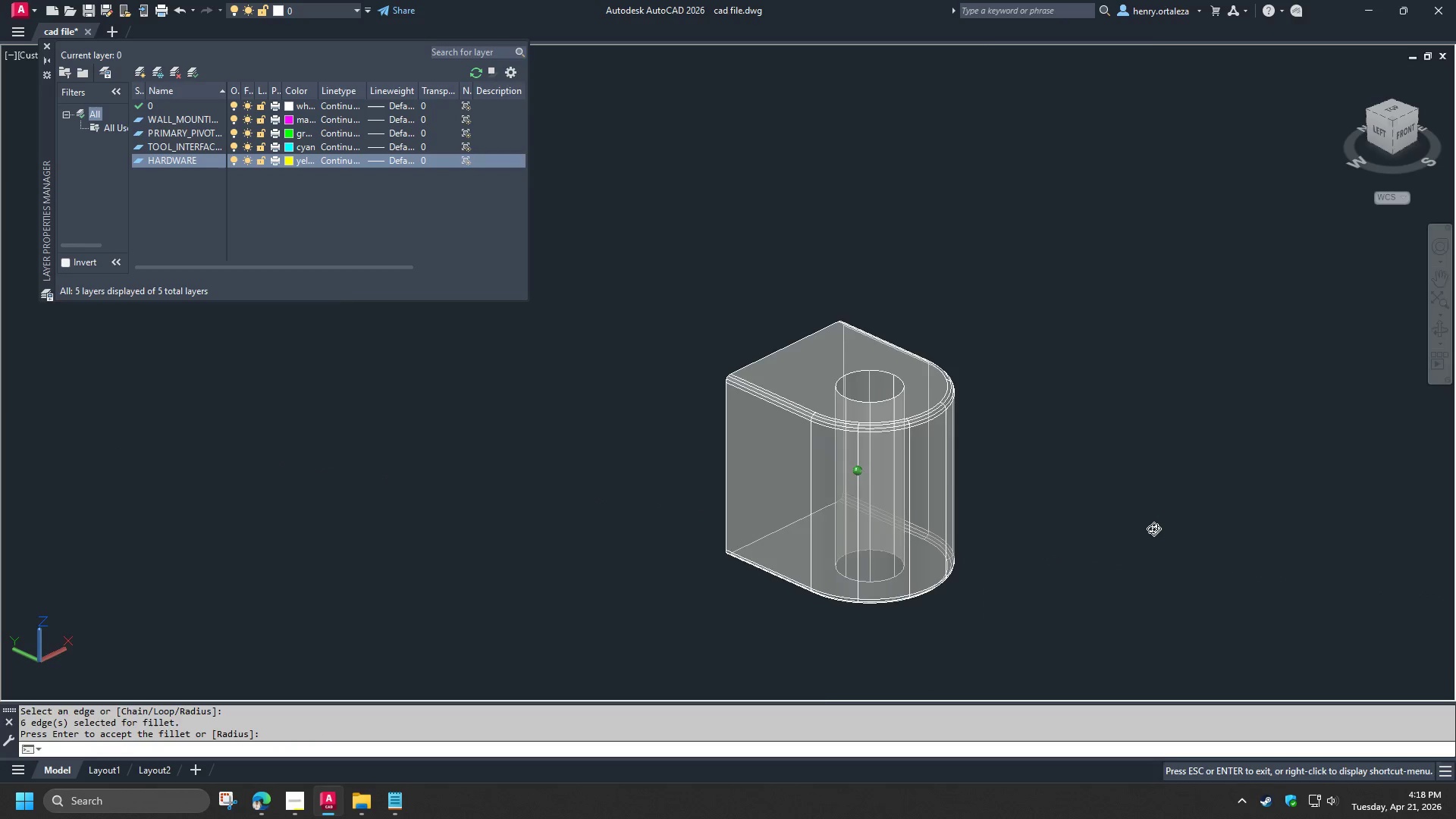 
key(Shift+ShiftLeft)
 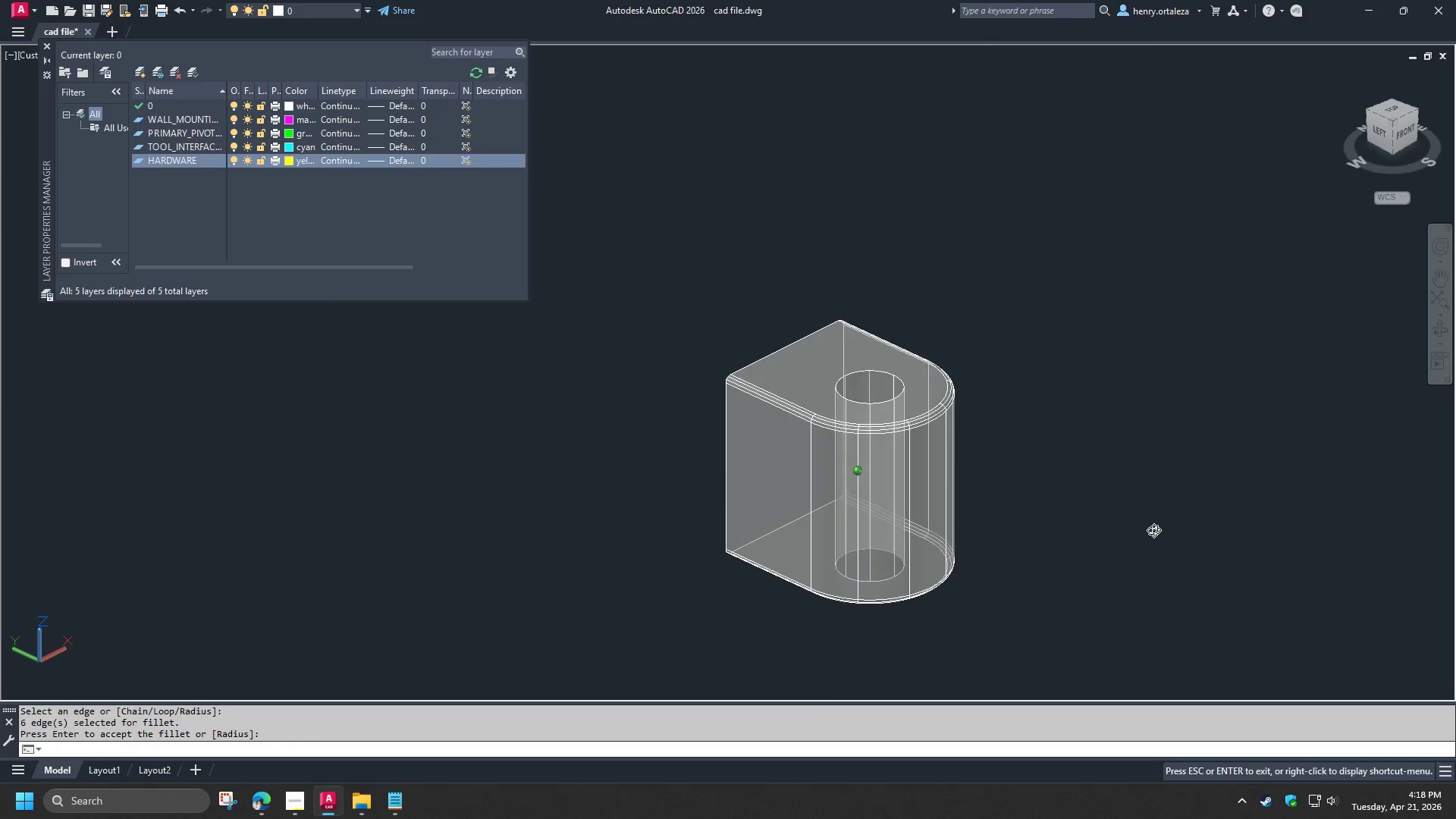 
key(Shift+ShiftLeft)
 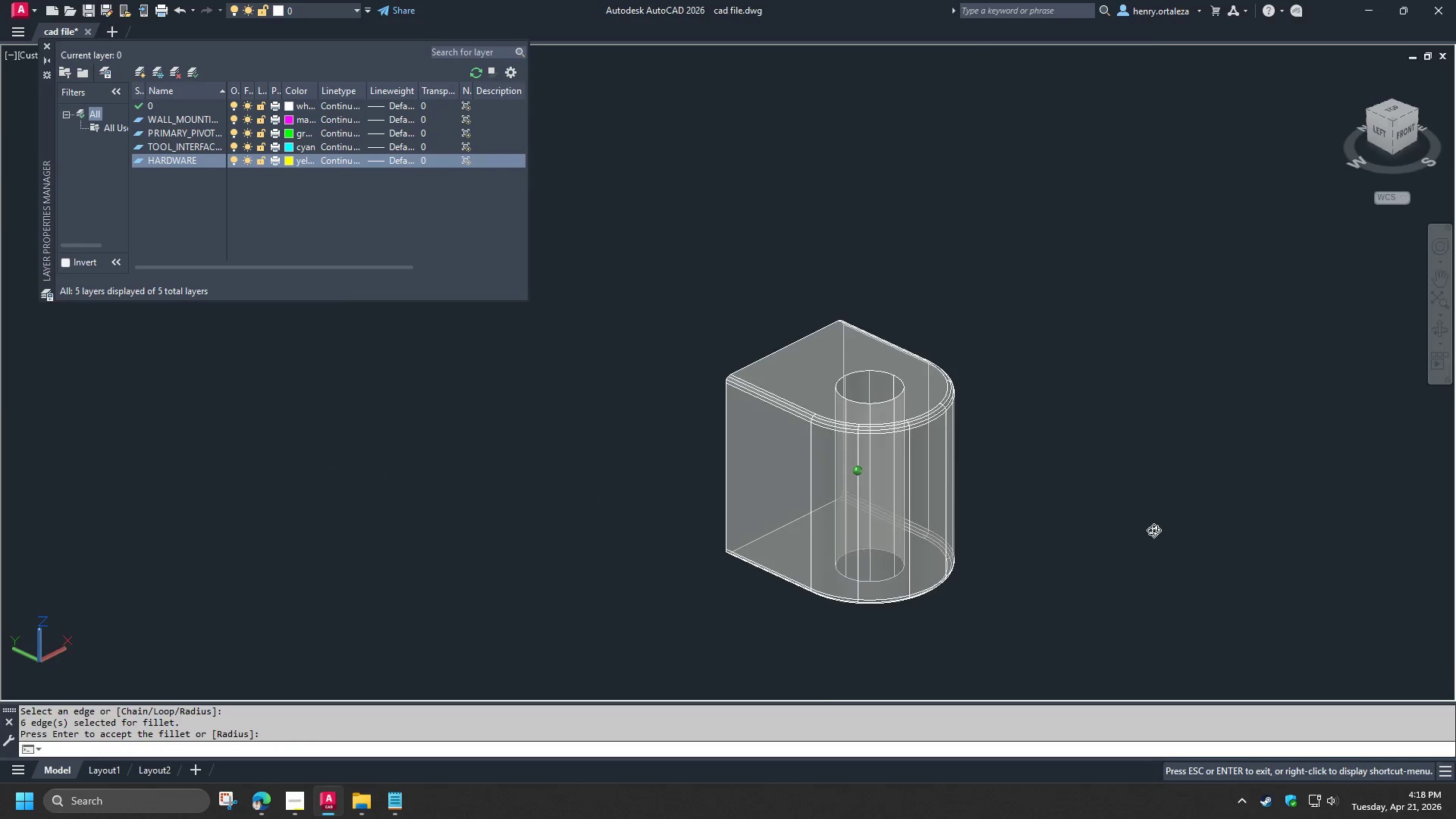 
key(Shift+ShiftLeft)
 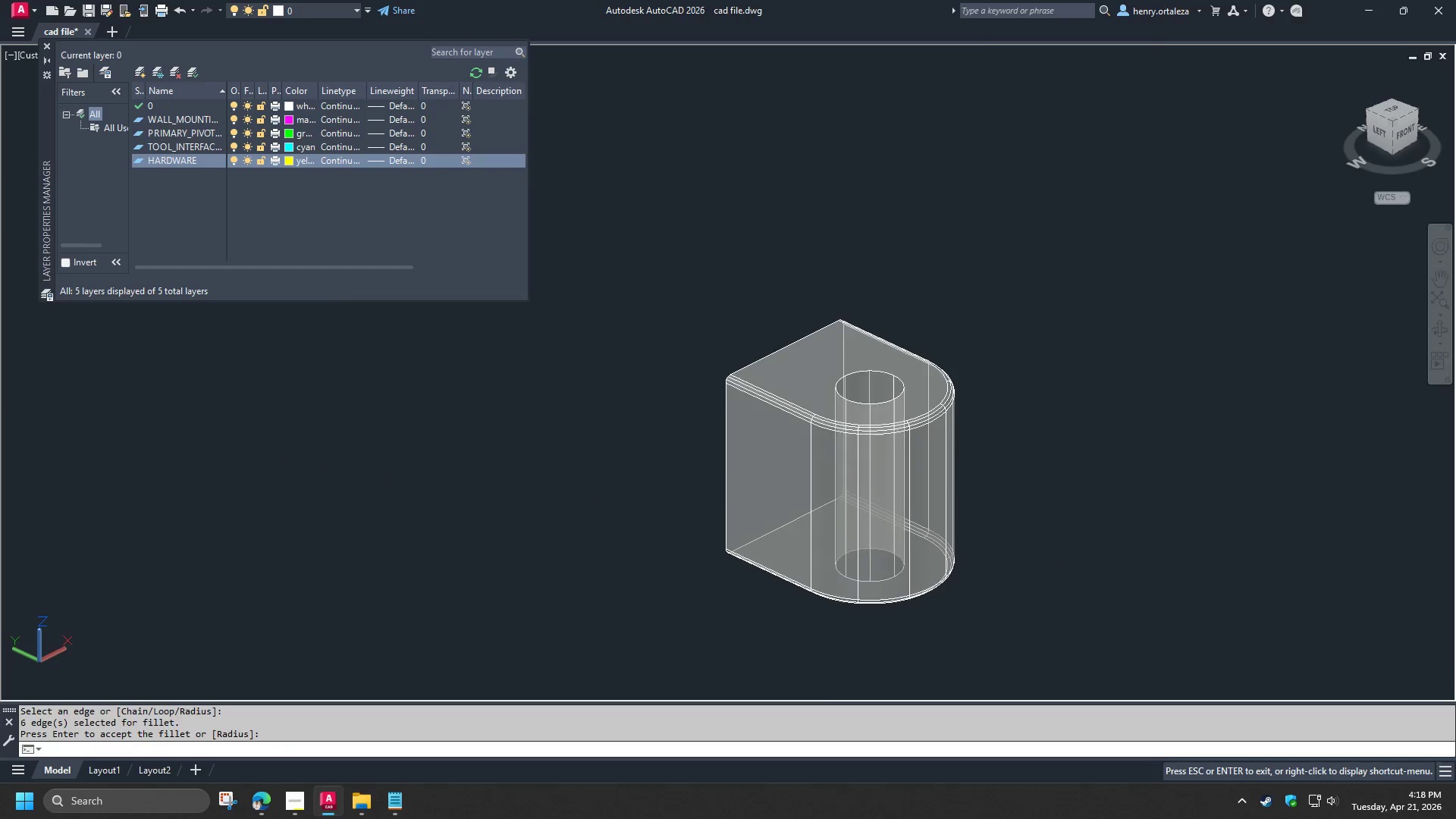 
key(Shift+ShiftLeft)
 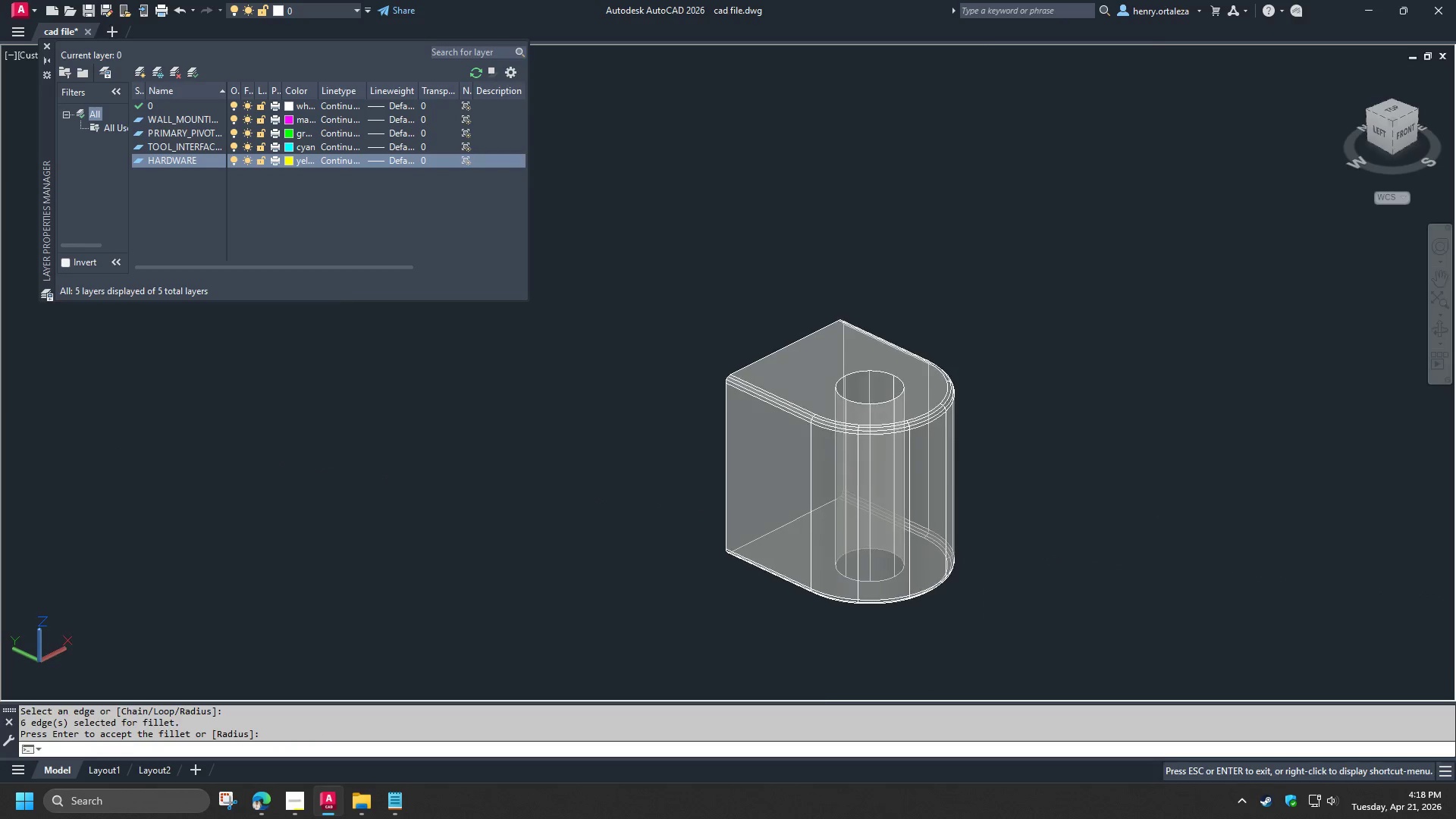 
key(Shift+ShiftLeft)
 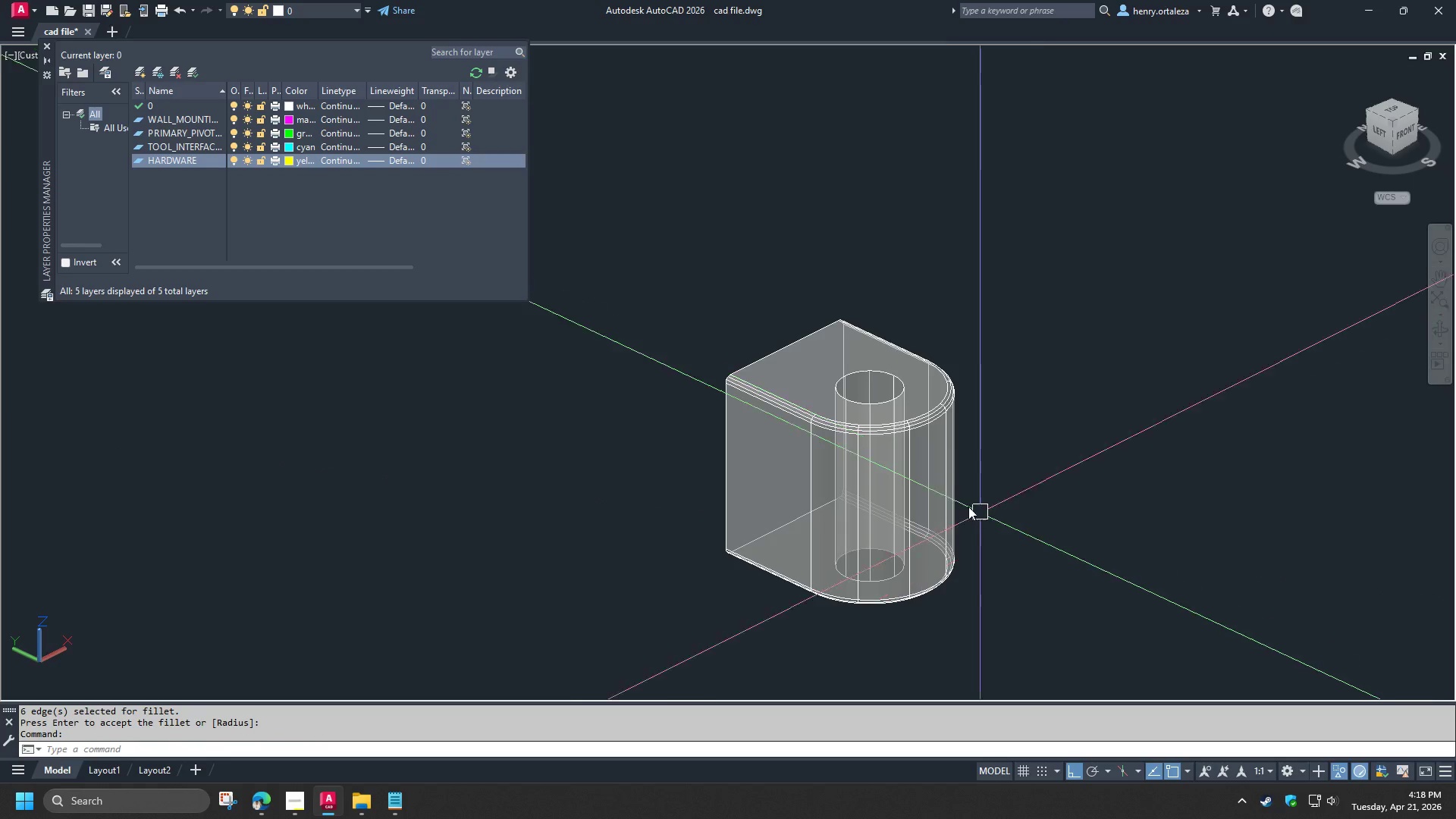 
right_click([959, 501])
 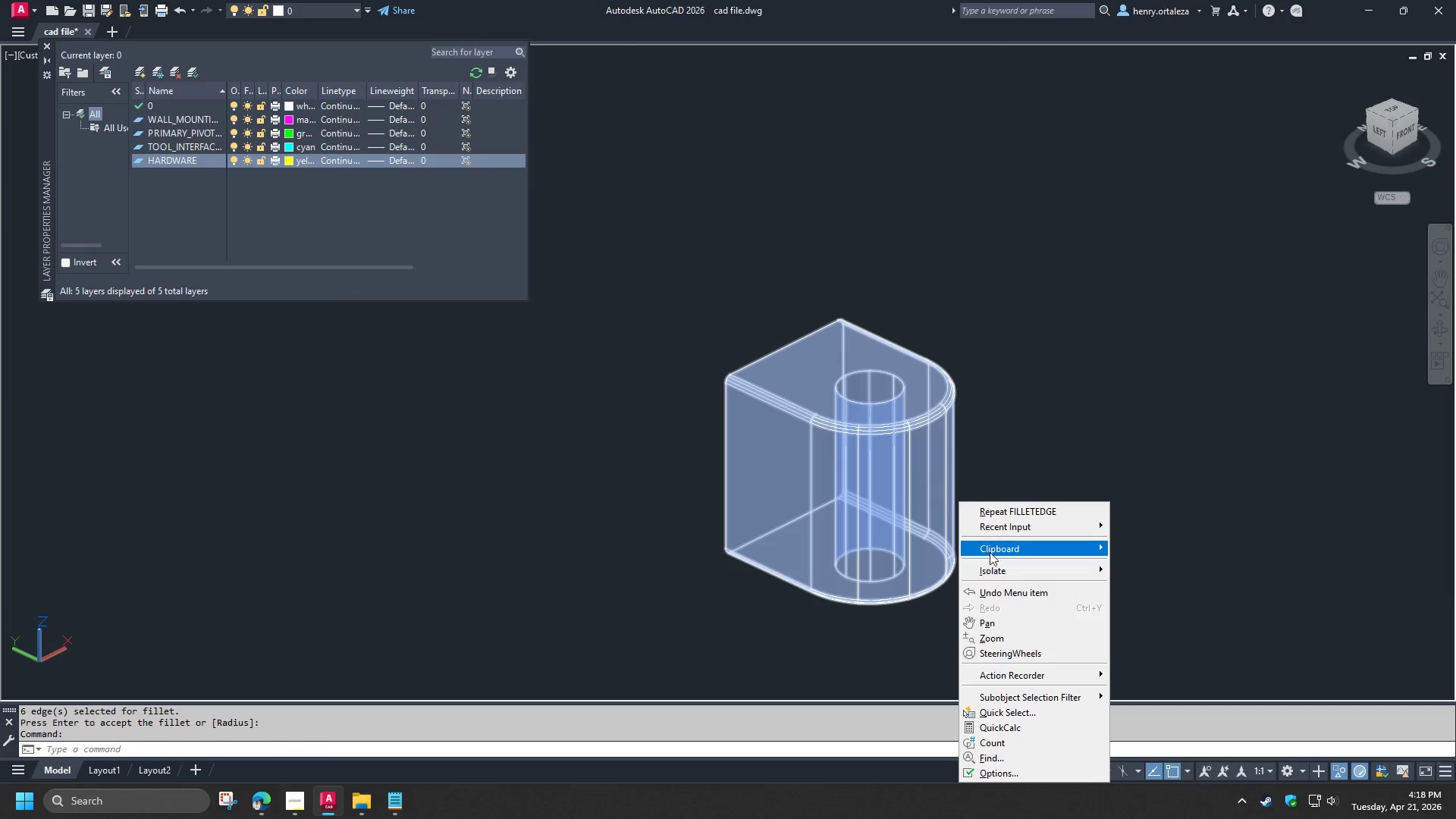 
left_click([997, 570])
 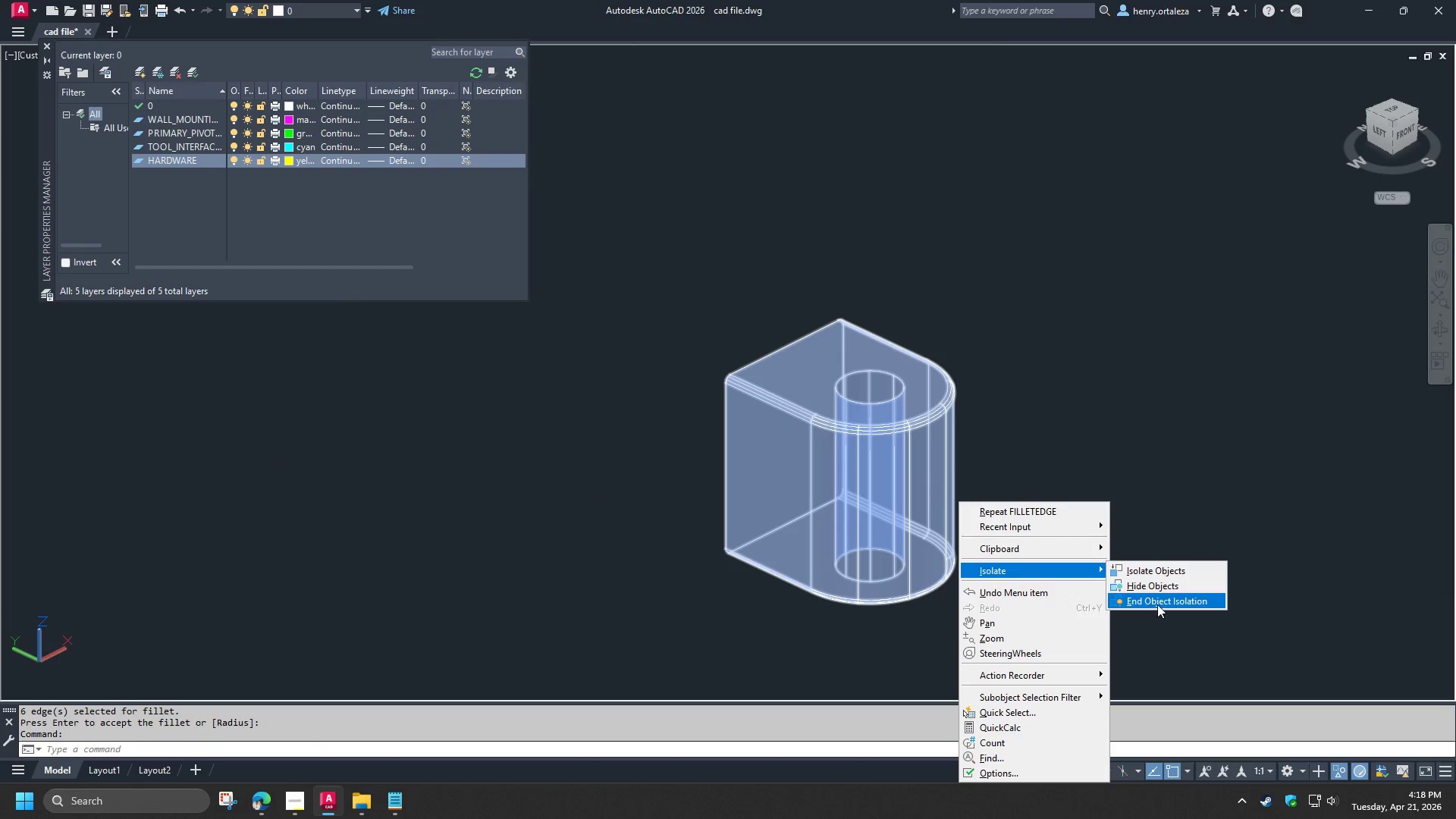 
left_click([1157, 604])
 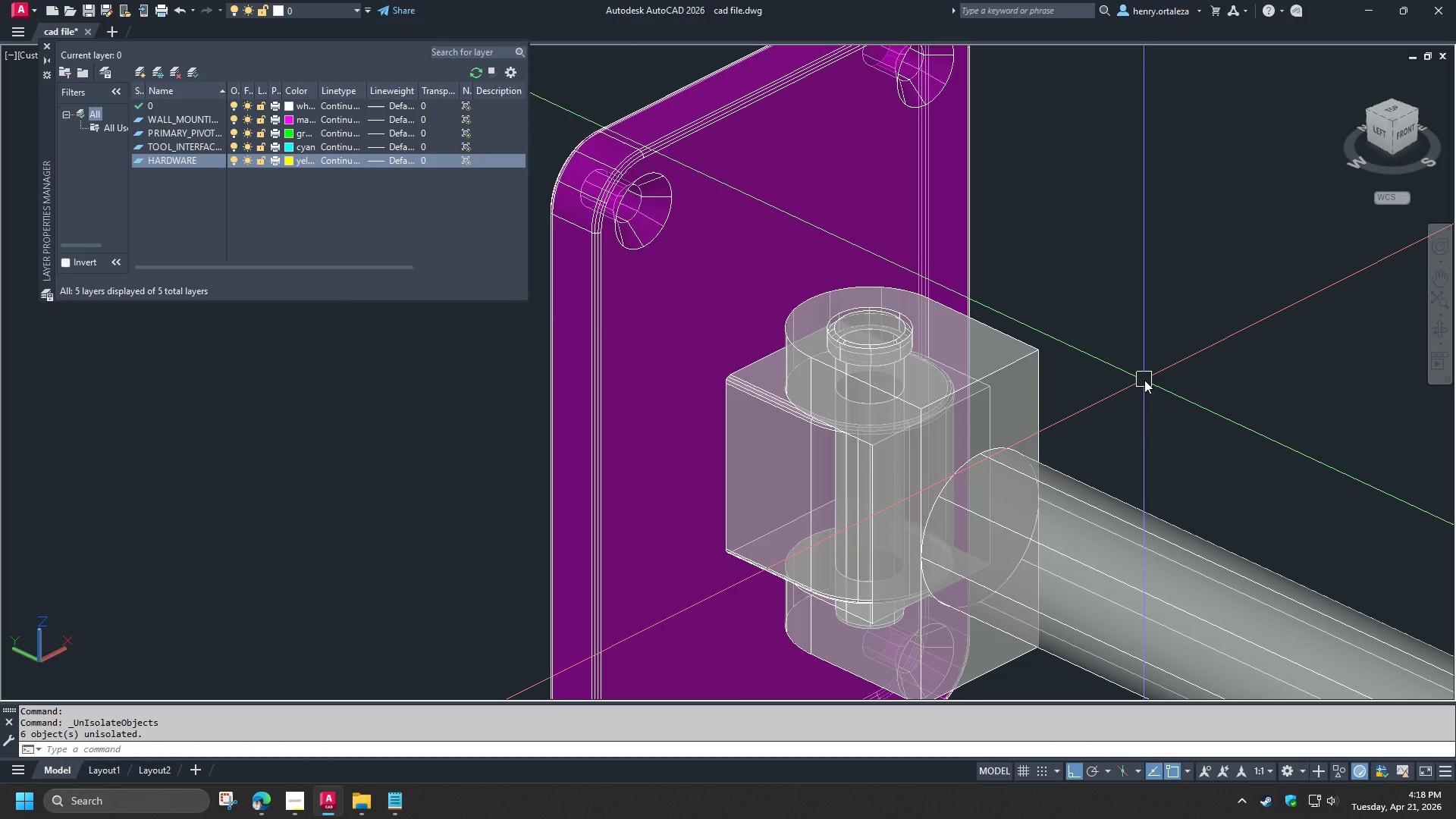 
type(UNI)
 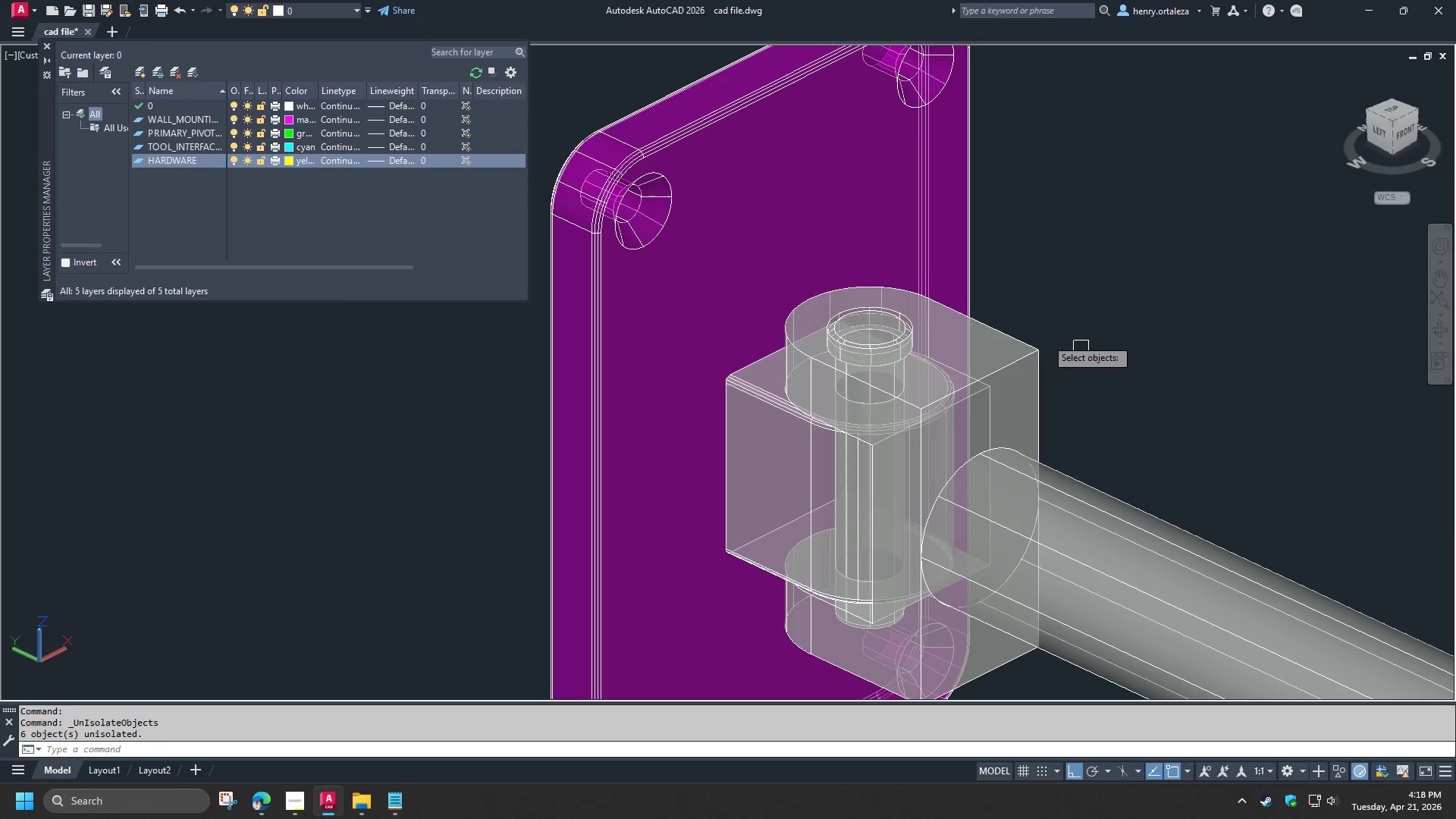 
key(Space)
 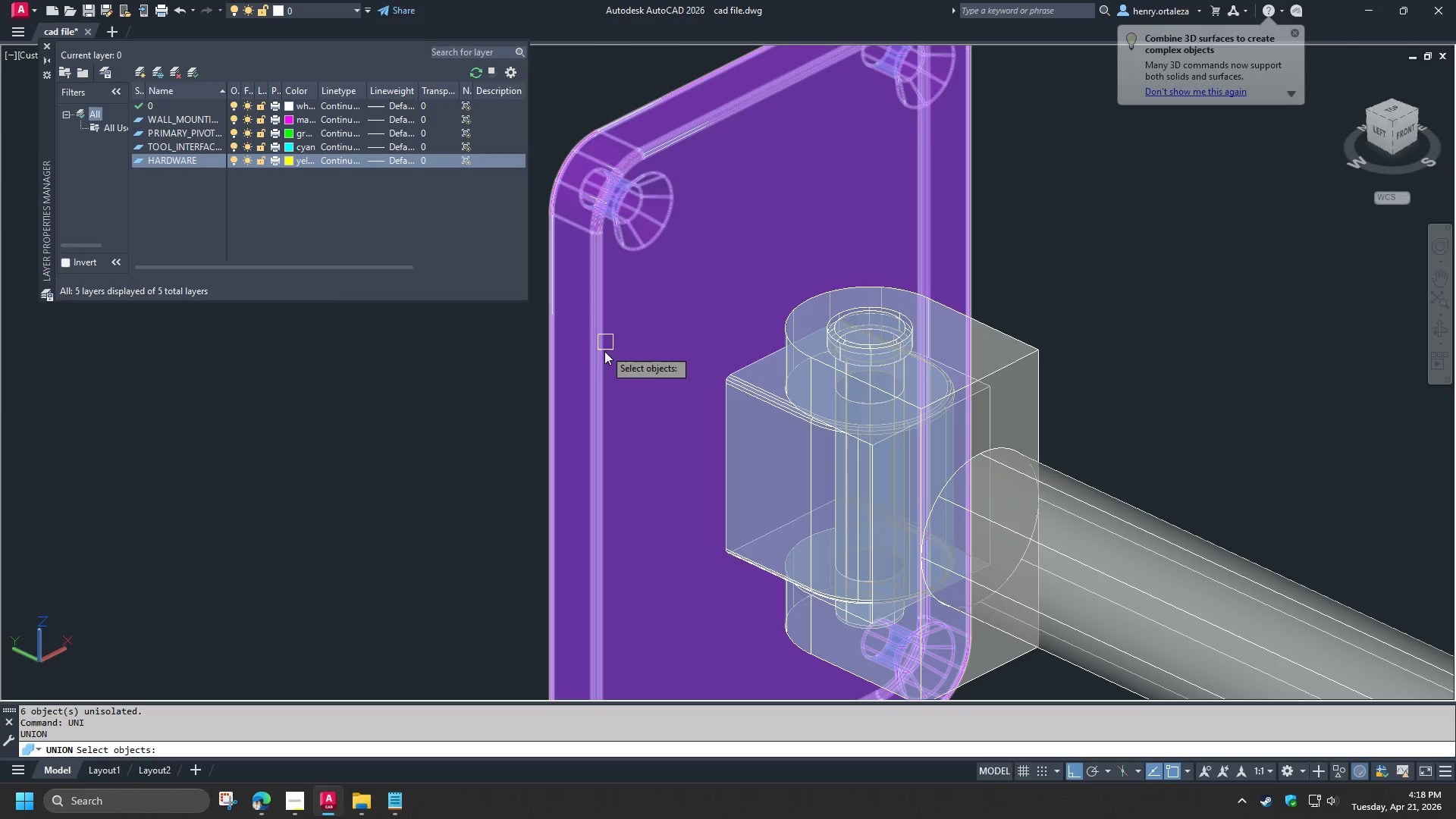 
left_click([598, 354])
 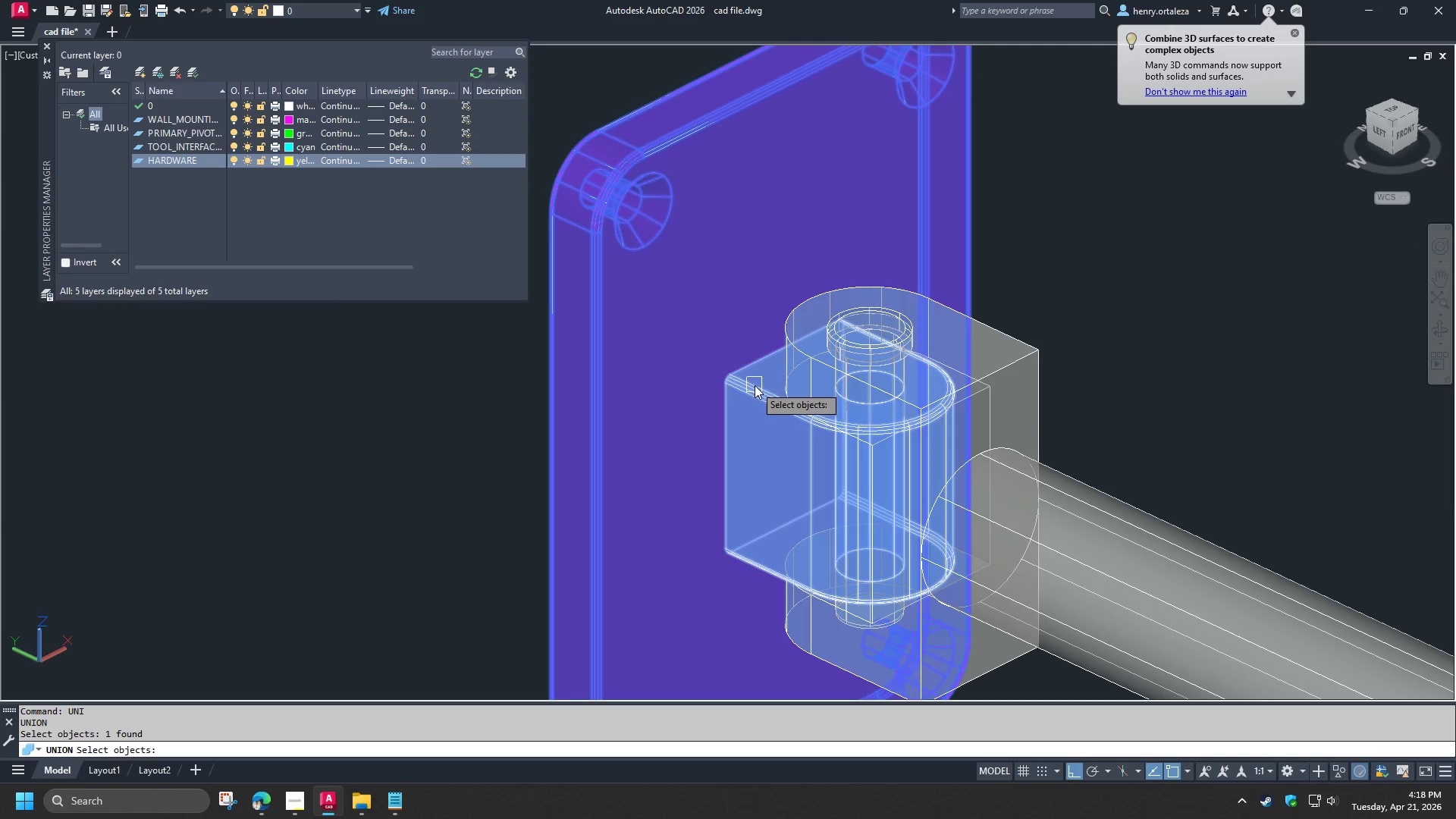 
left_click([755, 386])
 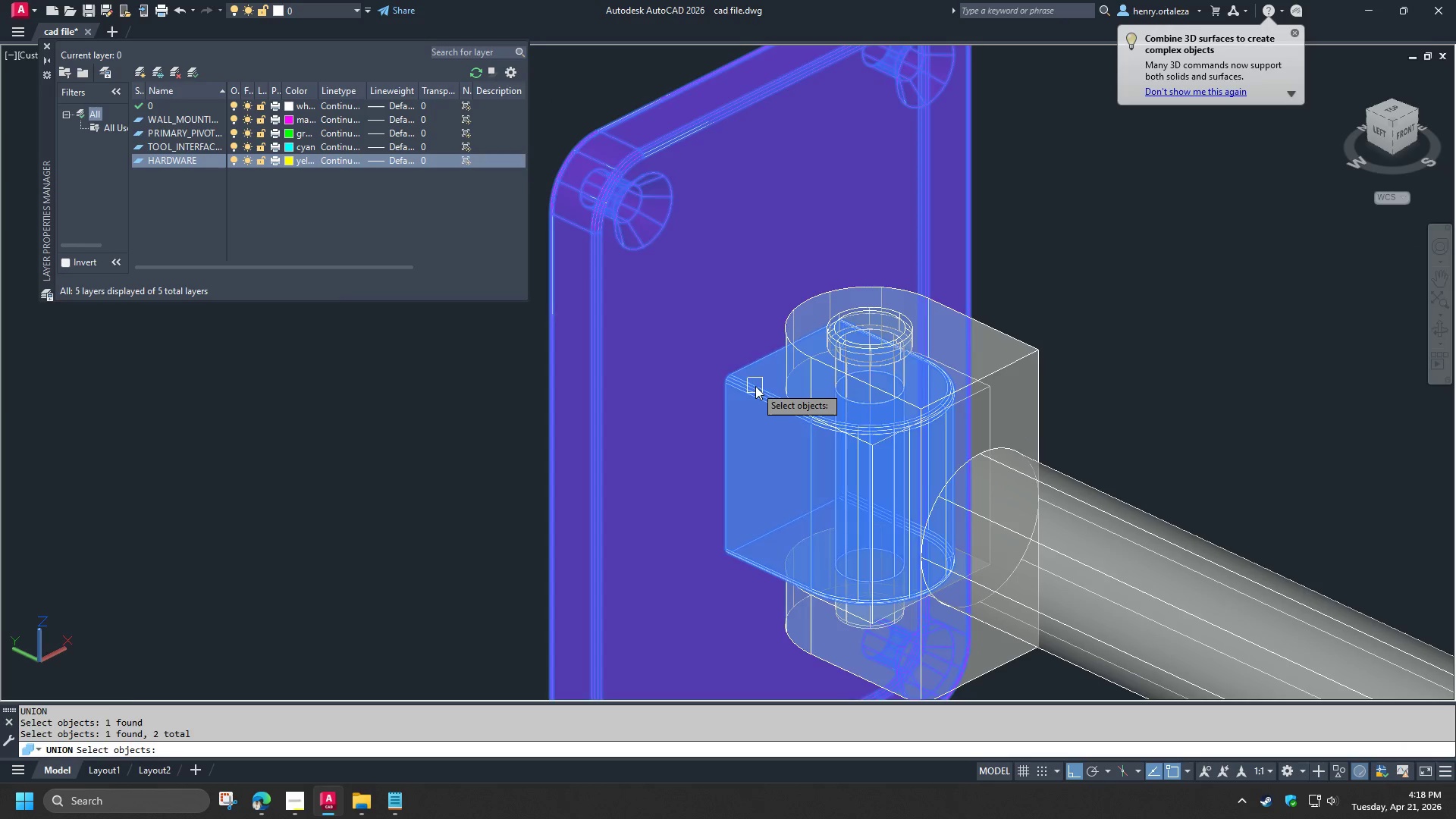 
key(Space)
 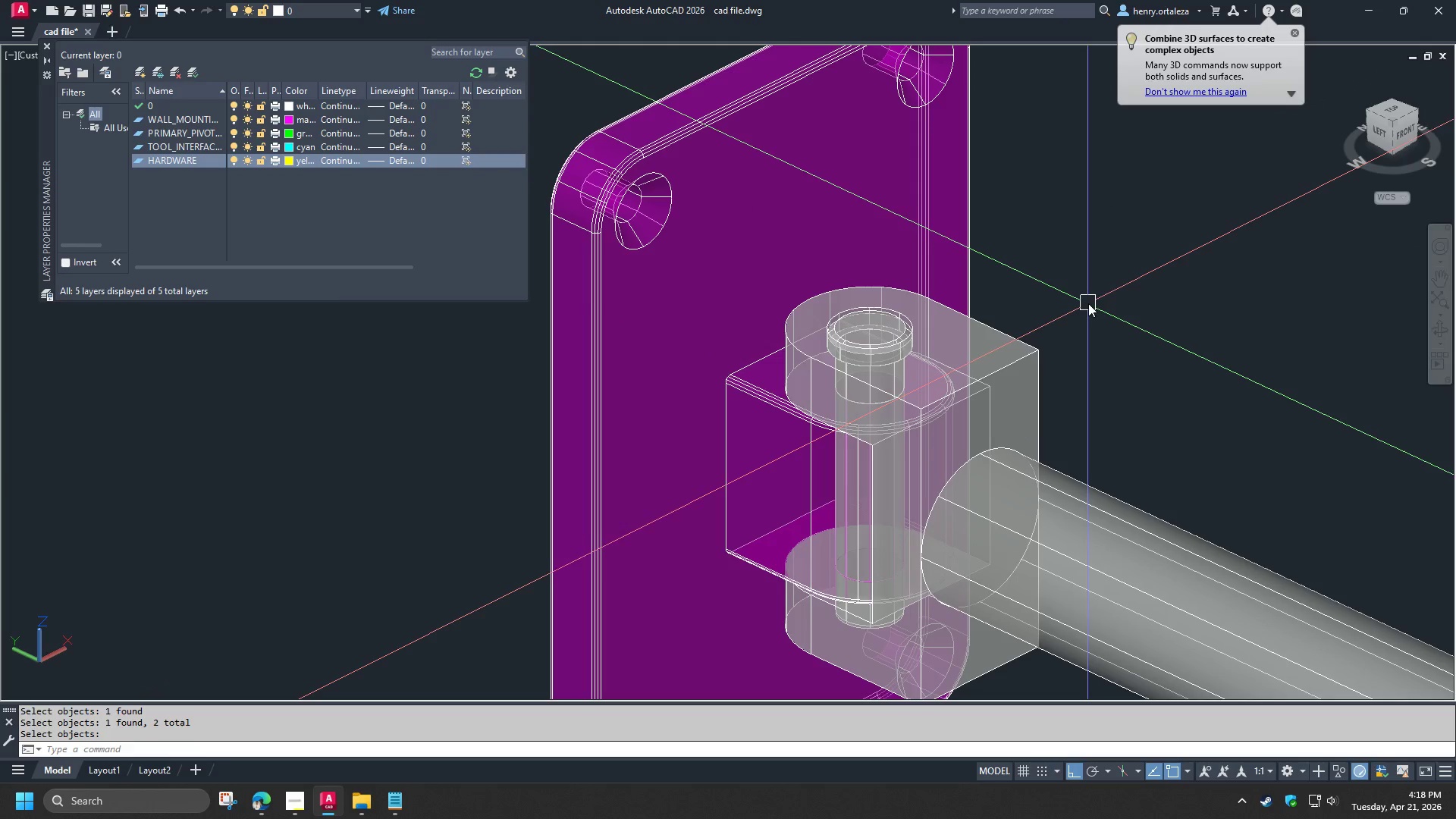 
hold_key(key=ShiftLeft, duration=1.5)
 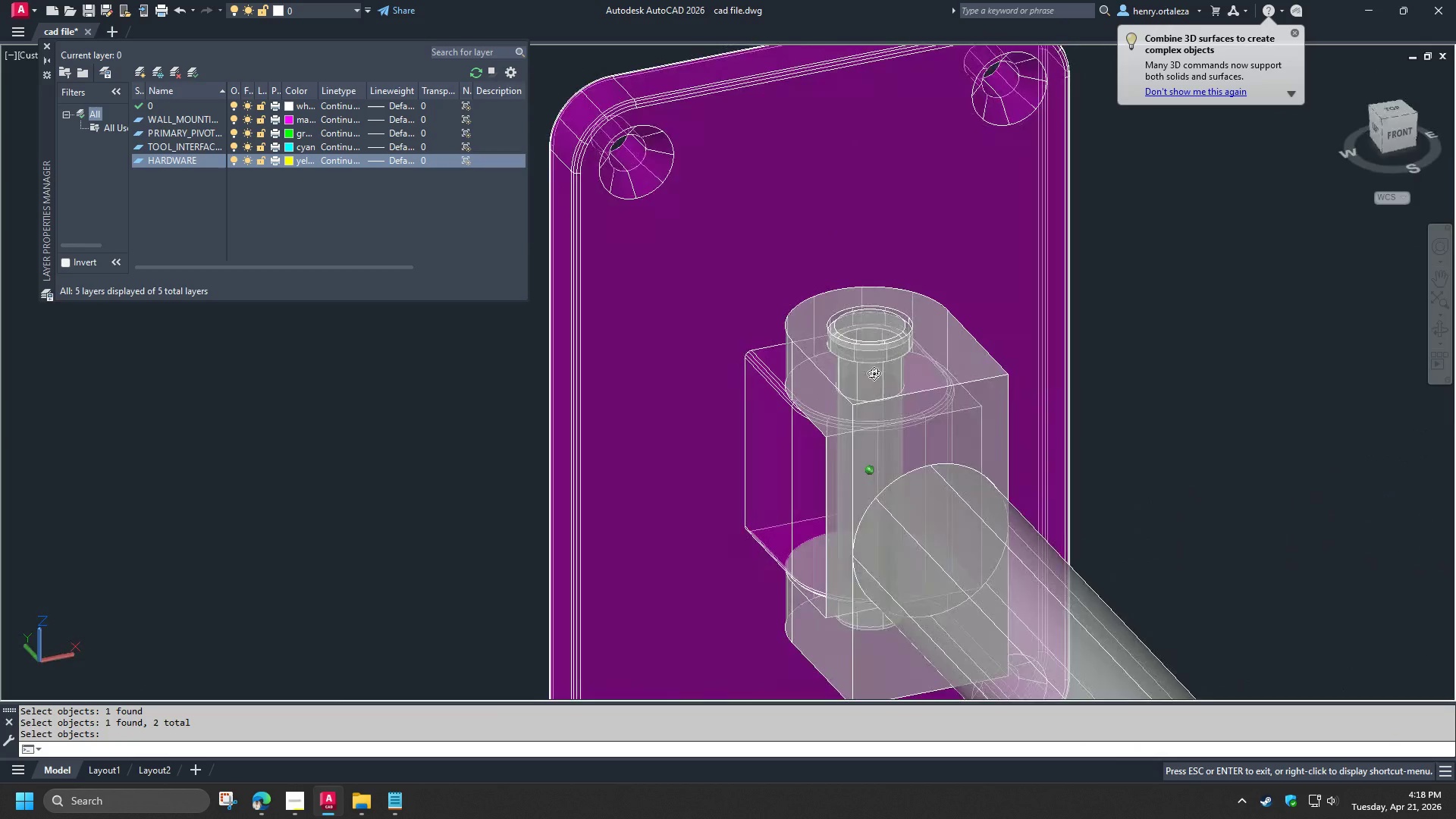 
hold_key(key=ShiftLeft, duration=1.5)
 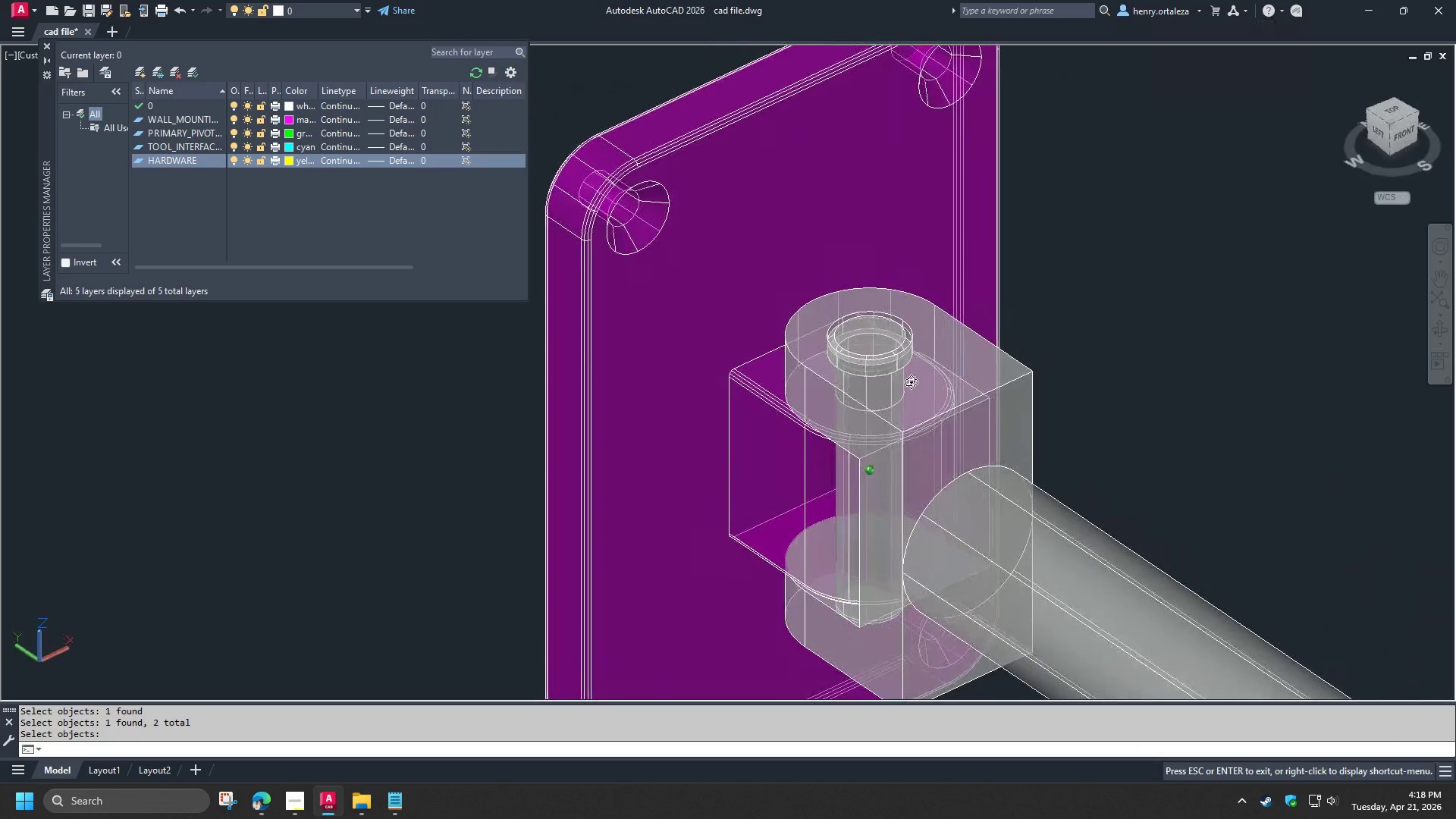 
hold_key(key=ShiftLeft, duration=0.89)
 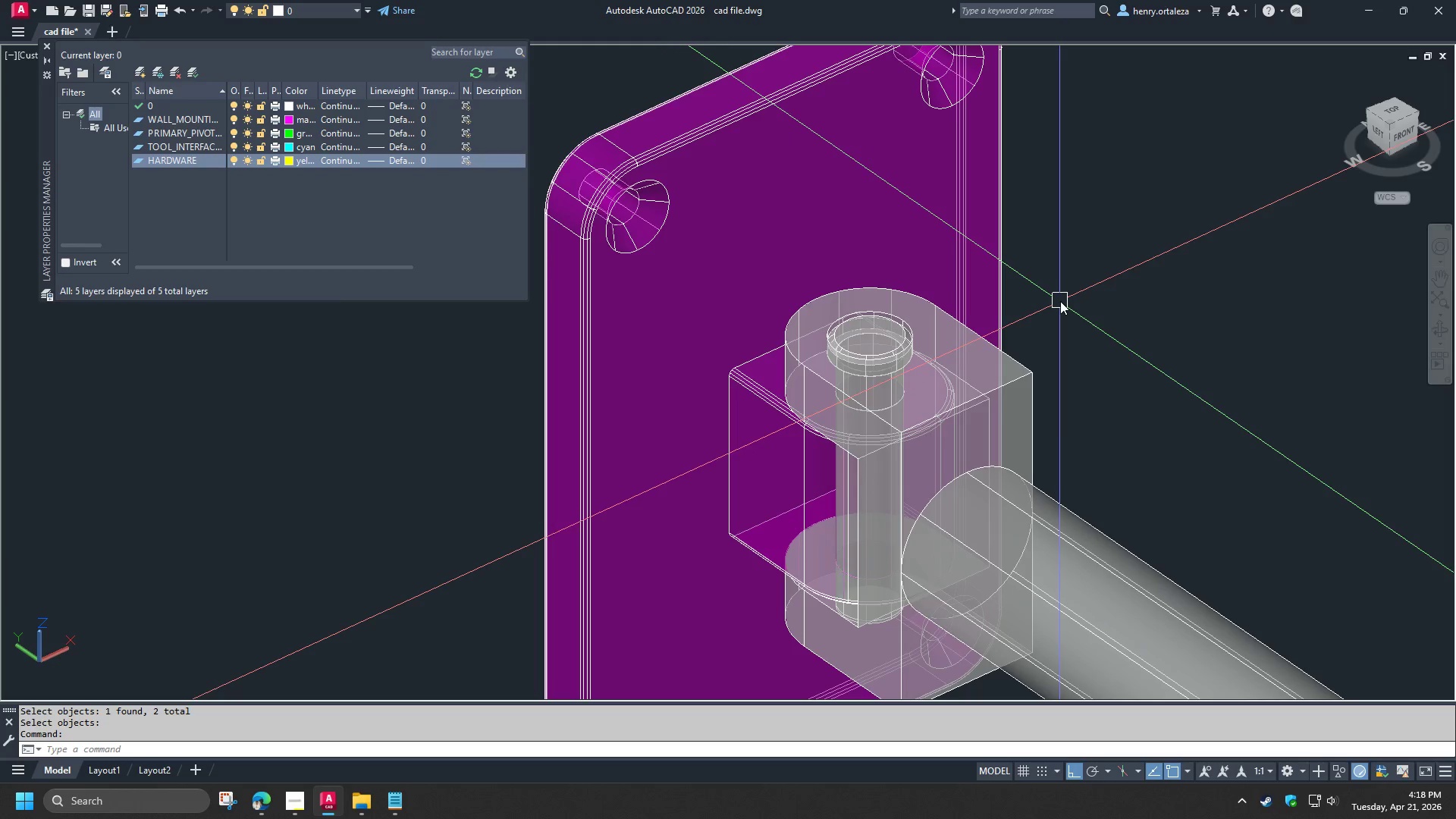 
hold_key(key=ShiftLeft, duration=1.5)
 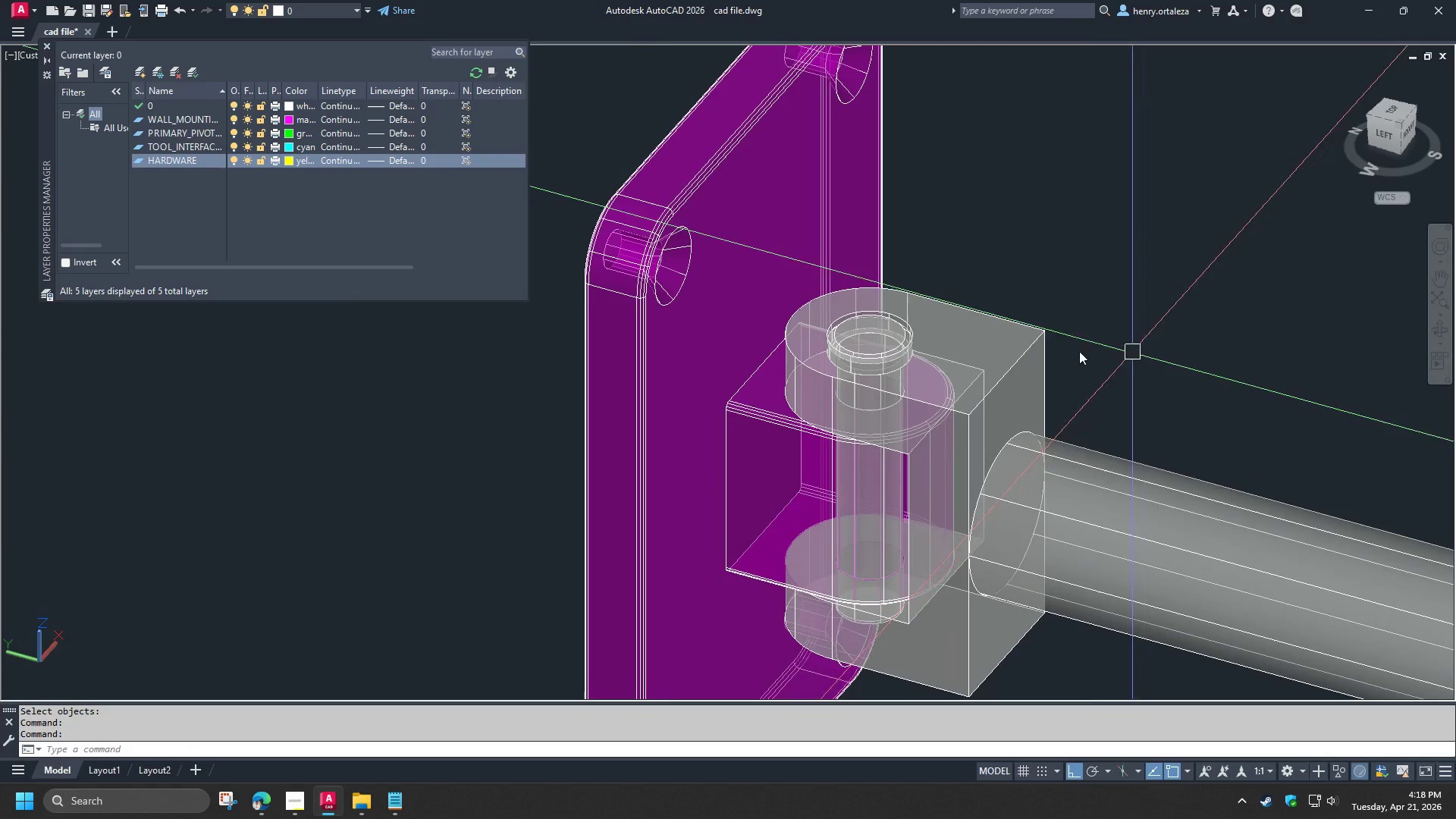 
hold_key(key=ShiftLeft, duration=0.48)
 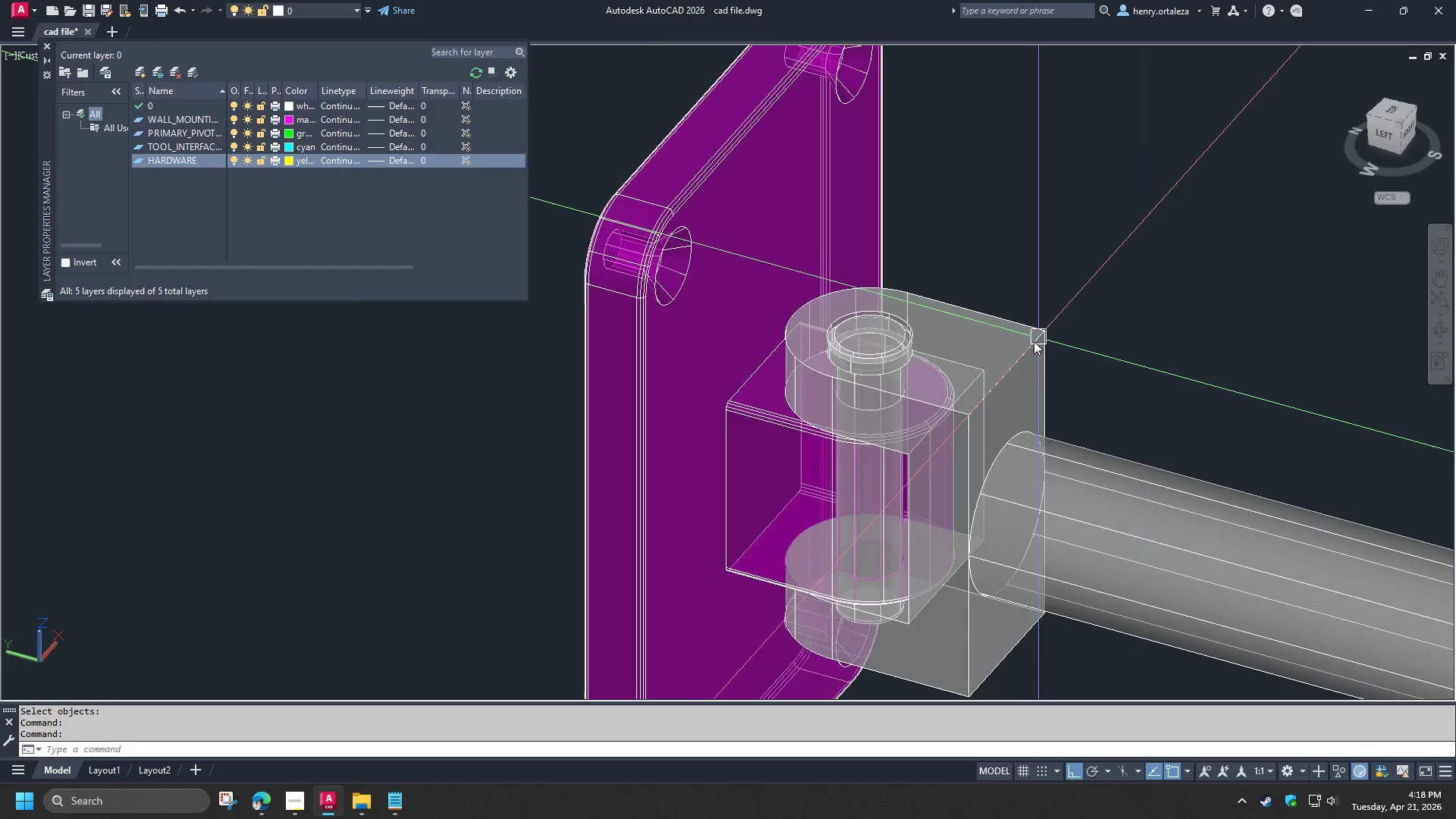 
left_click([1031, 345])
 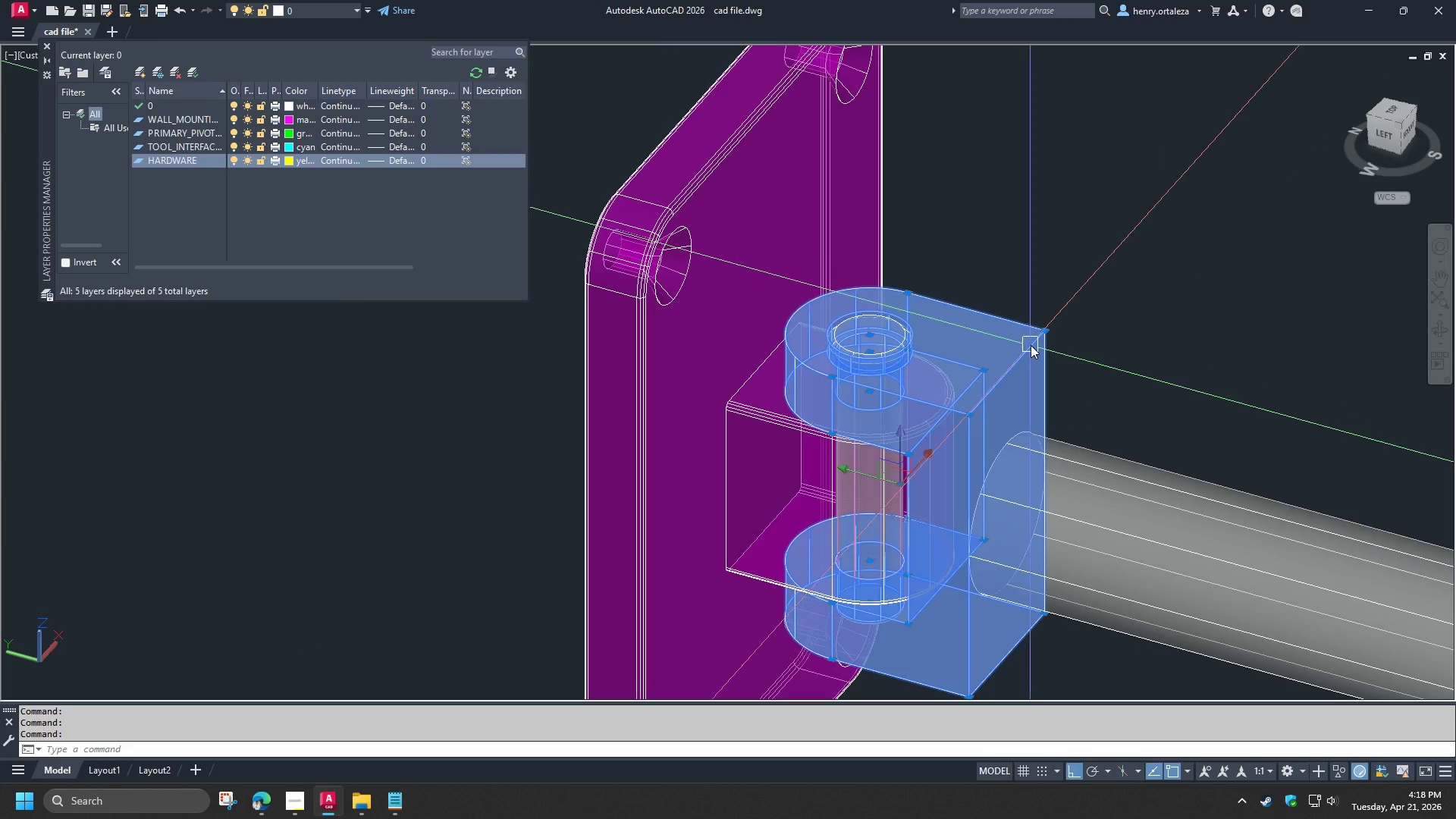 
right_click([1031, 345])
 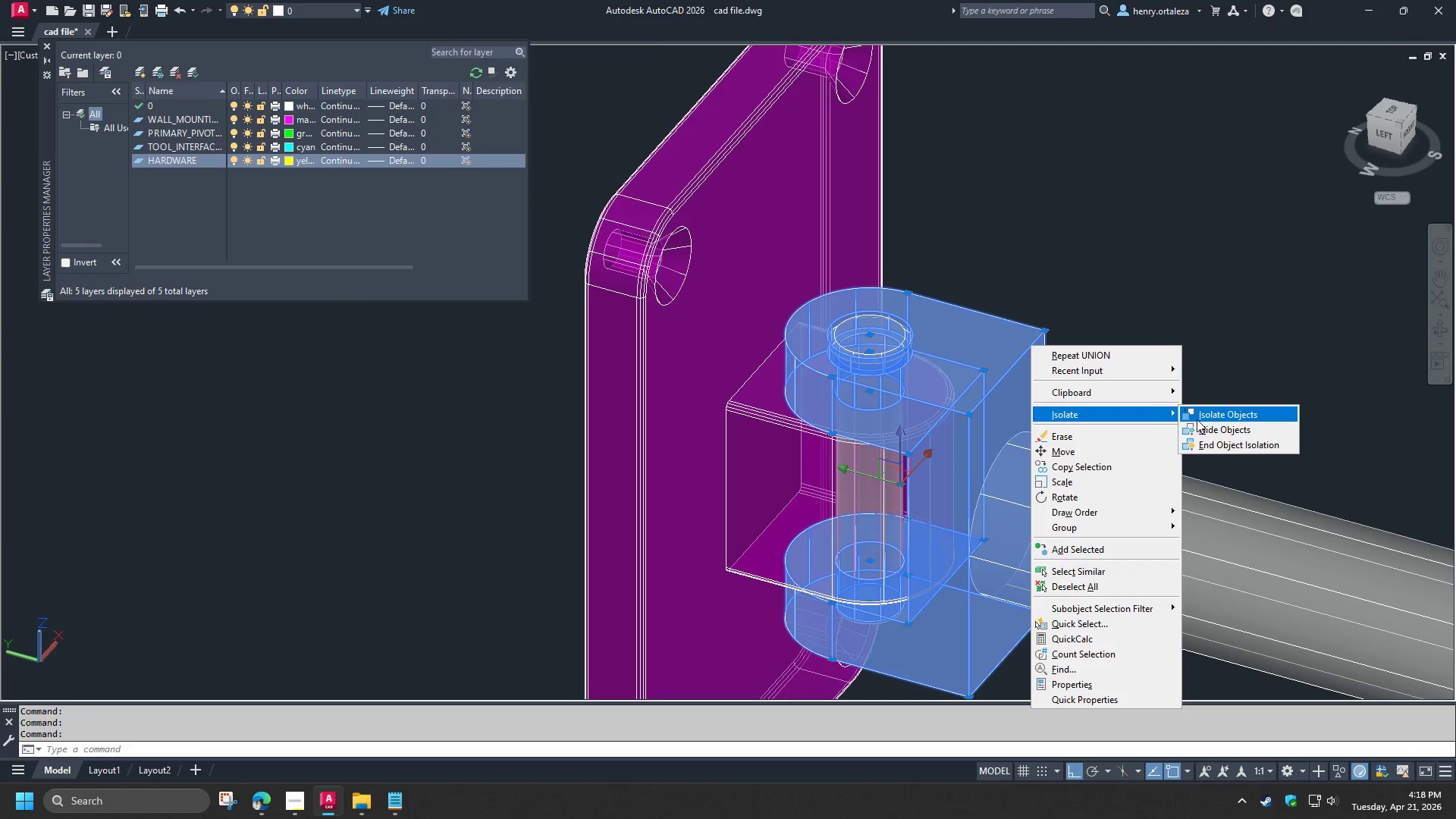 
left_click([1203, 415])
 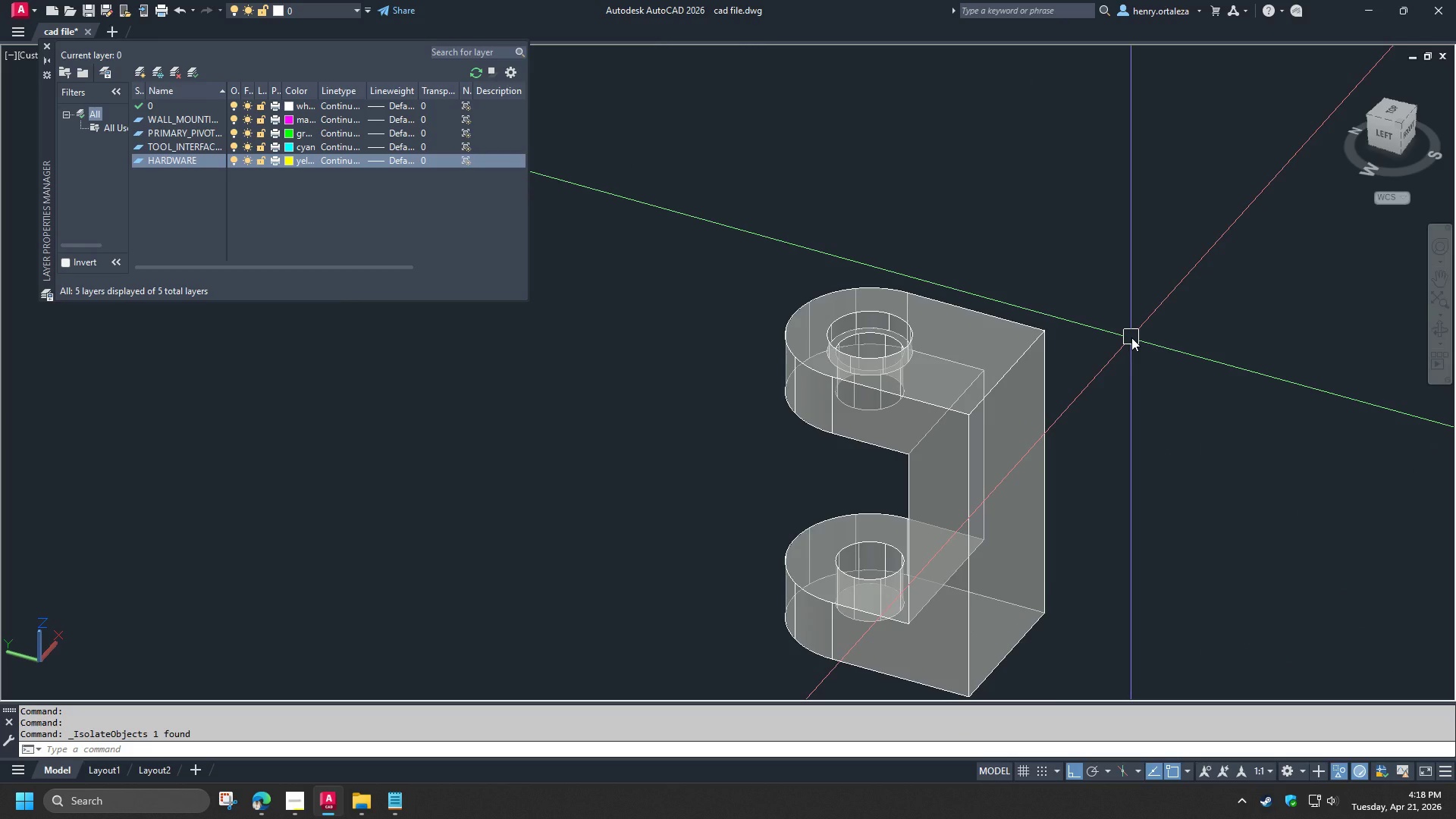 
type(VS 2 FIL)
 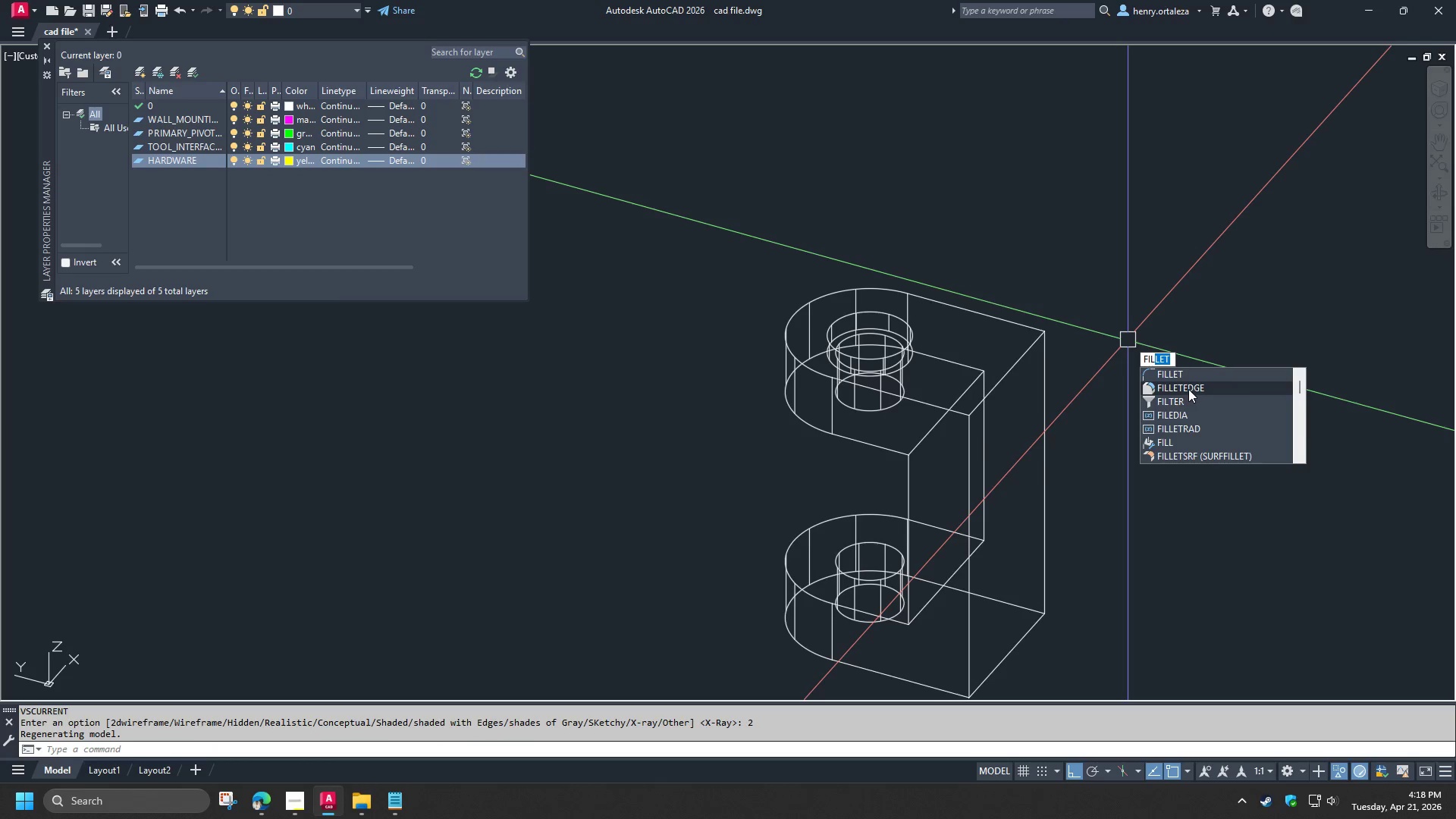 
left_click([1188, 389])
 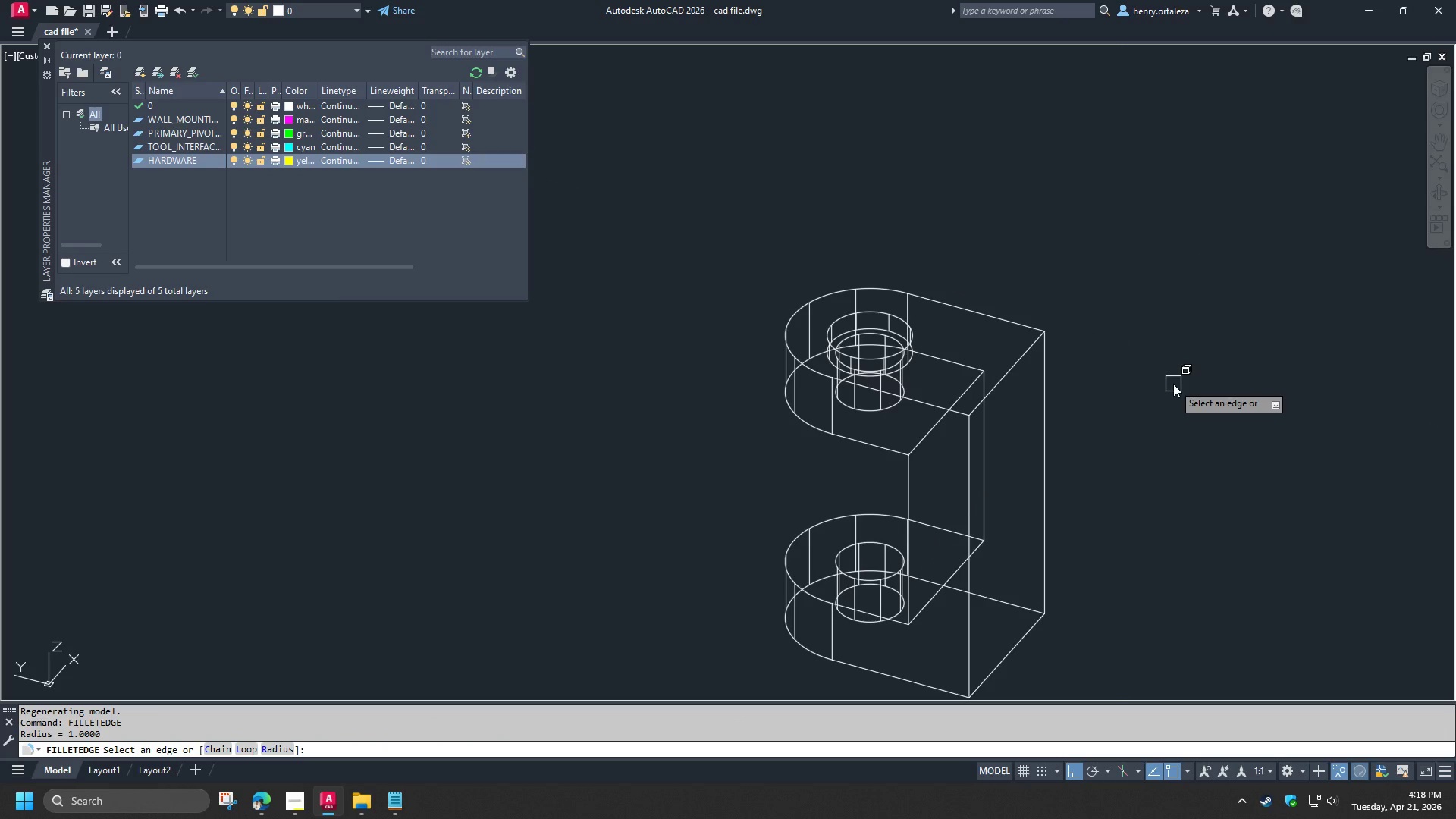 
key(C)
 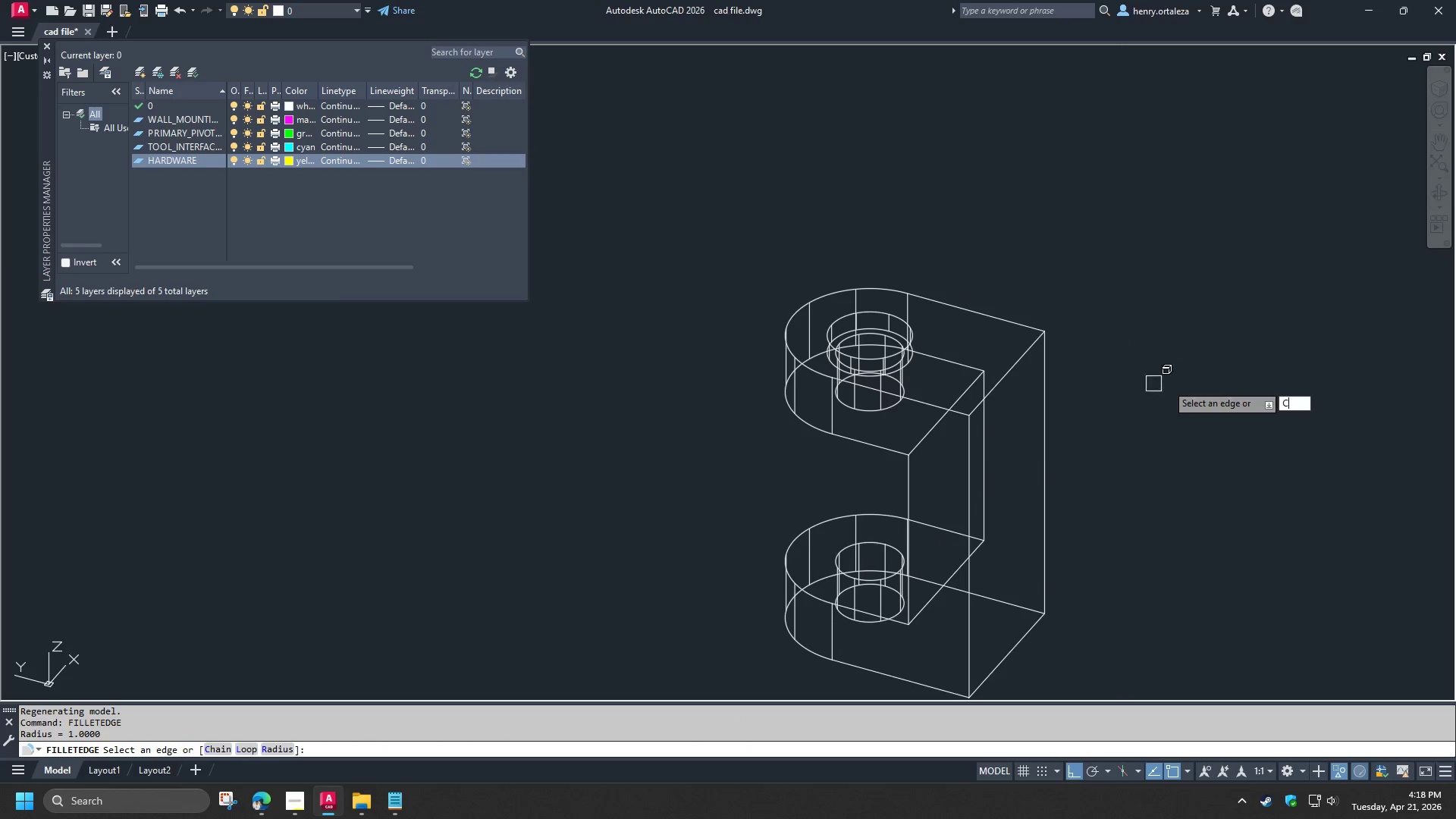 
key(Space)
 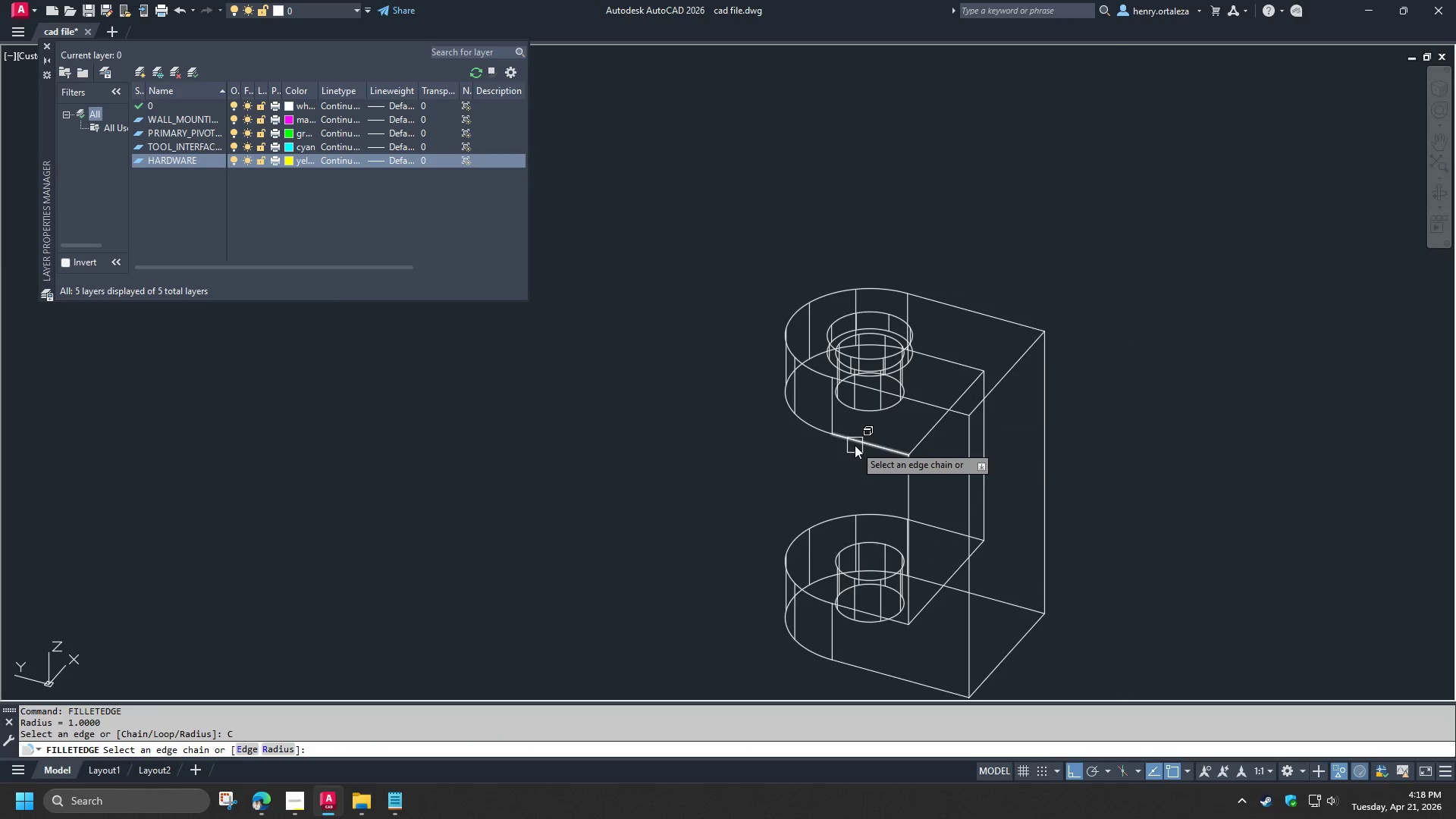 
left_click([855, 445])
 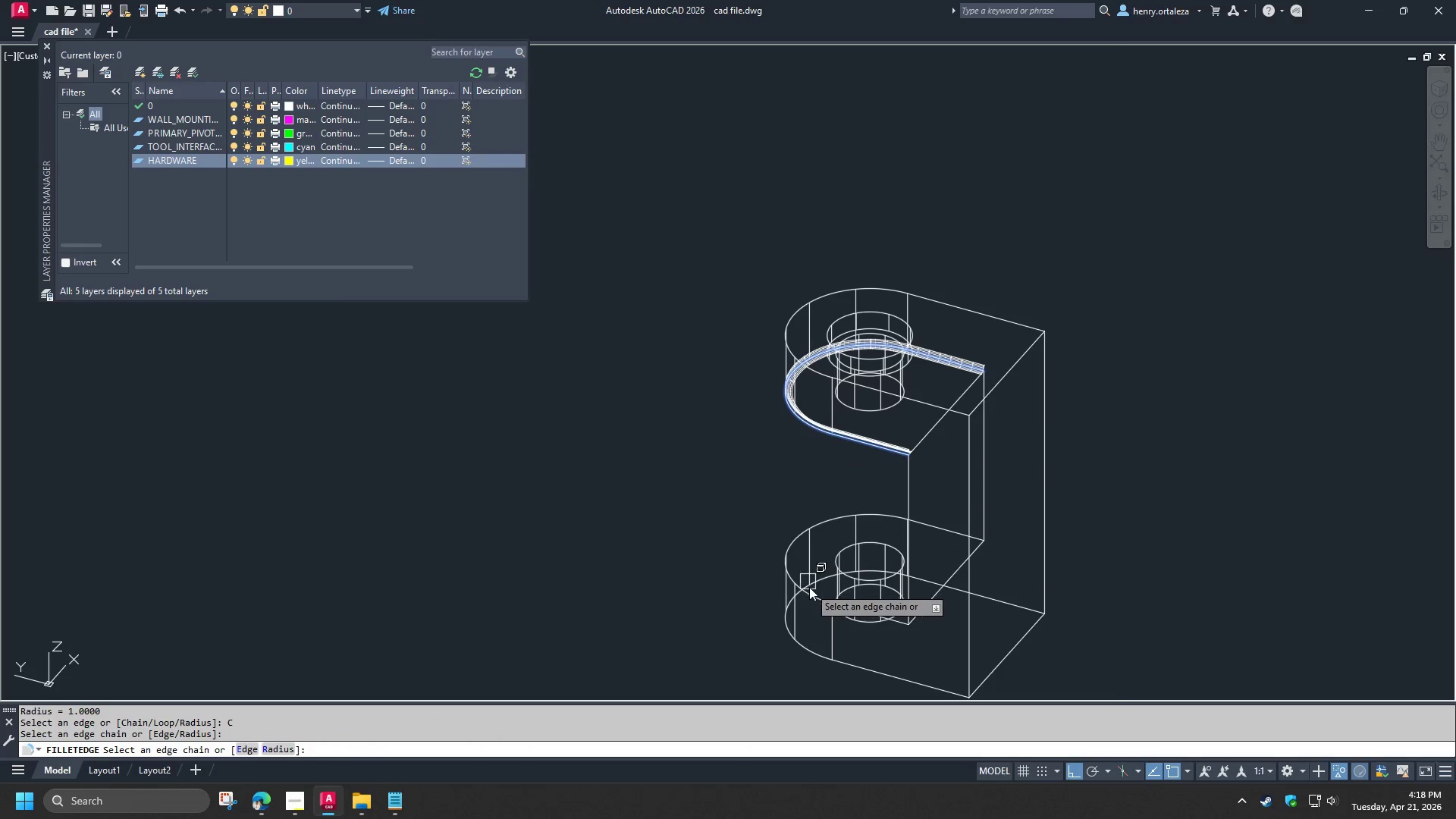 
left_click([810, 592])
 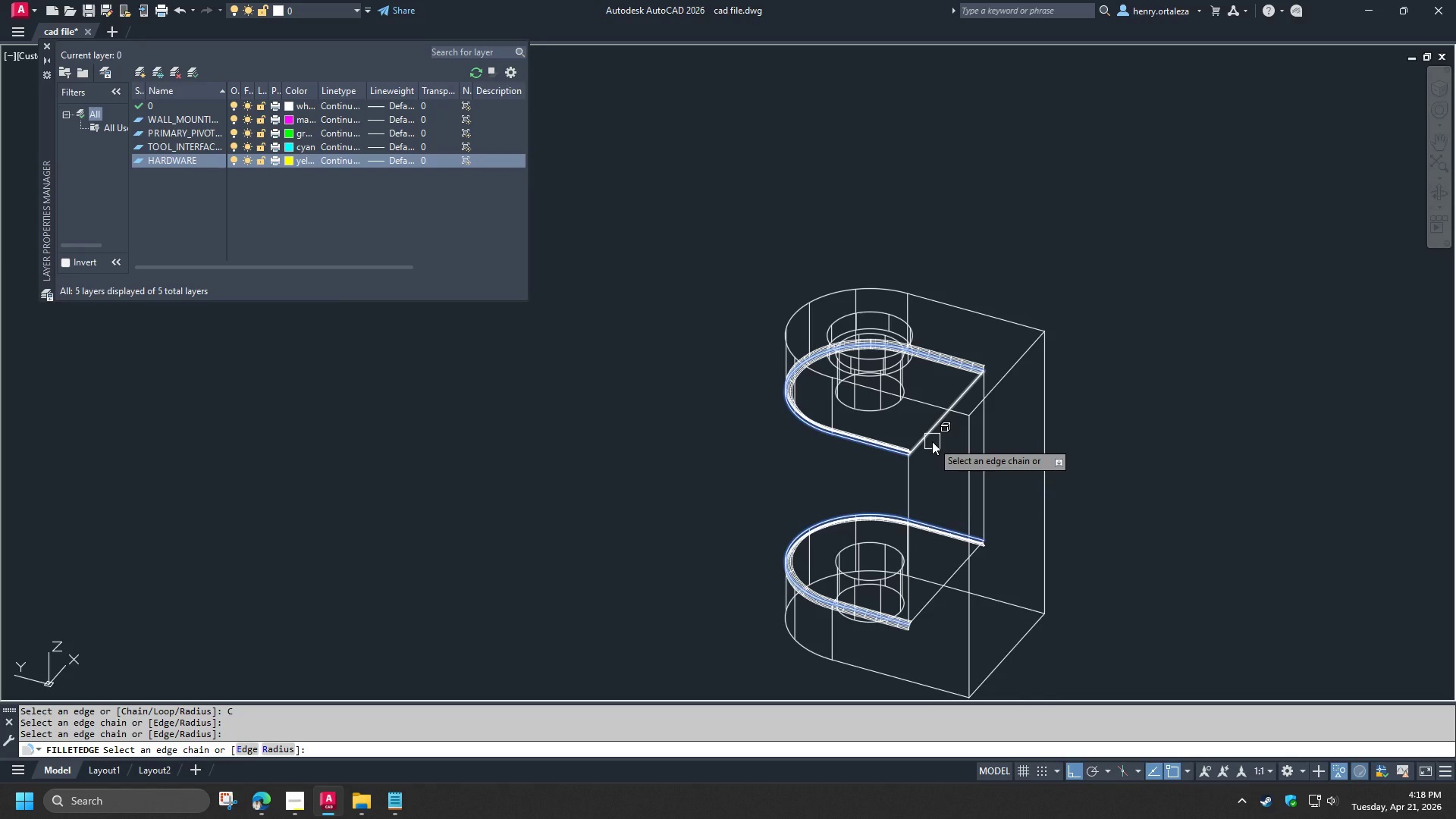 
wait(6.97)
 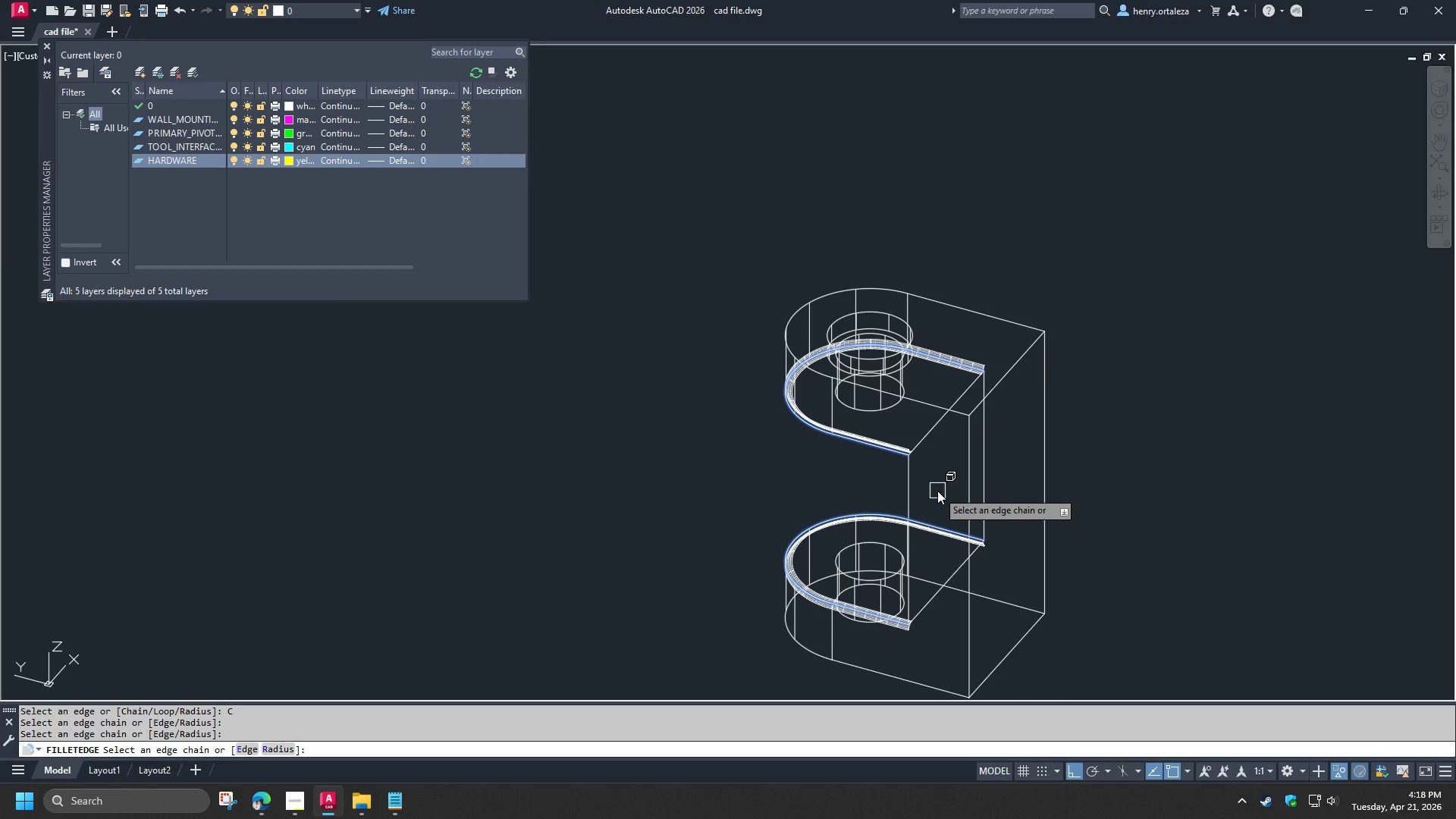 
left_click([908, 477])
 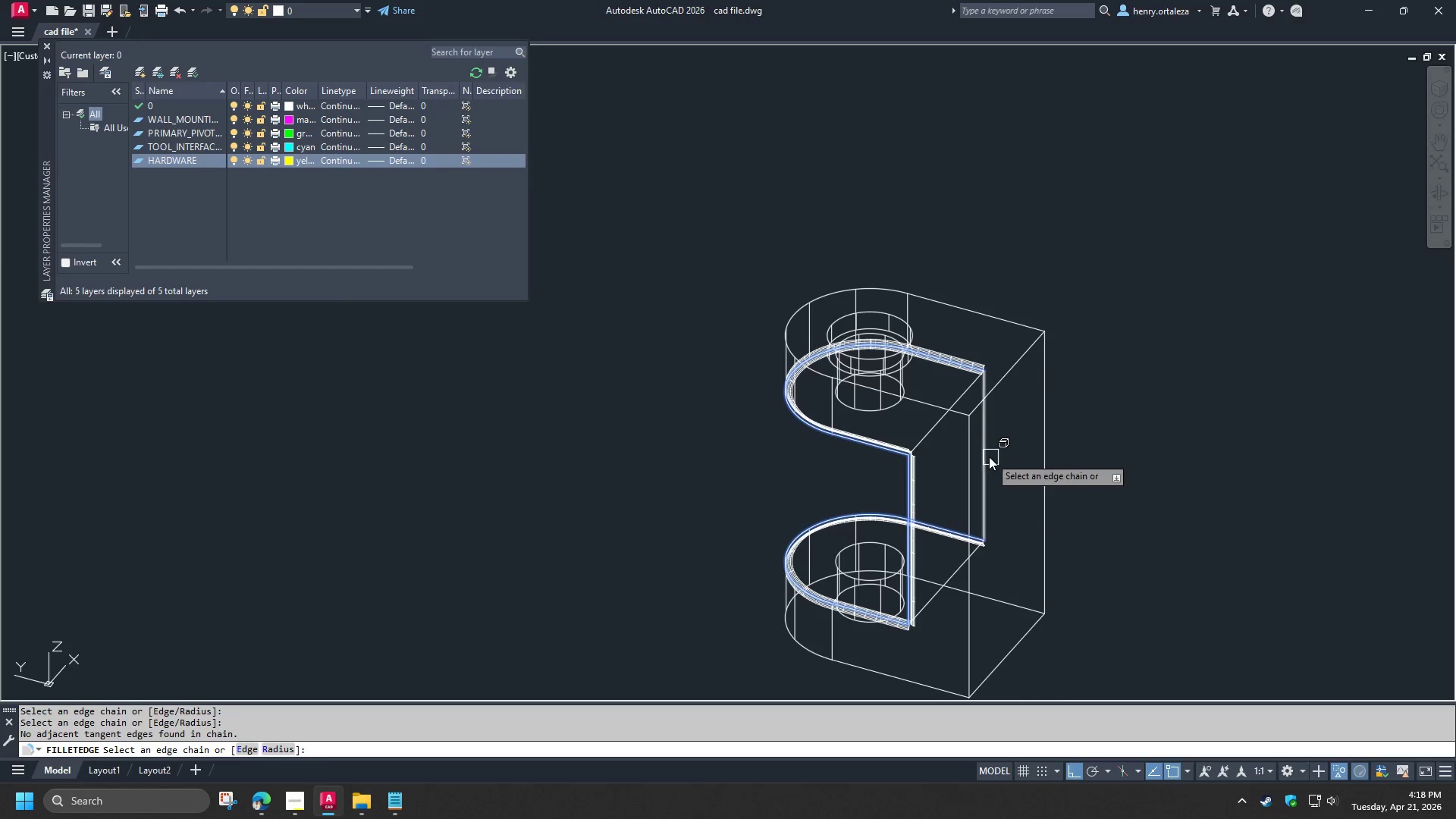 
left_click([988, 457])
 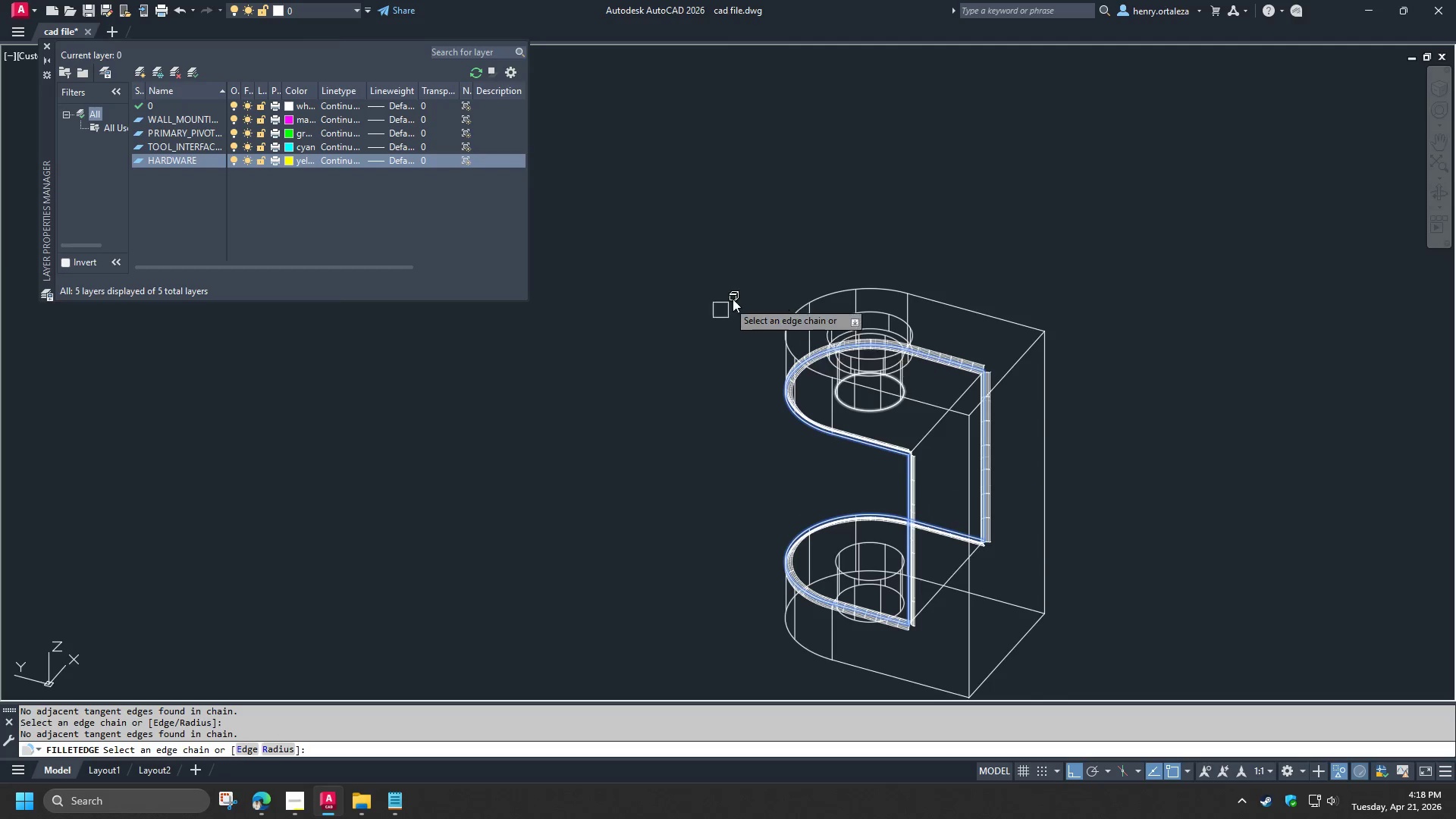 
left_click([797, 316])
 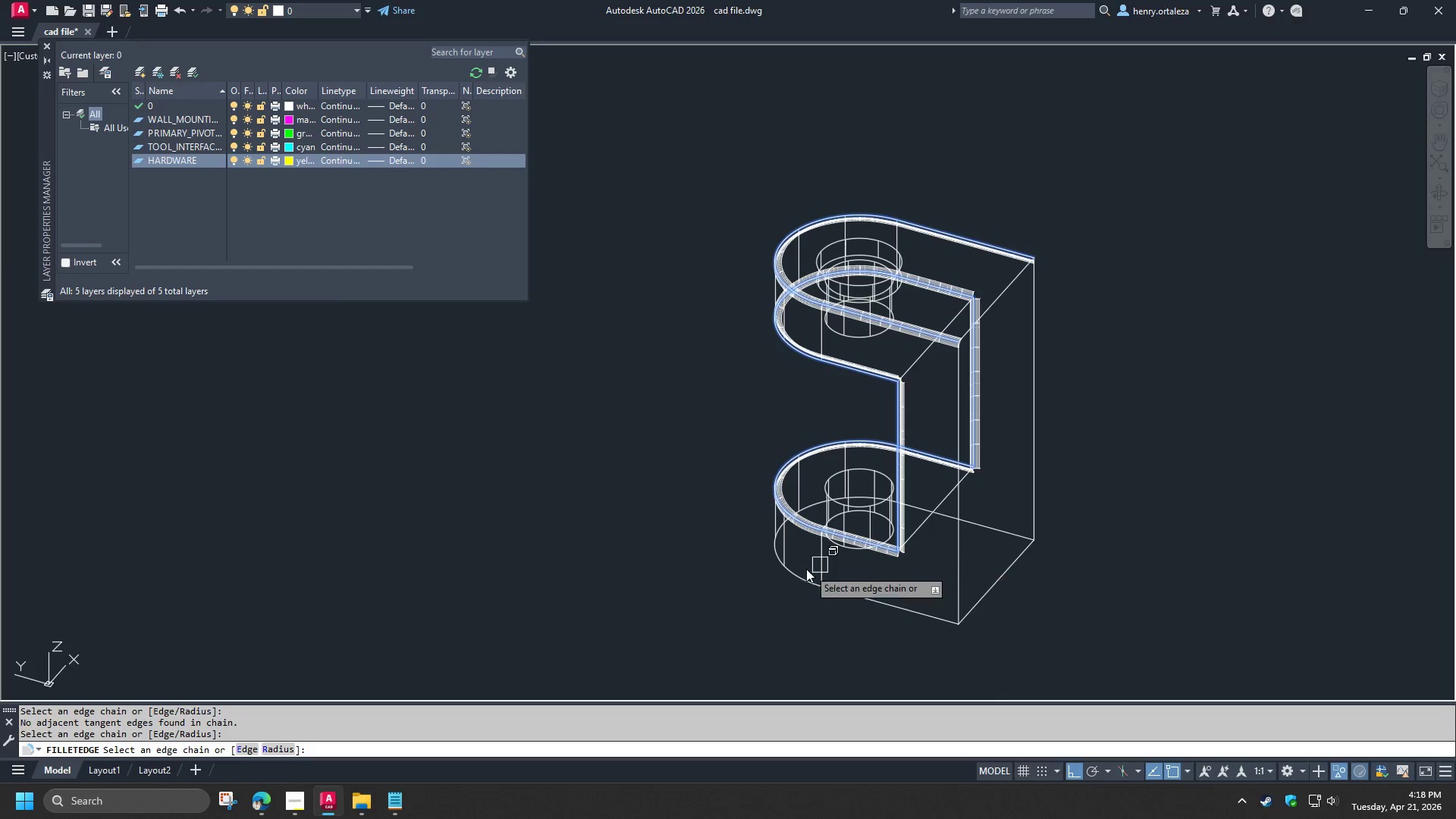 
left_click([798, 579])
 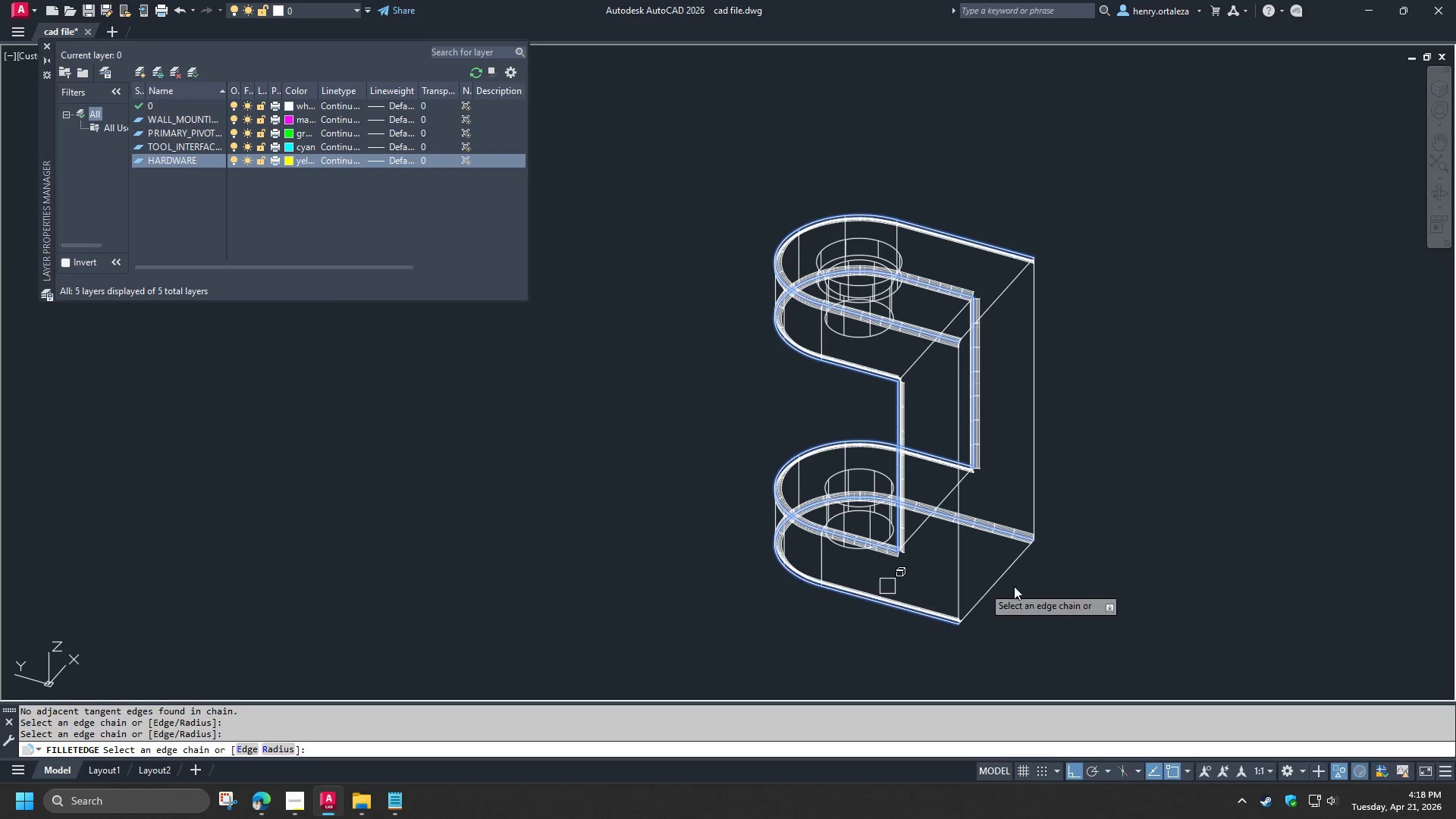 
mouse_move([1081, 566])
 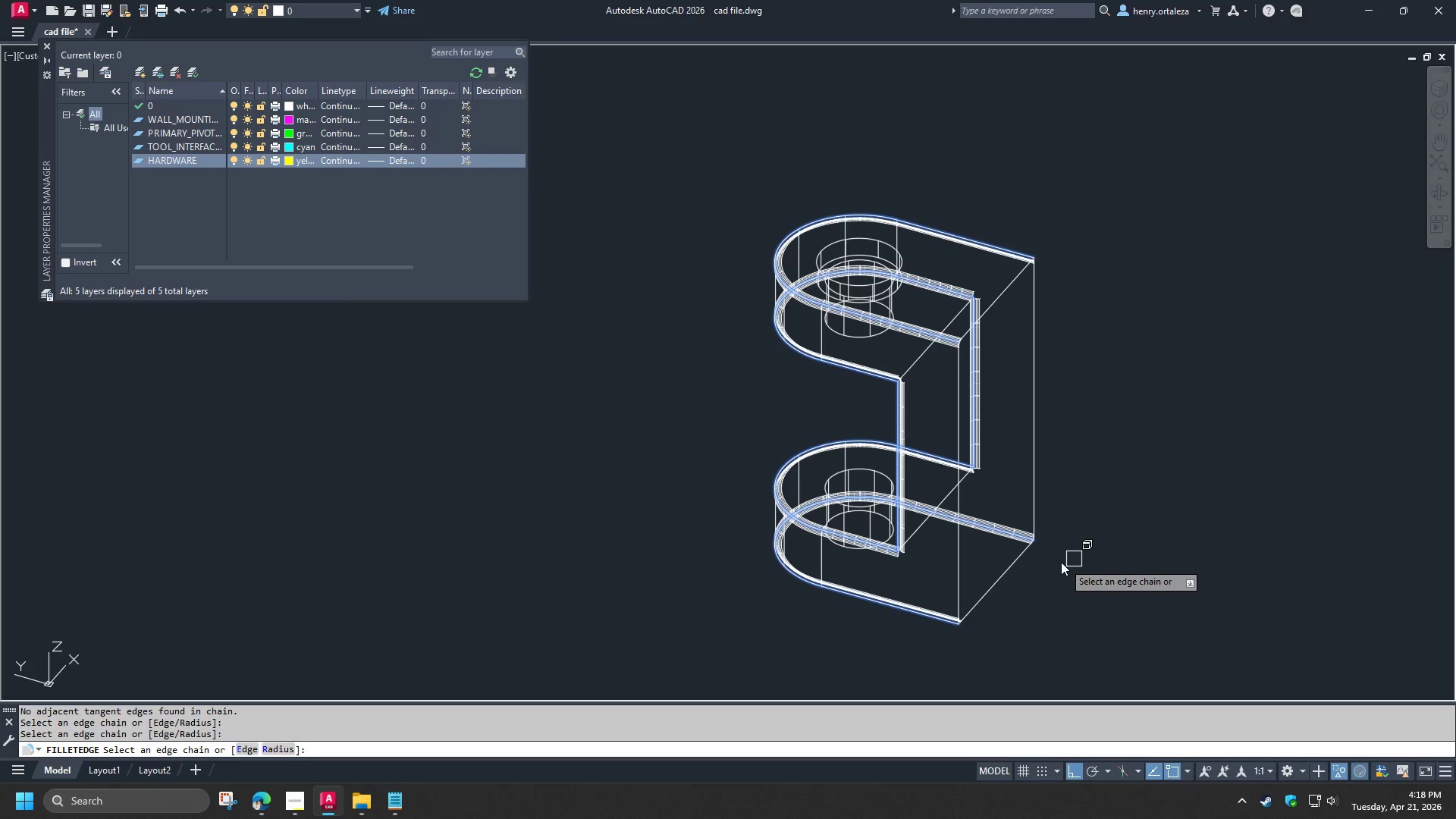 
left_click([959, 564])
 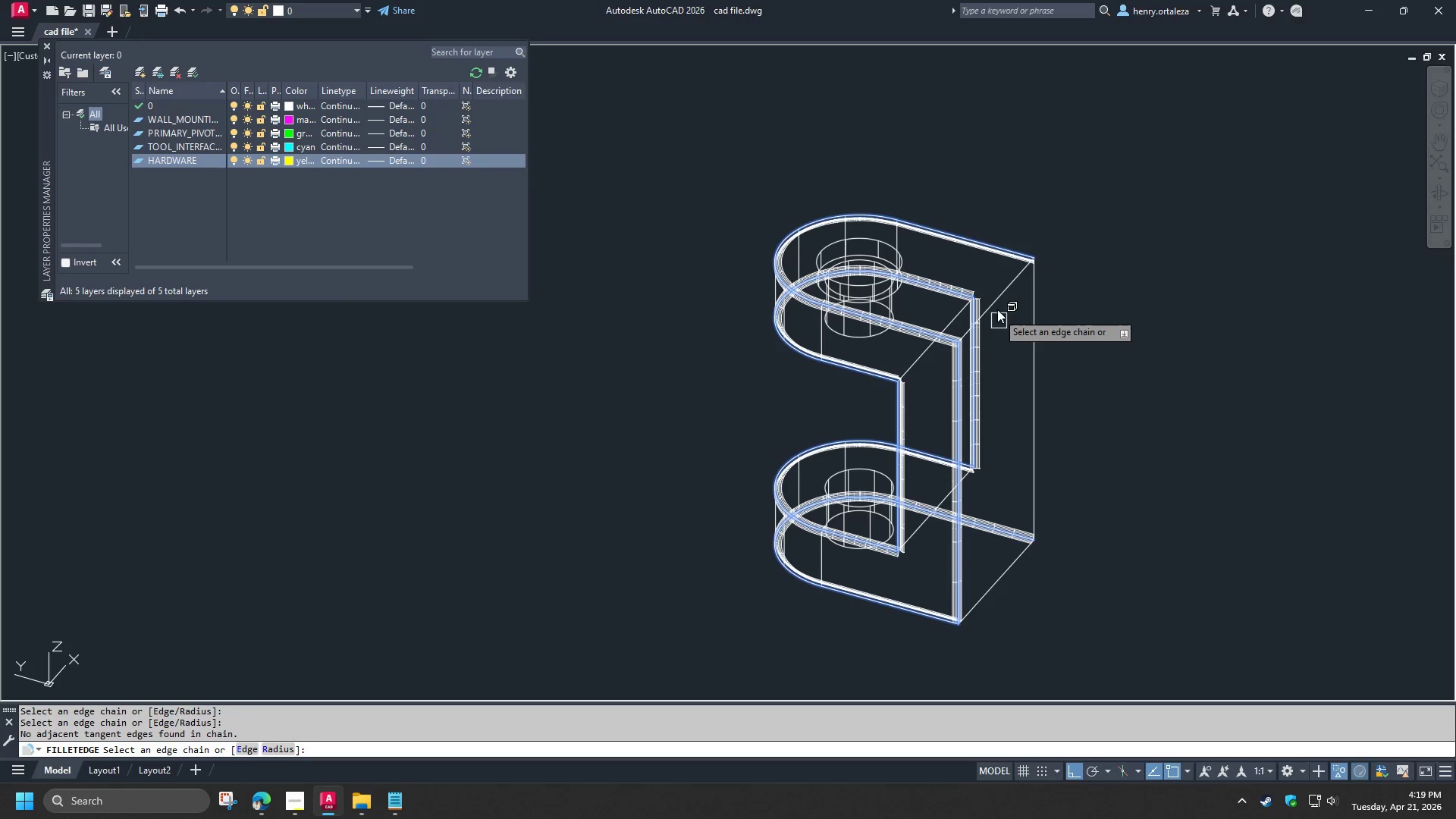 
left_click([997, 306])
 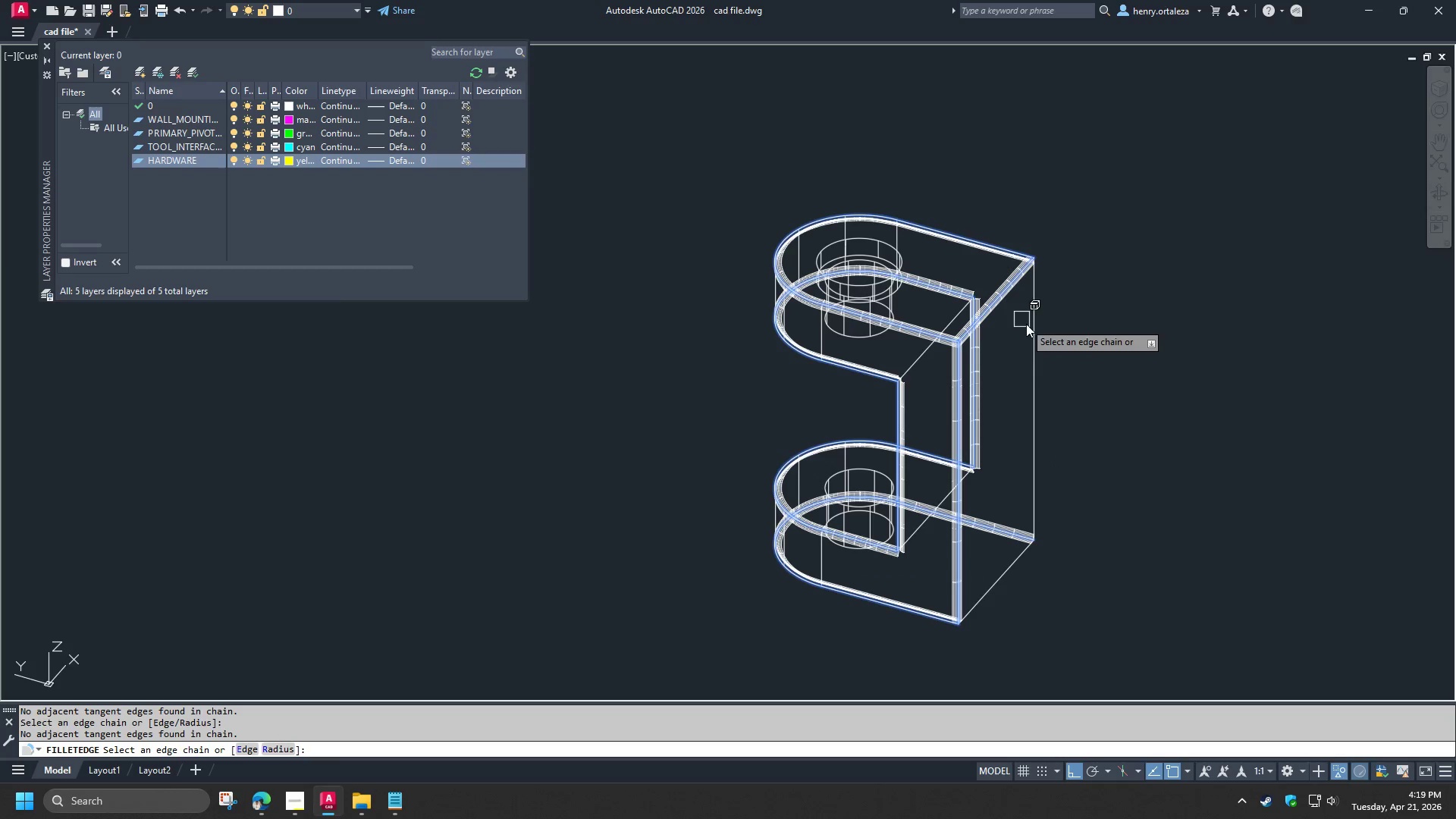 
left_click([1030, 325])
 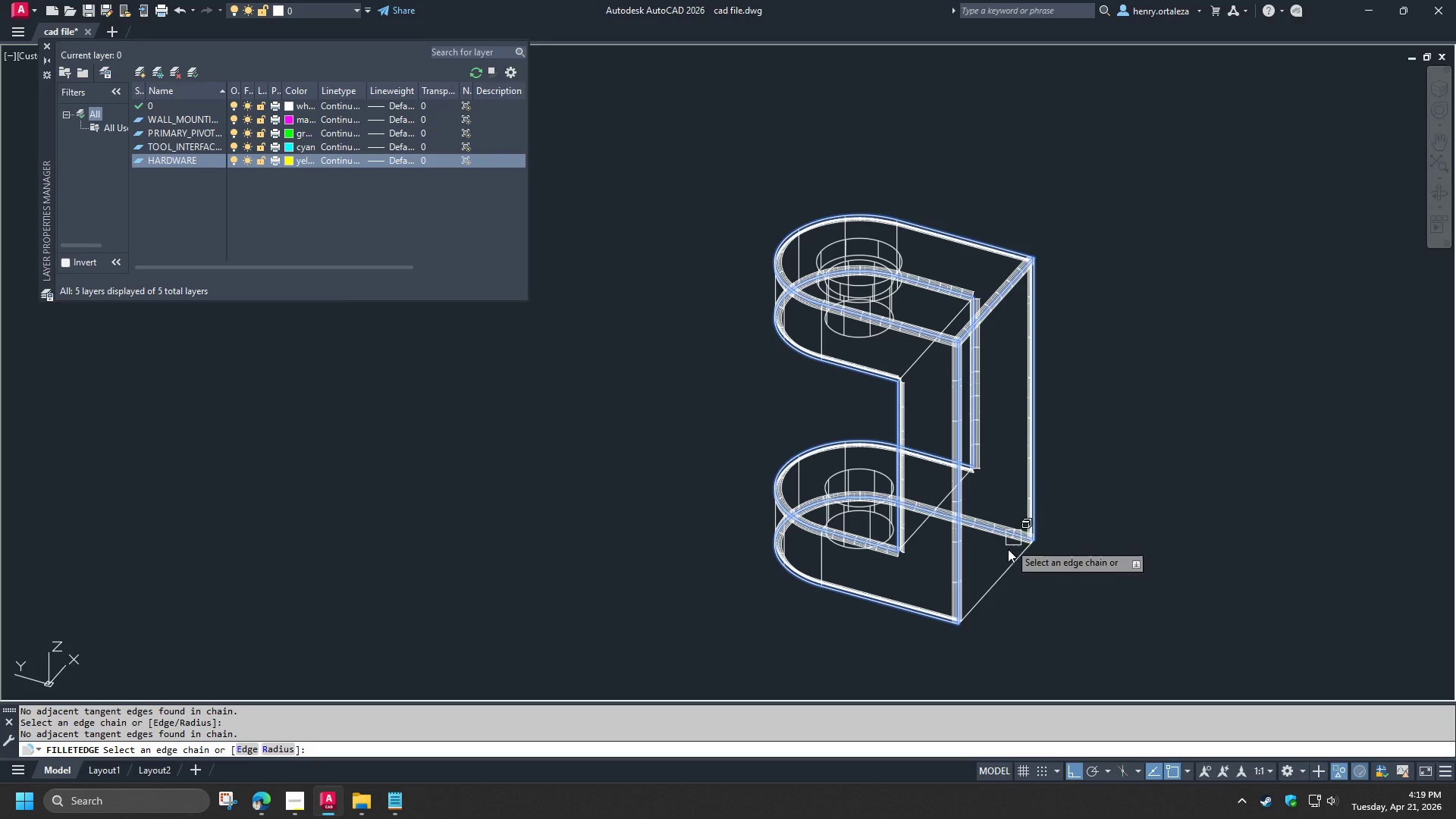 
left_click([1006, 563])
 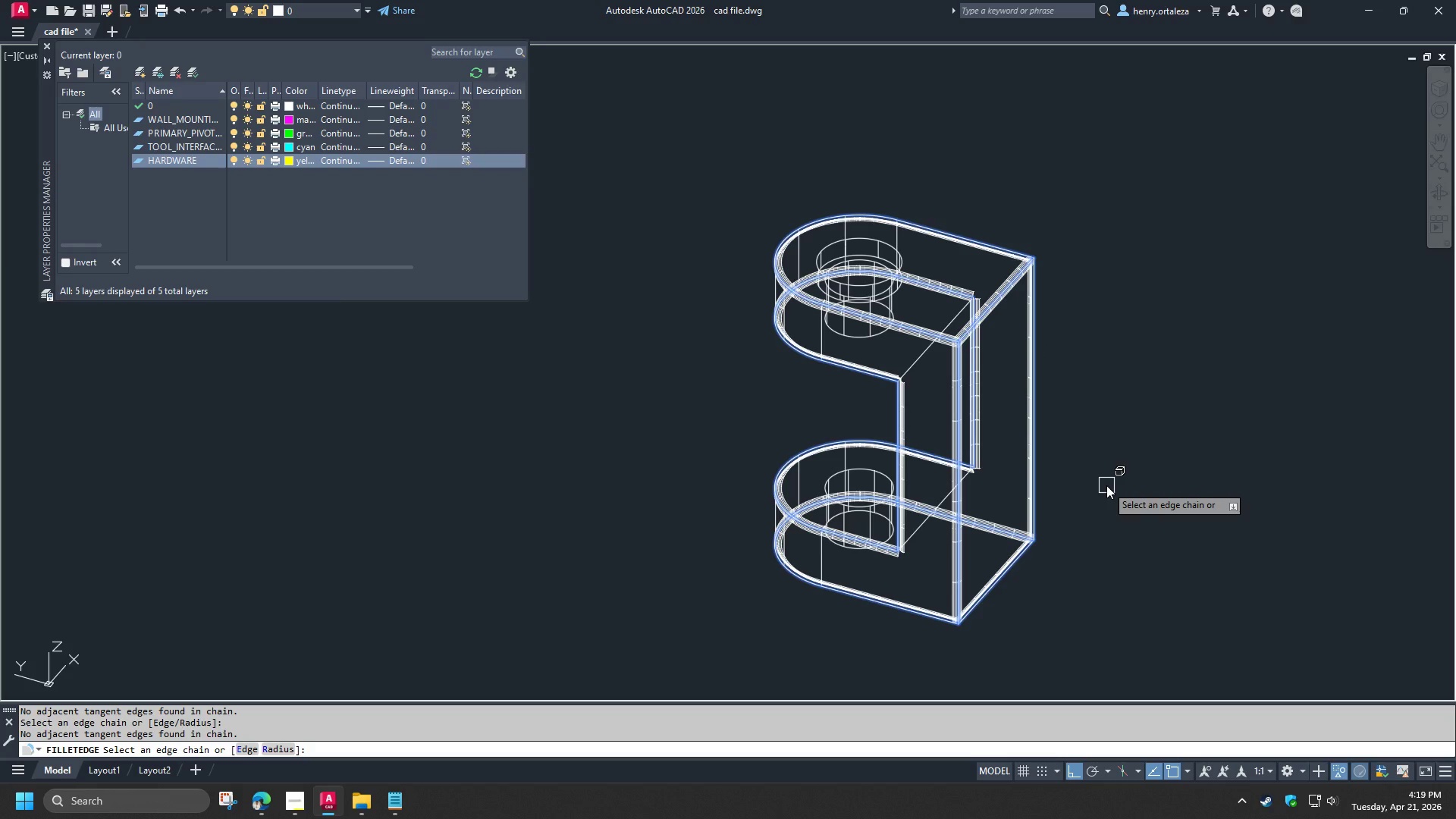 
key(Space)
 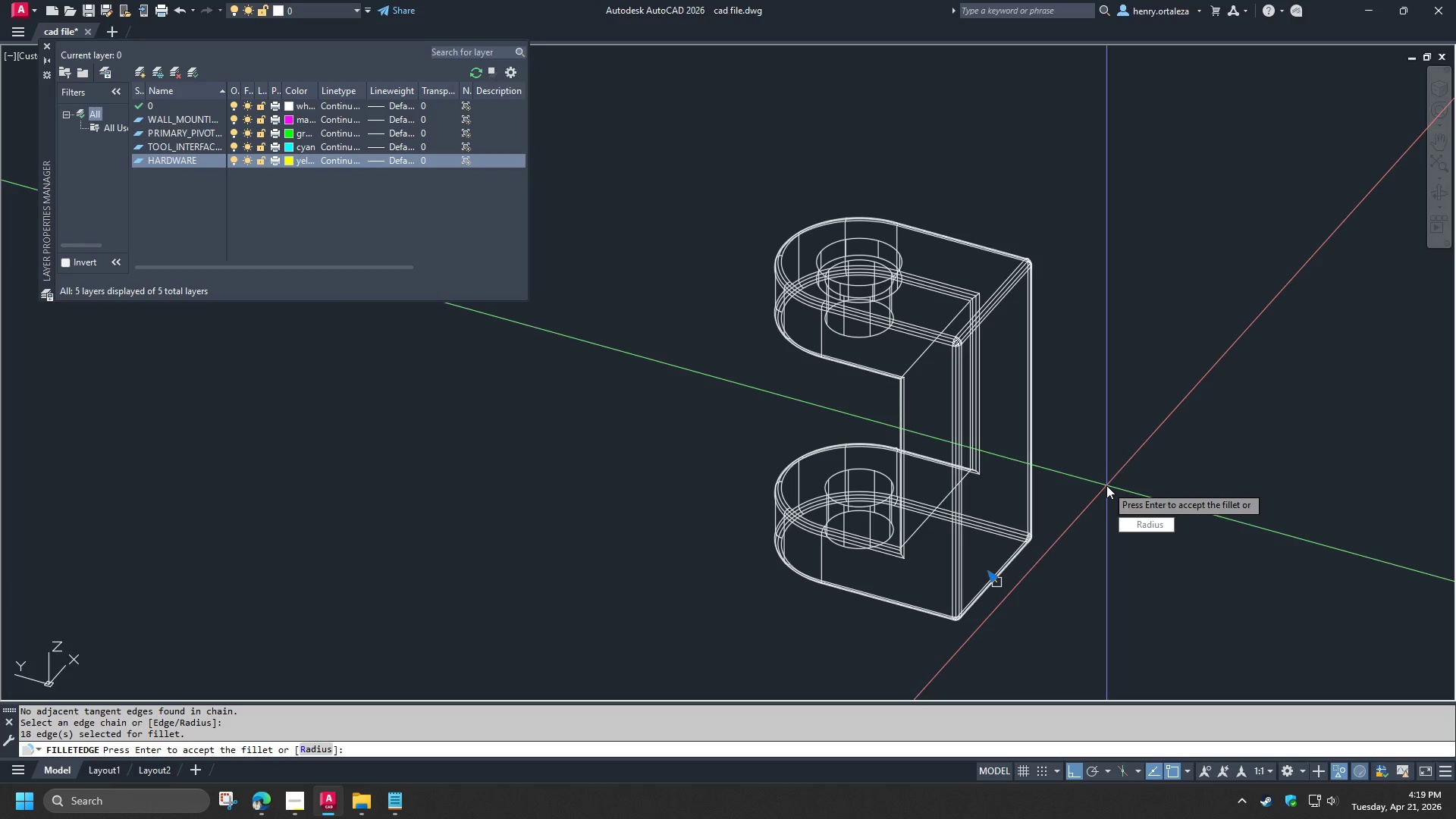 
key(Space)
 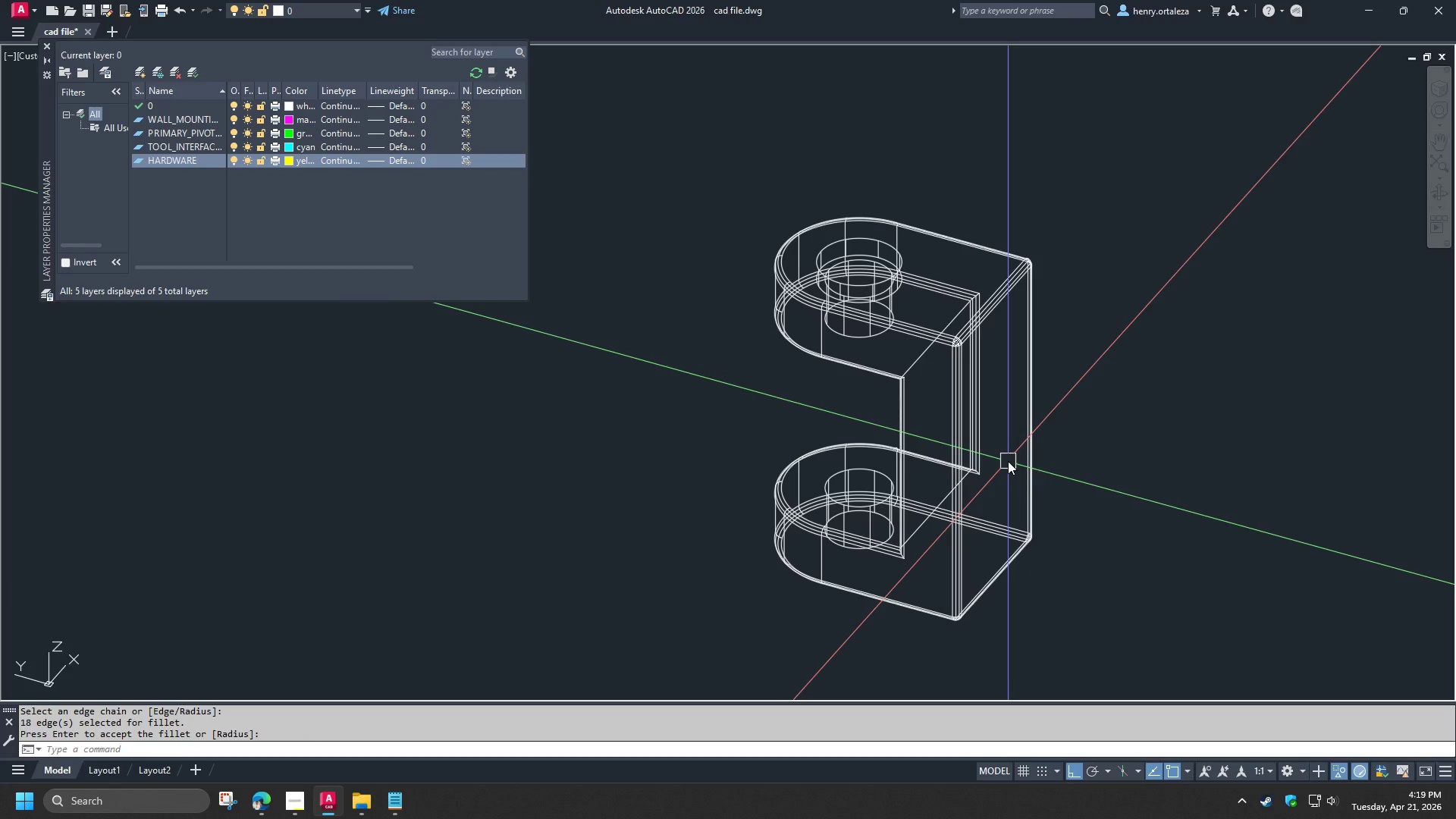 
right_click([1008, 461])
 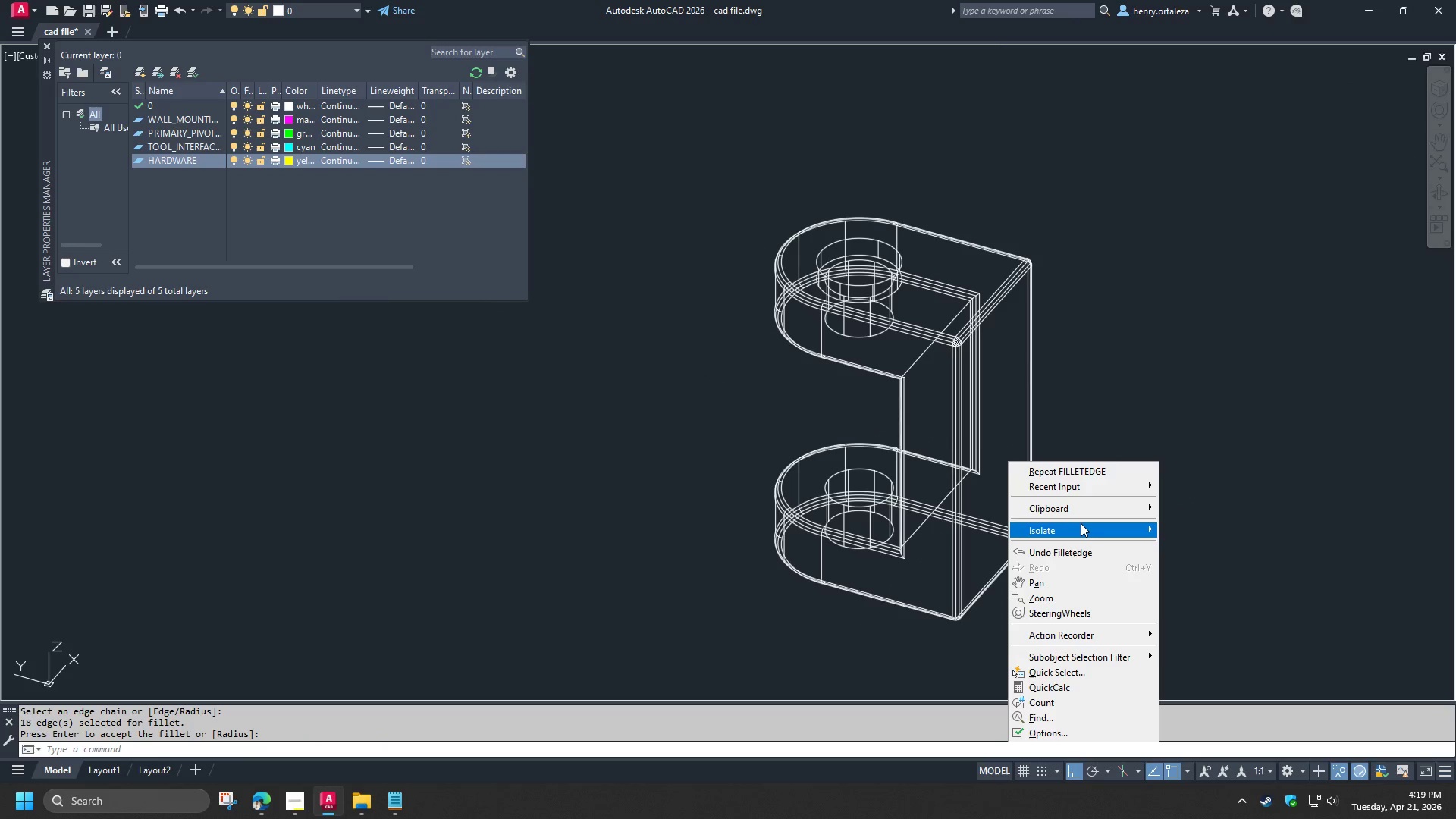 
left_click([1081, 523])
 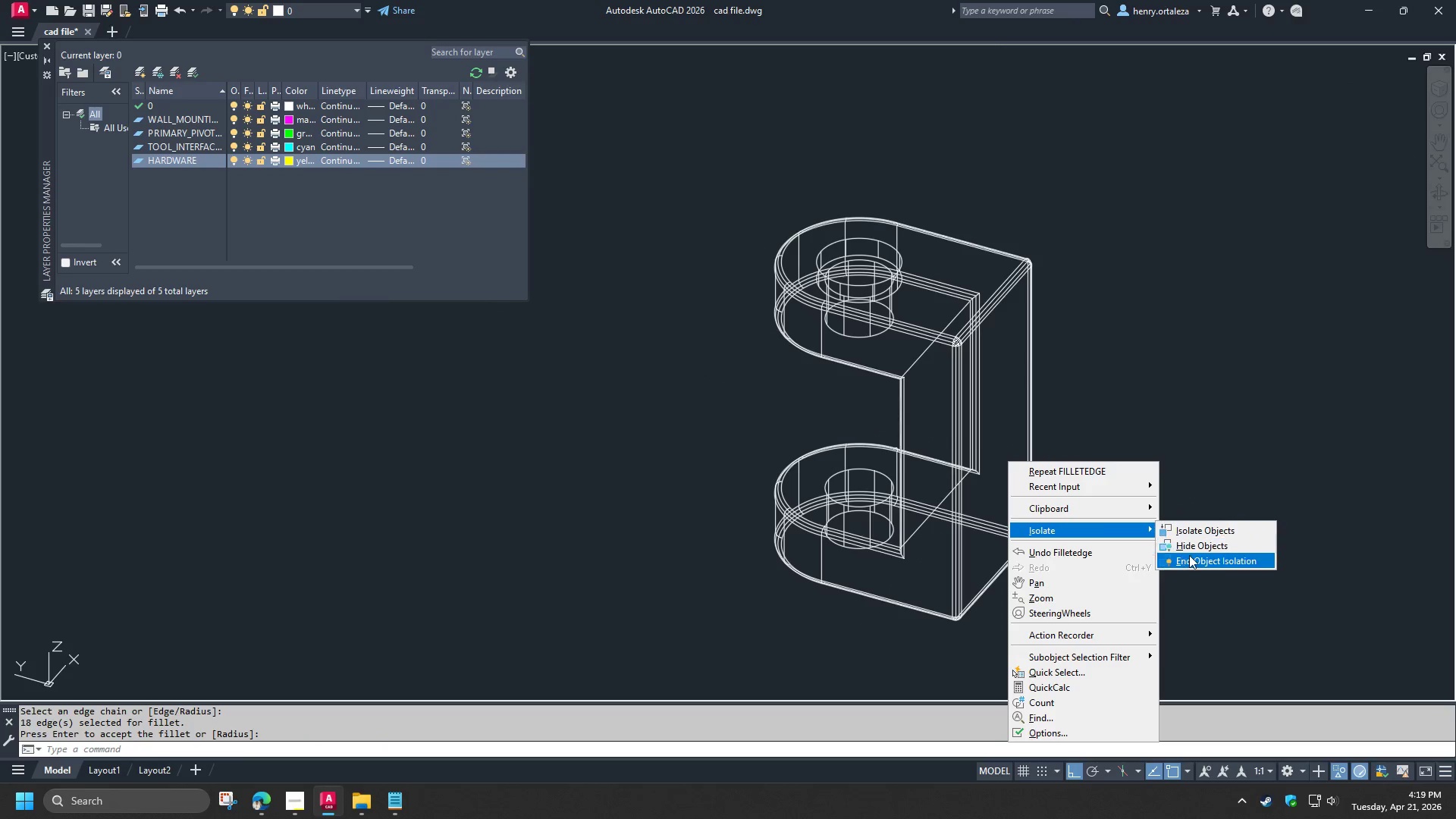 
left_click([1191, 560])
 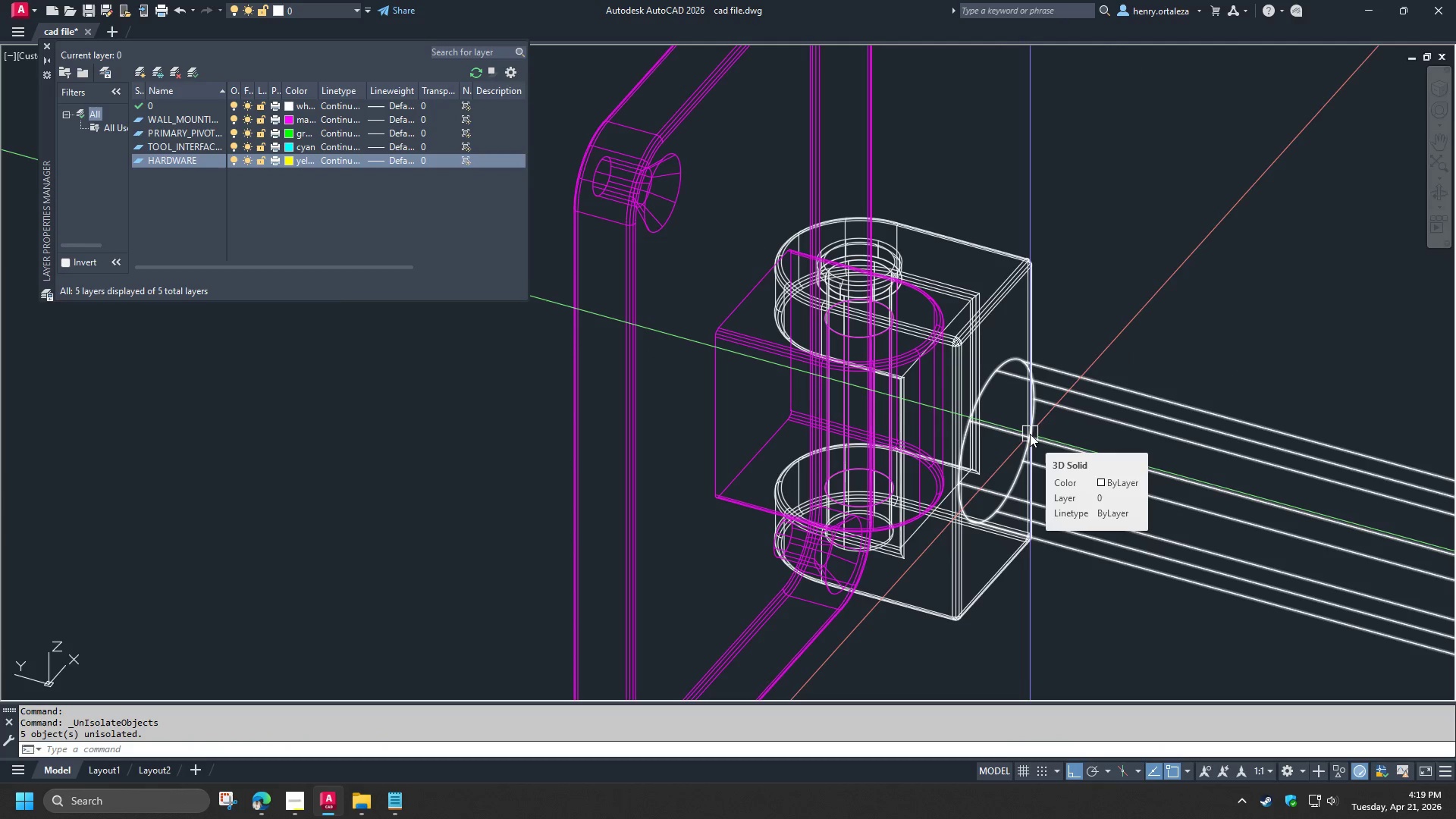 
scroll: coordinate [1015, 422], scroll_direction: up, amount: 1.0
 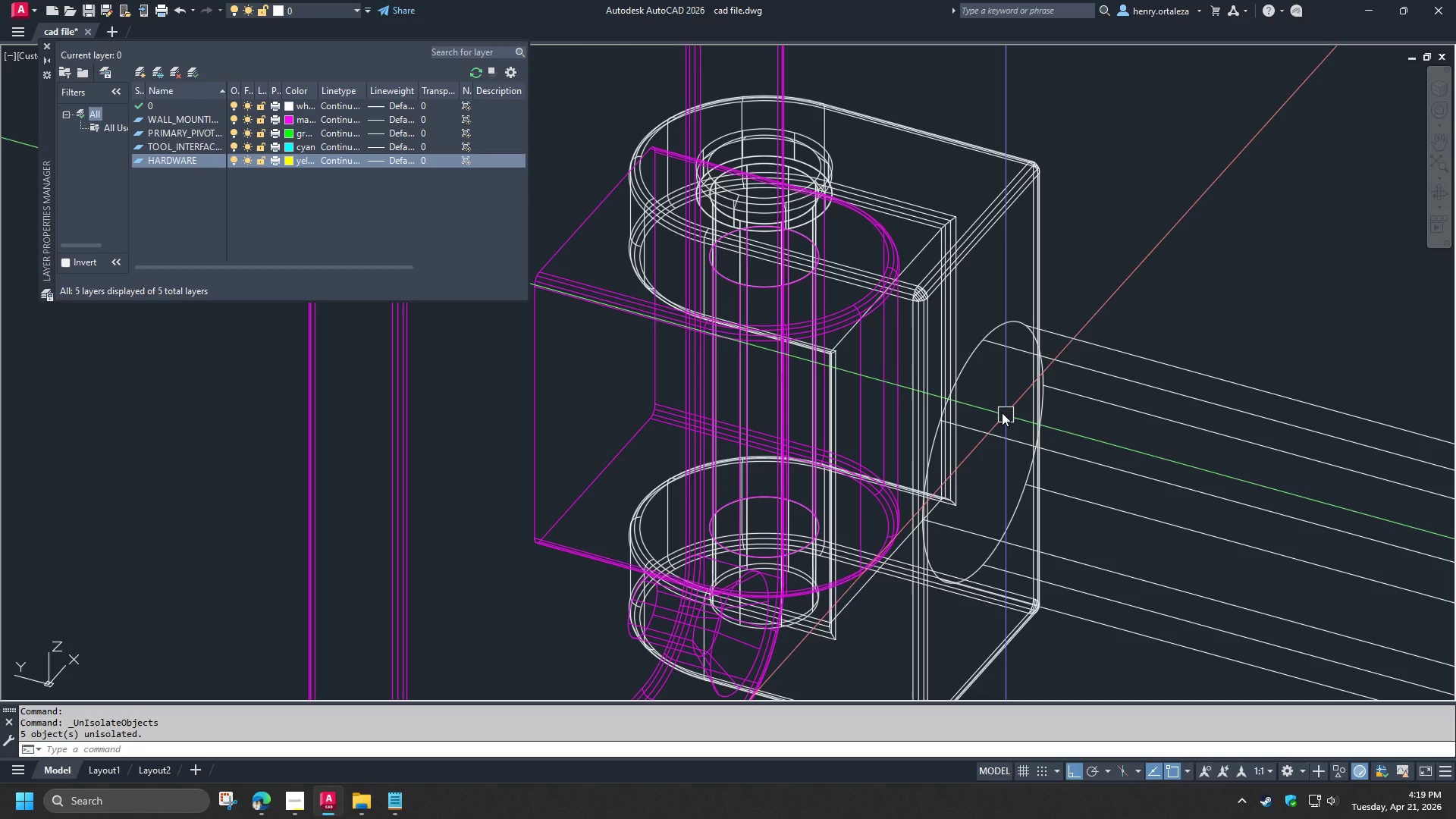 
key(Control+W)
 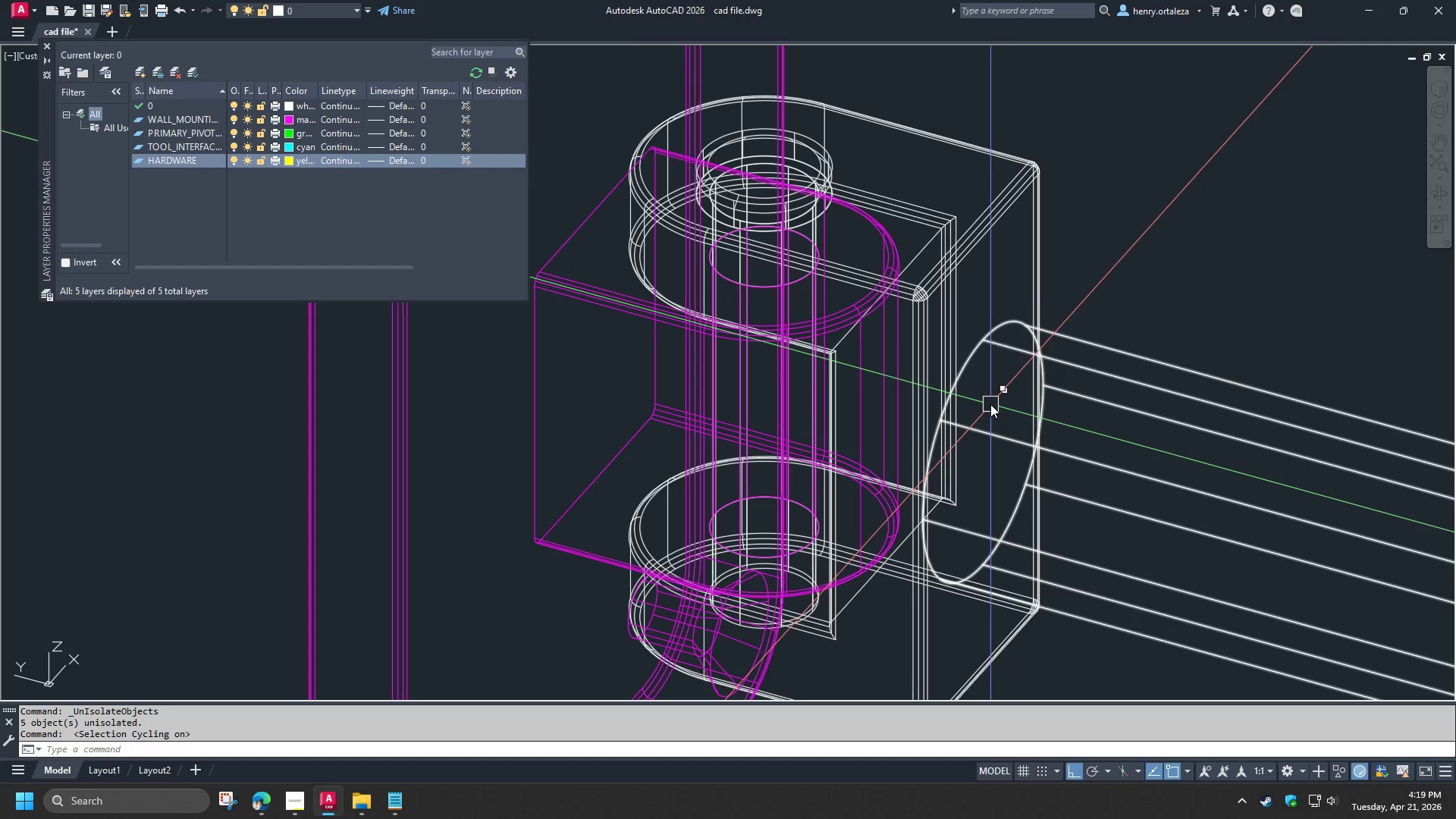 
left_click([990, 404])
 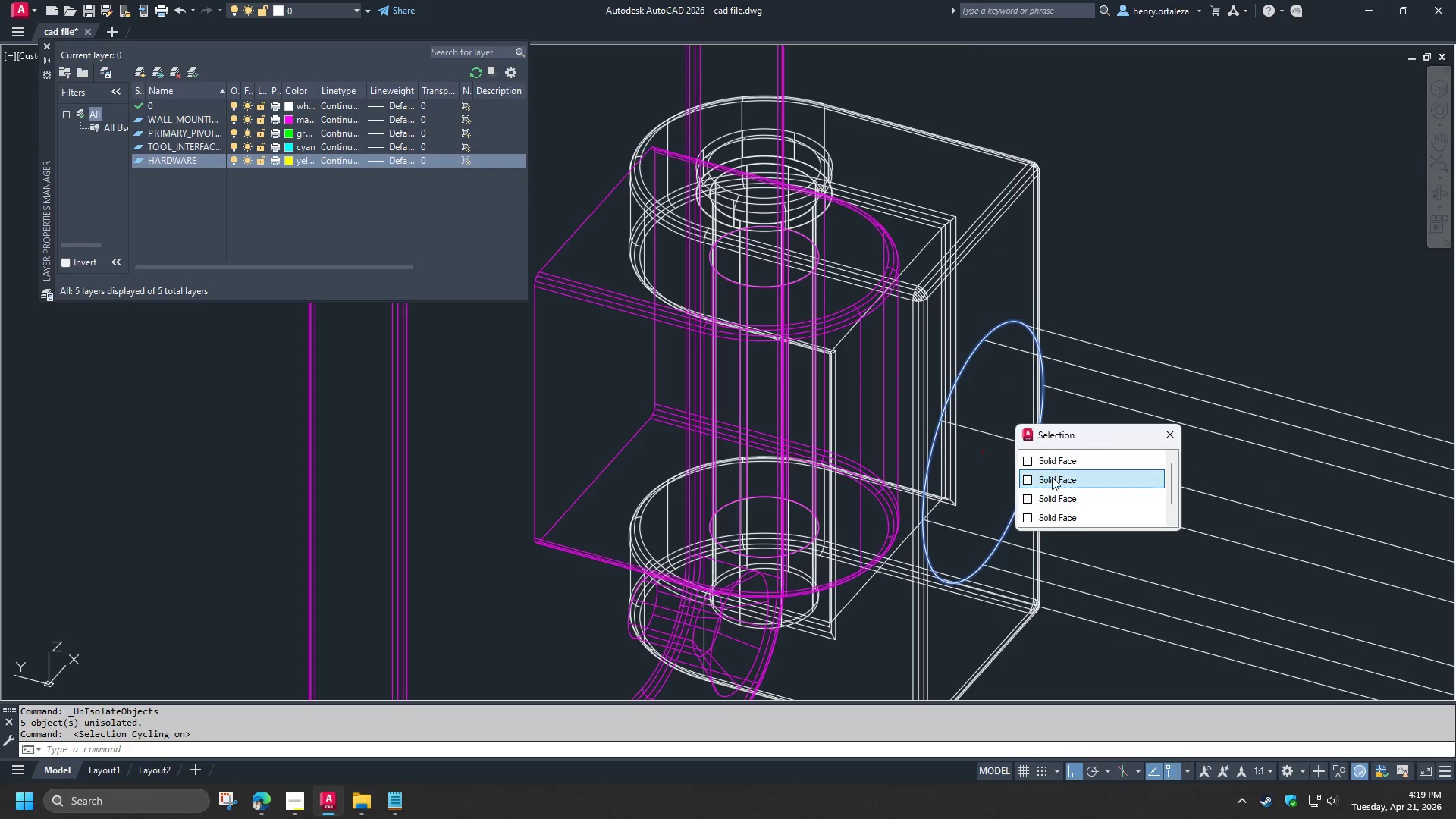 
left_click([1052, 477])
 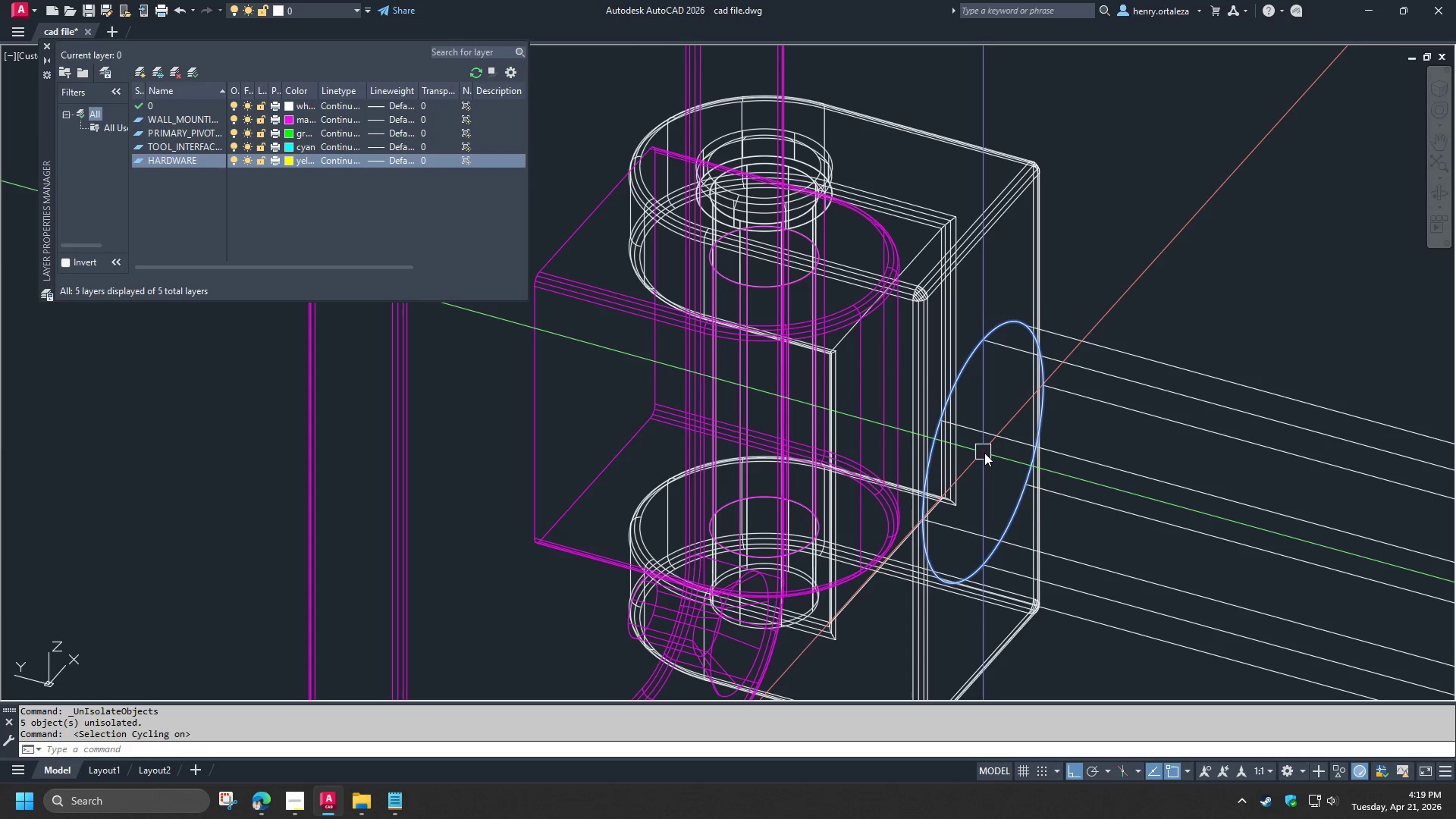 
left_click([984, 453])
 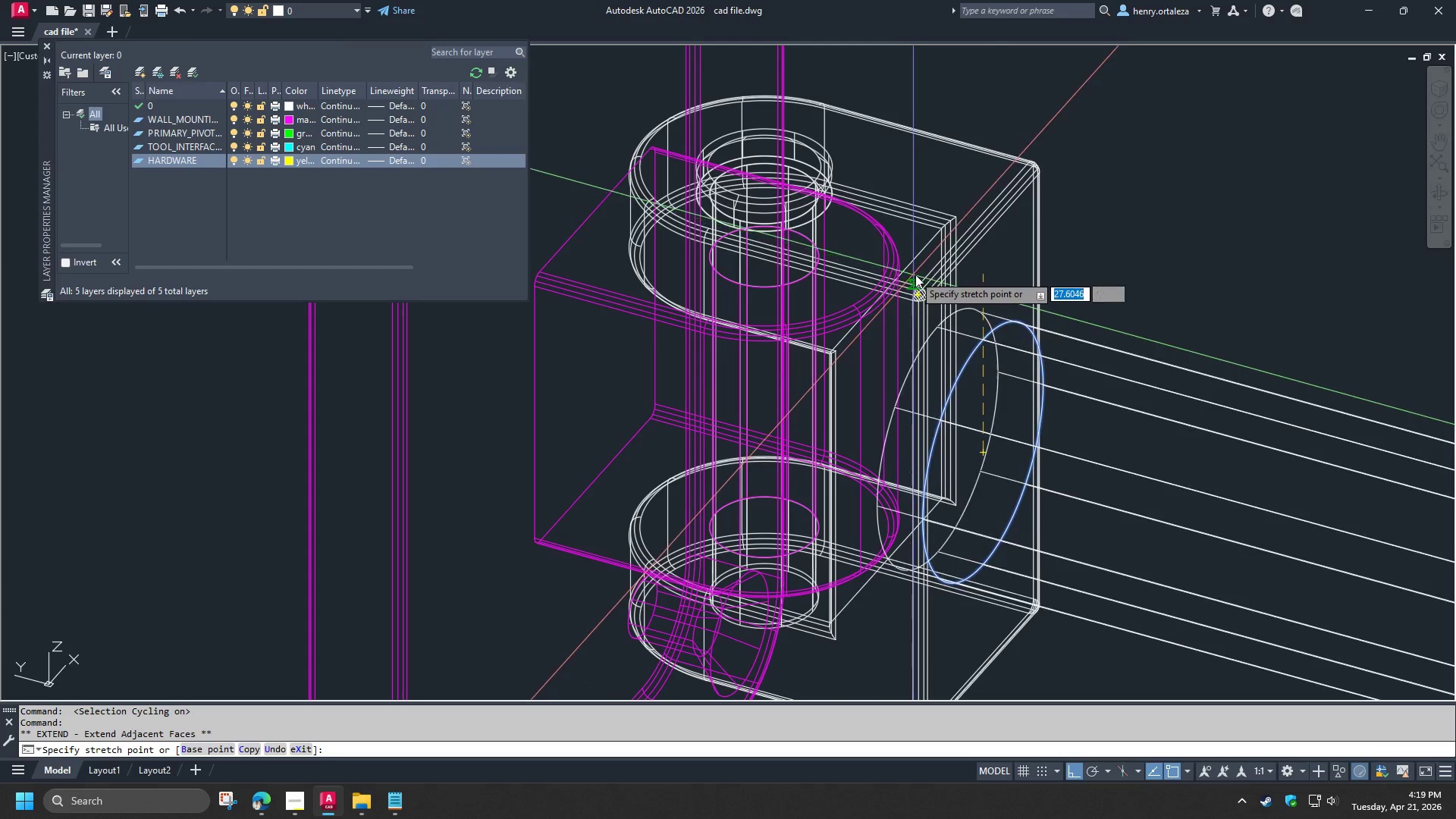 
left_click([924, 275])
 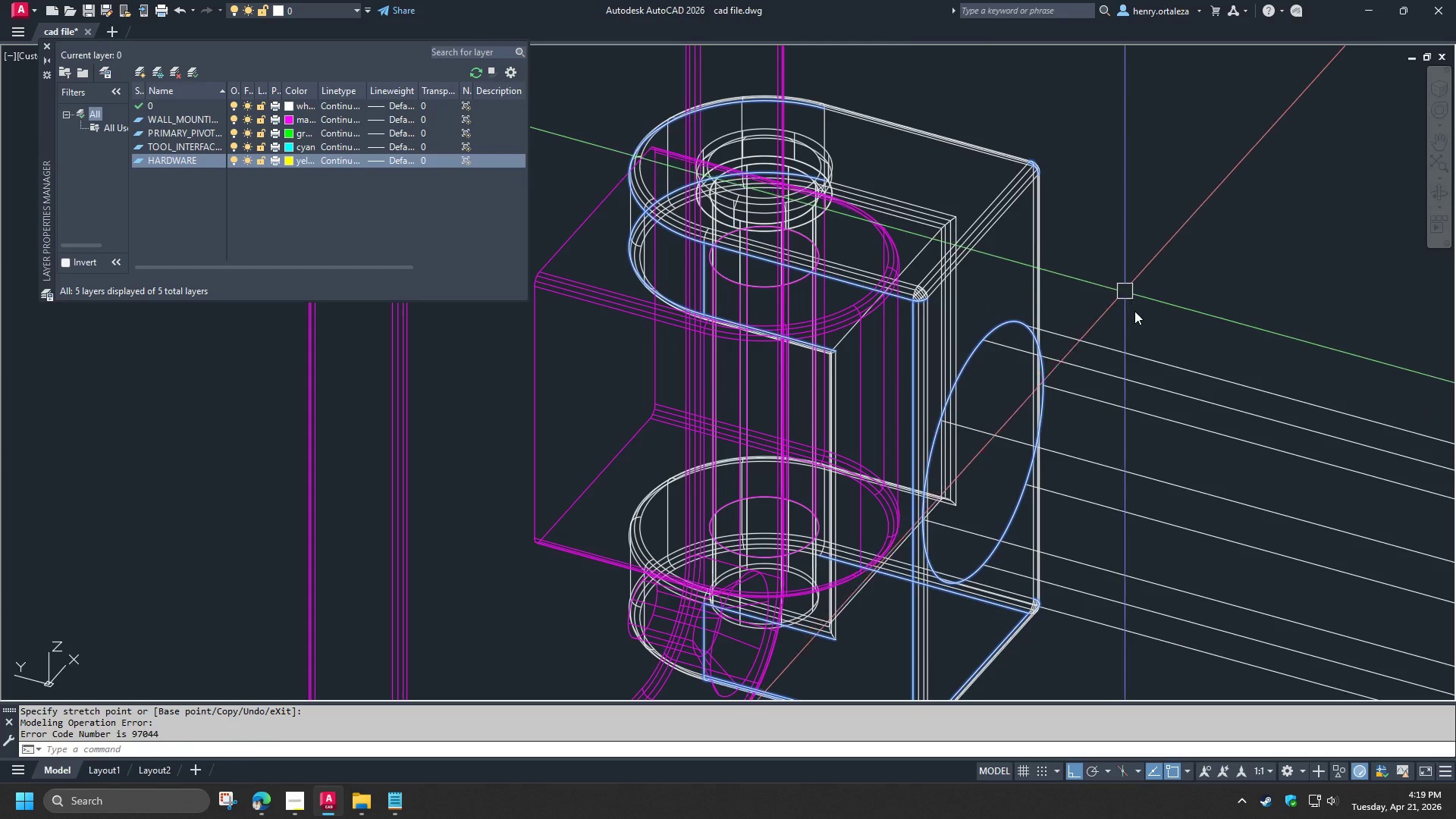 
key(Escape)
 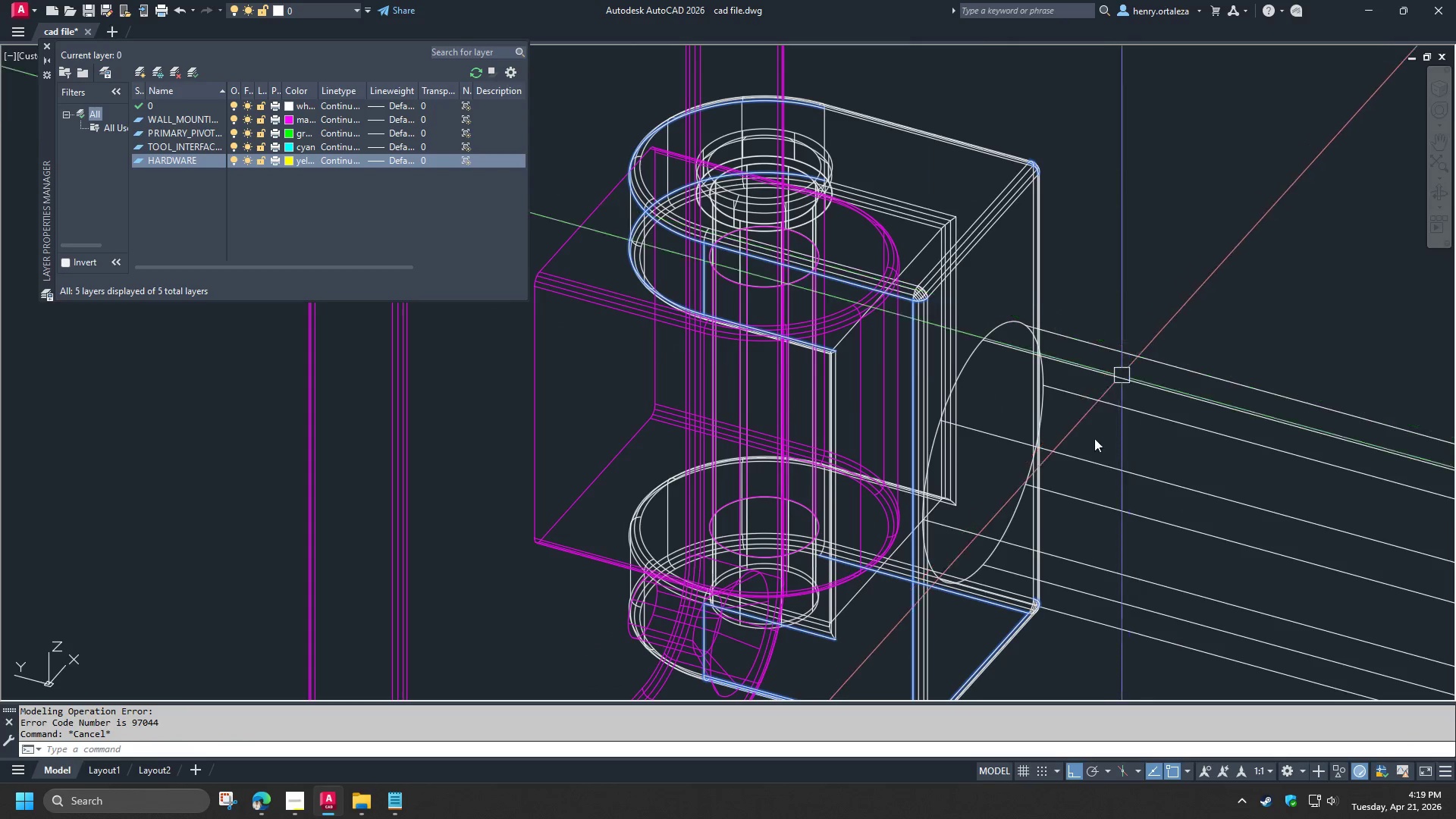 
hold_key(key=ShiftLeft, duration=1.5)
 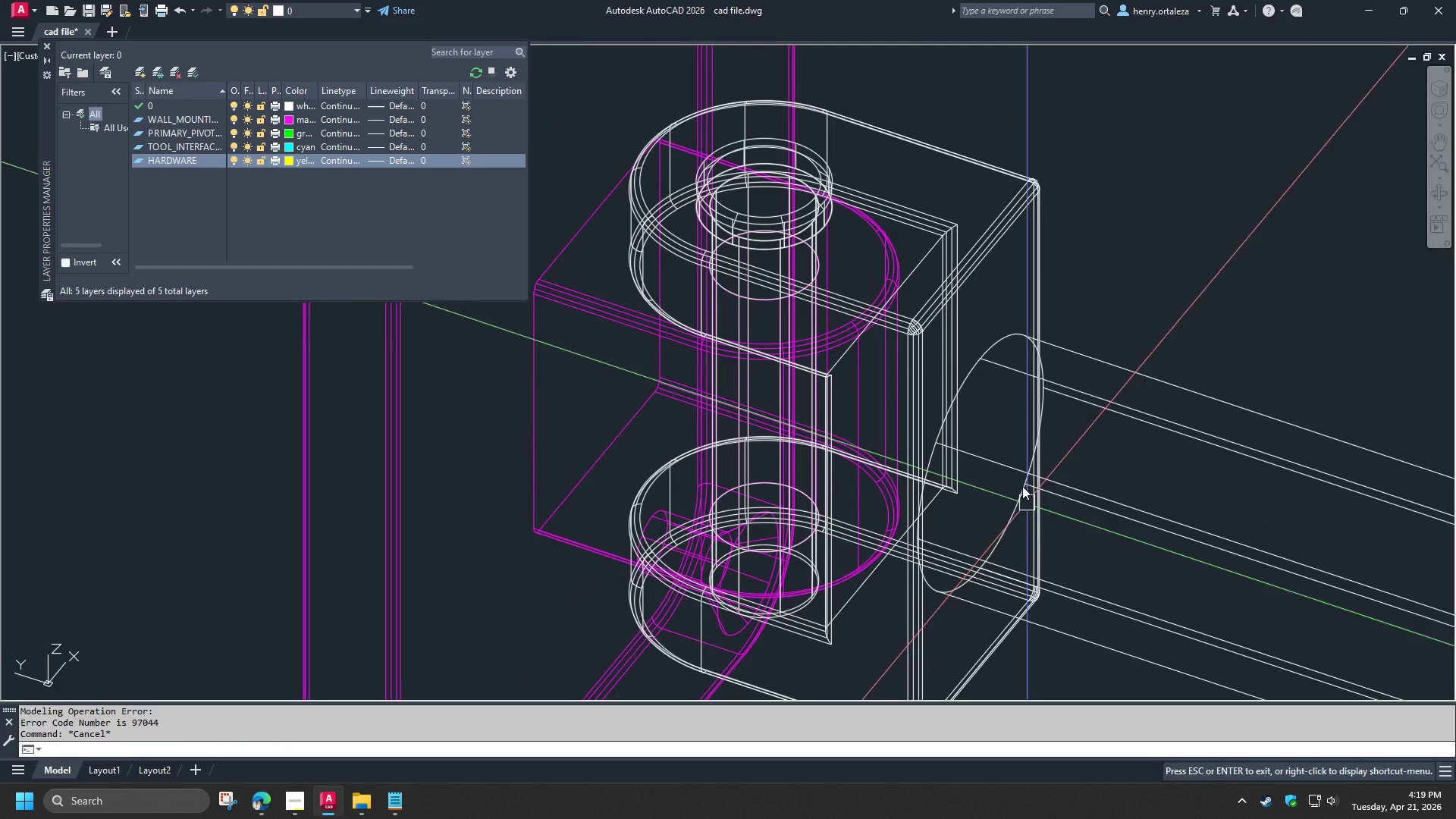 
hold_key(key=ShiftLeft, duration=0.48)
 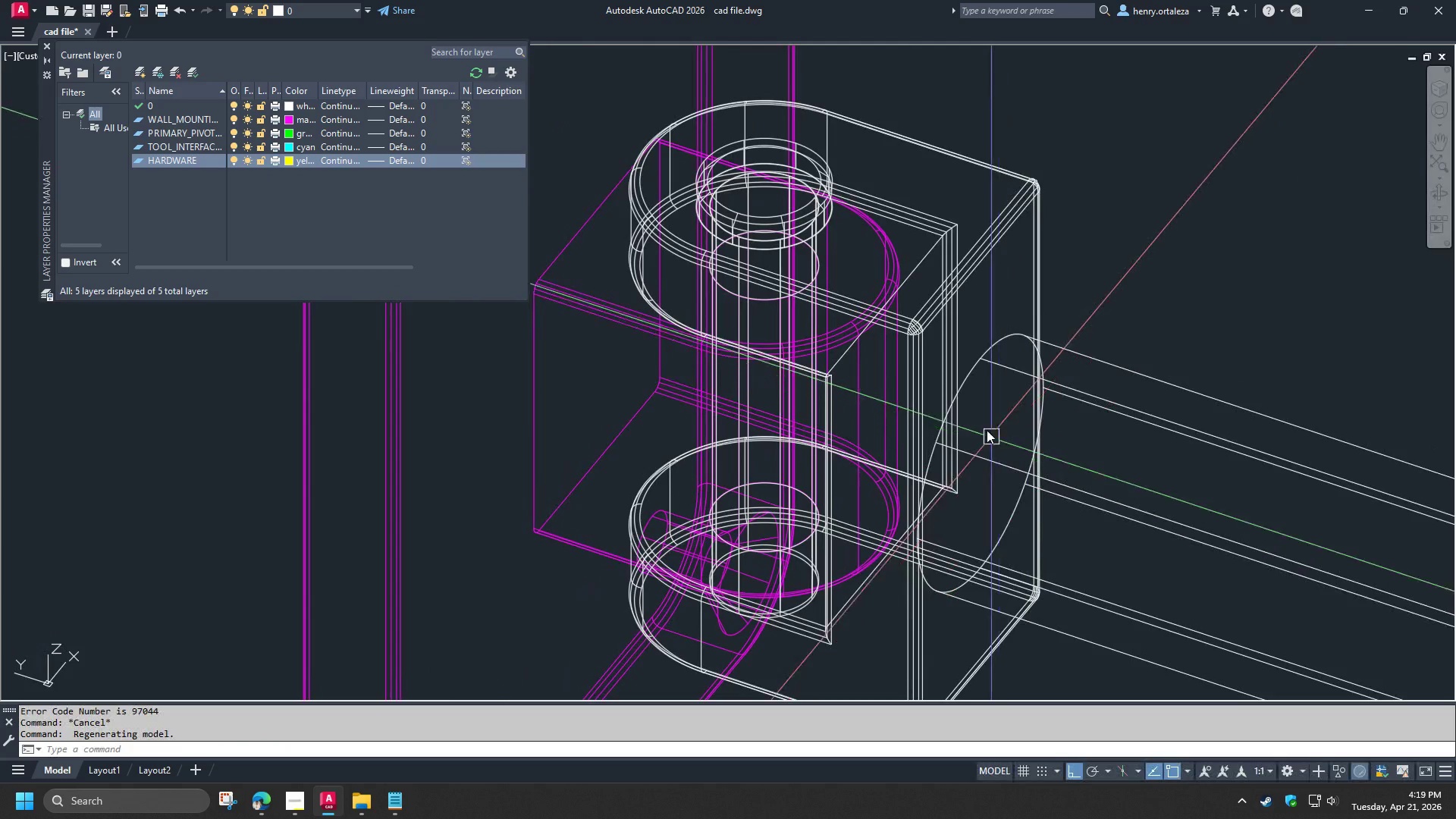 
hold_key(key=ControlLeft, duration=0.7)
left_click([987, 425])
 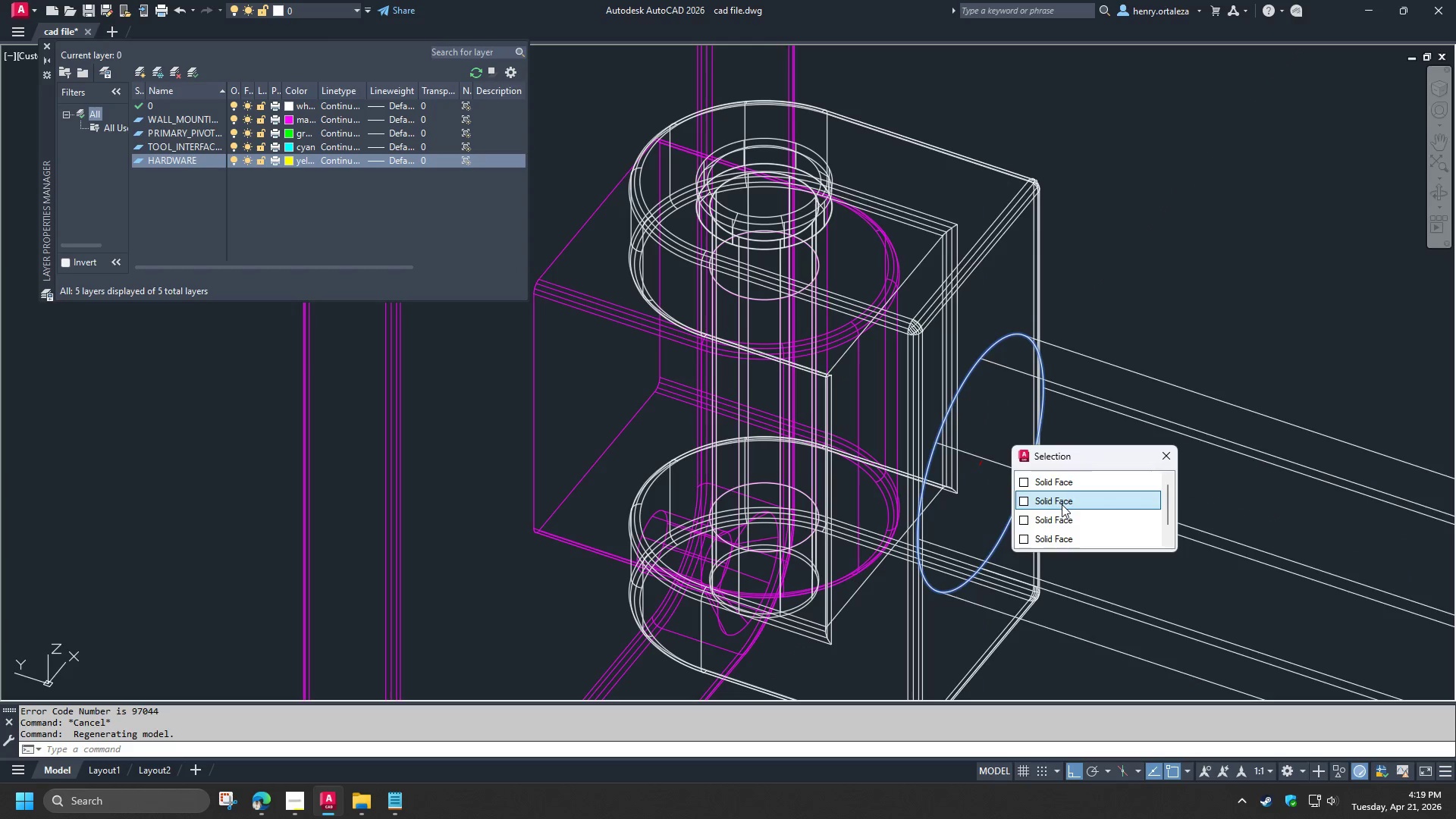 
left_click([1062, 504])
 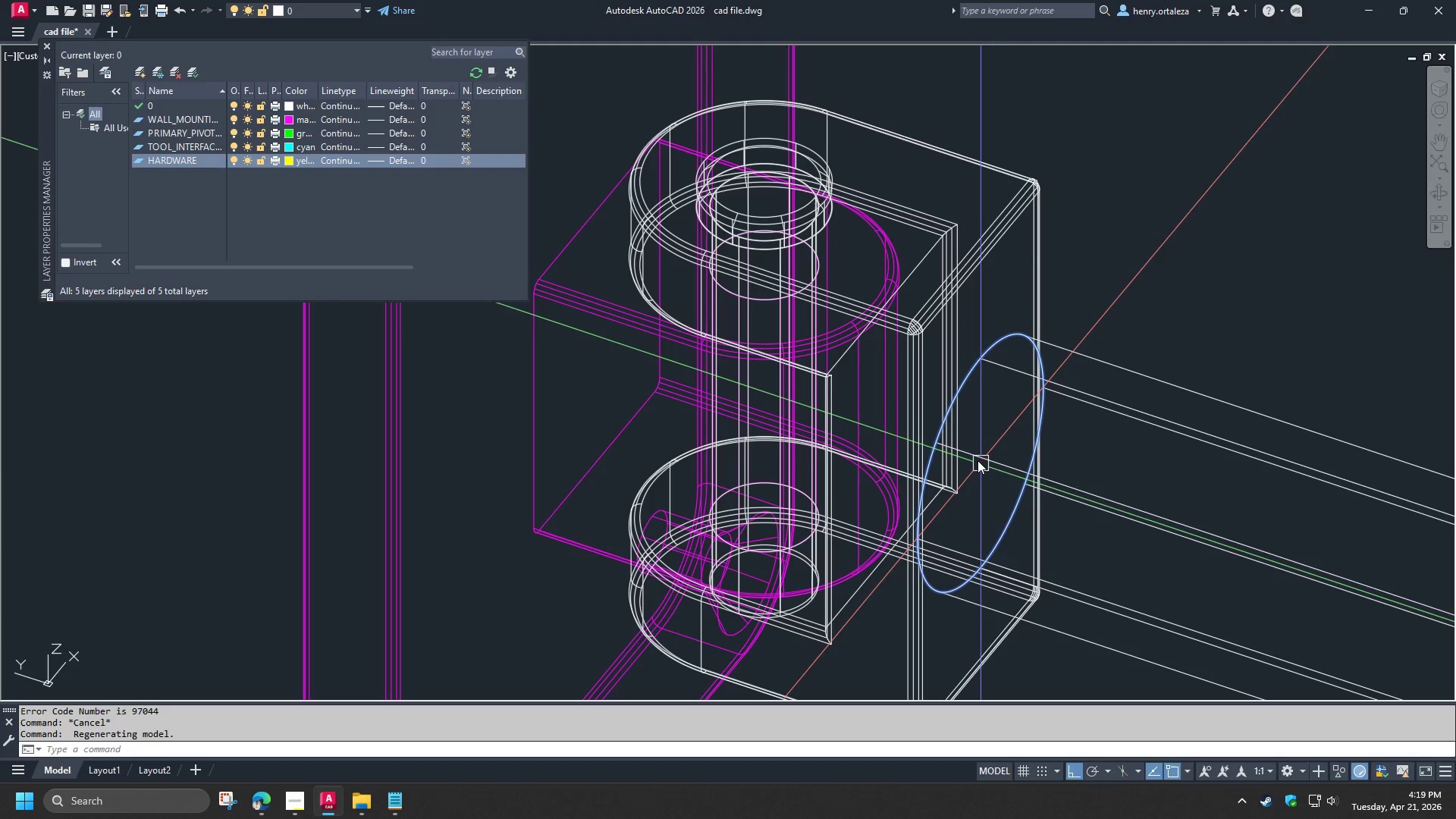 
left_click([977, 460])
 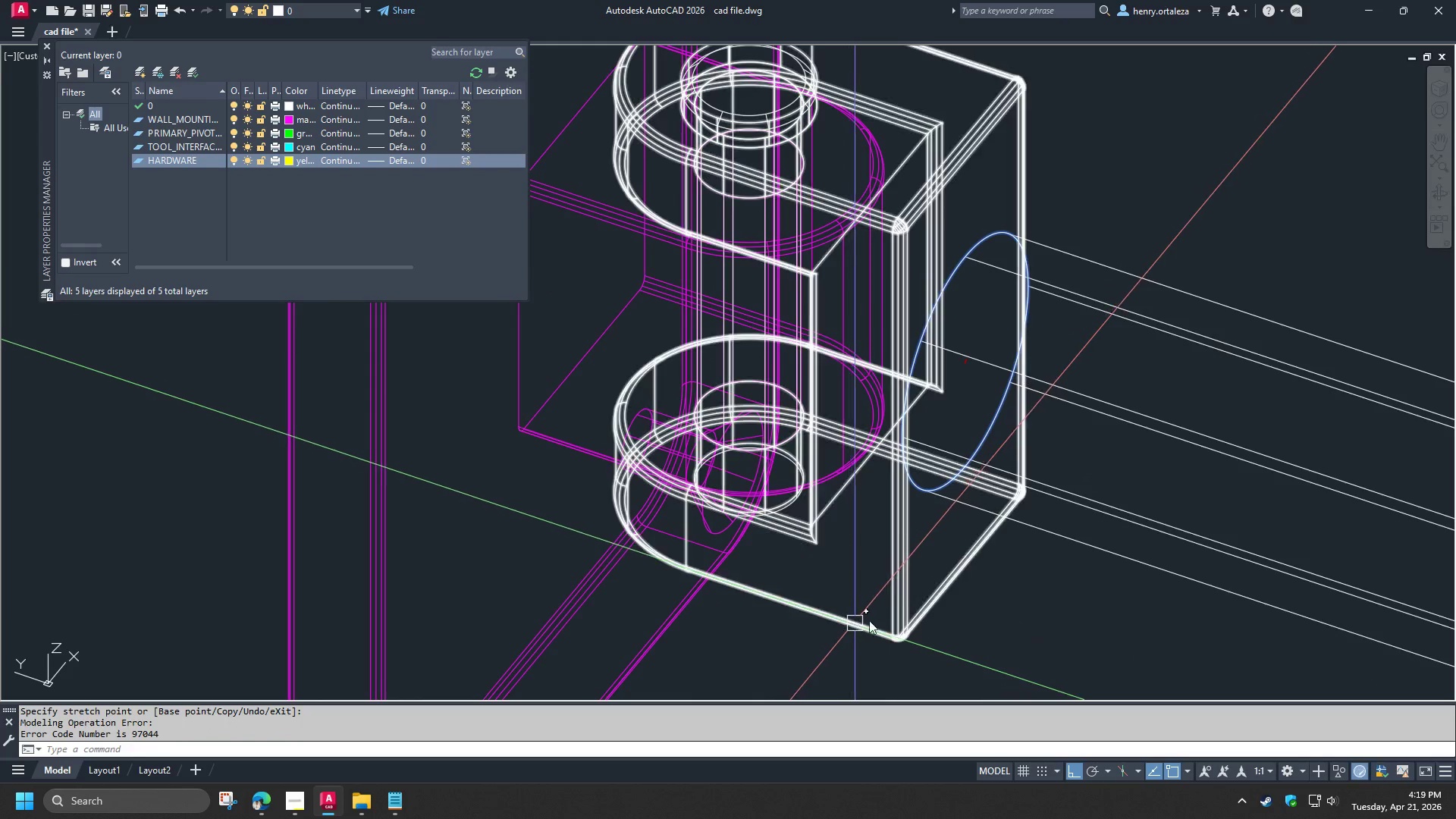 
hold_key(key=ShiftLeft, duration=1.11)
 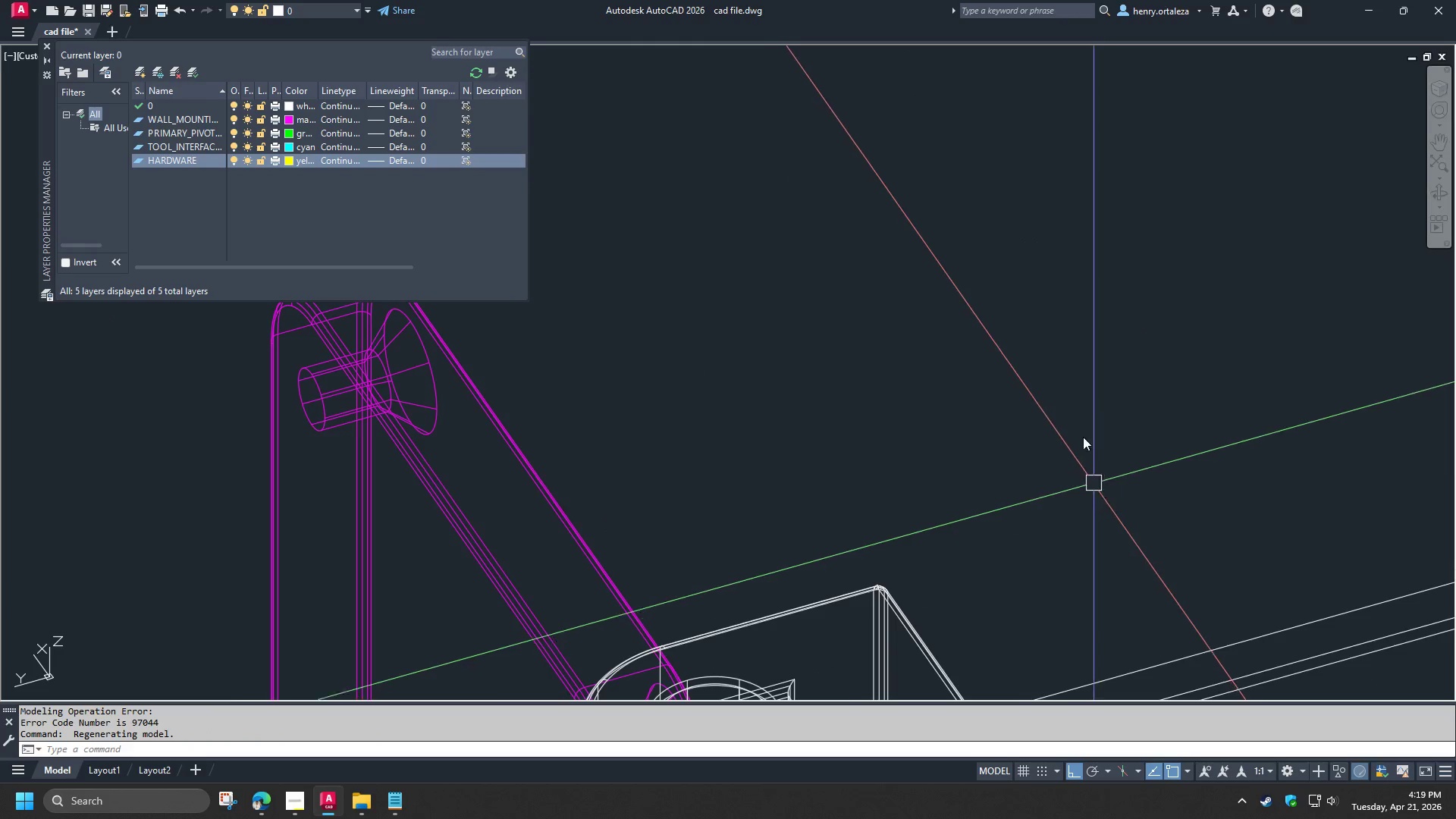 
scroll: coordinate [1076, 482], scroll_direction: none, amount: 0.0
 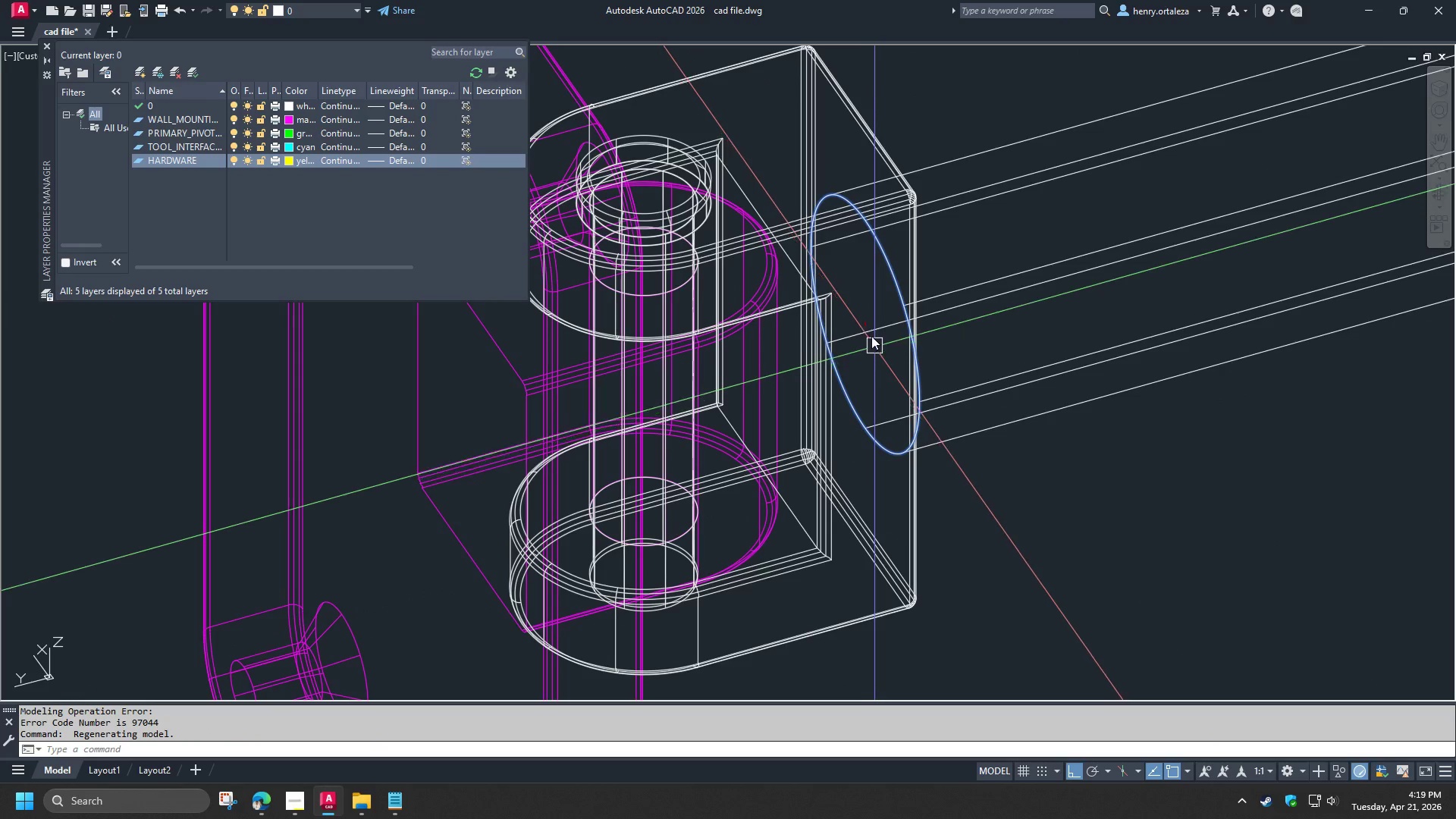 
left_click([868, 327])
 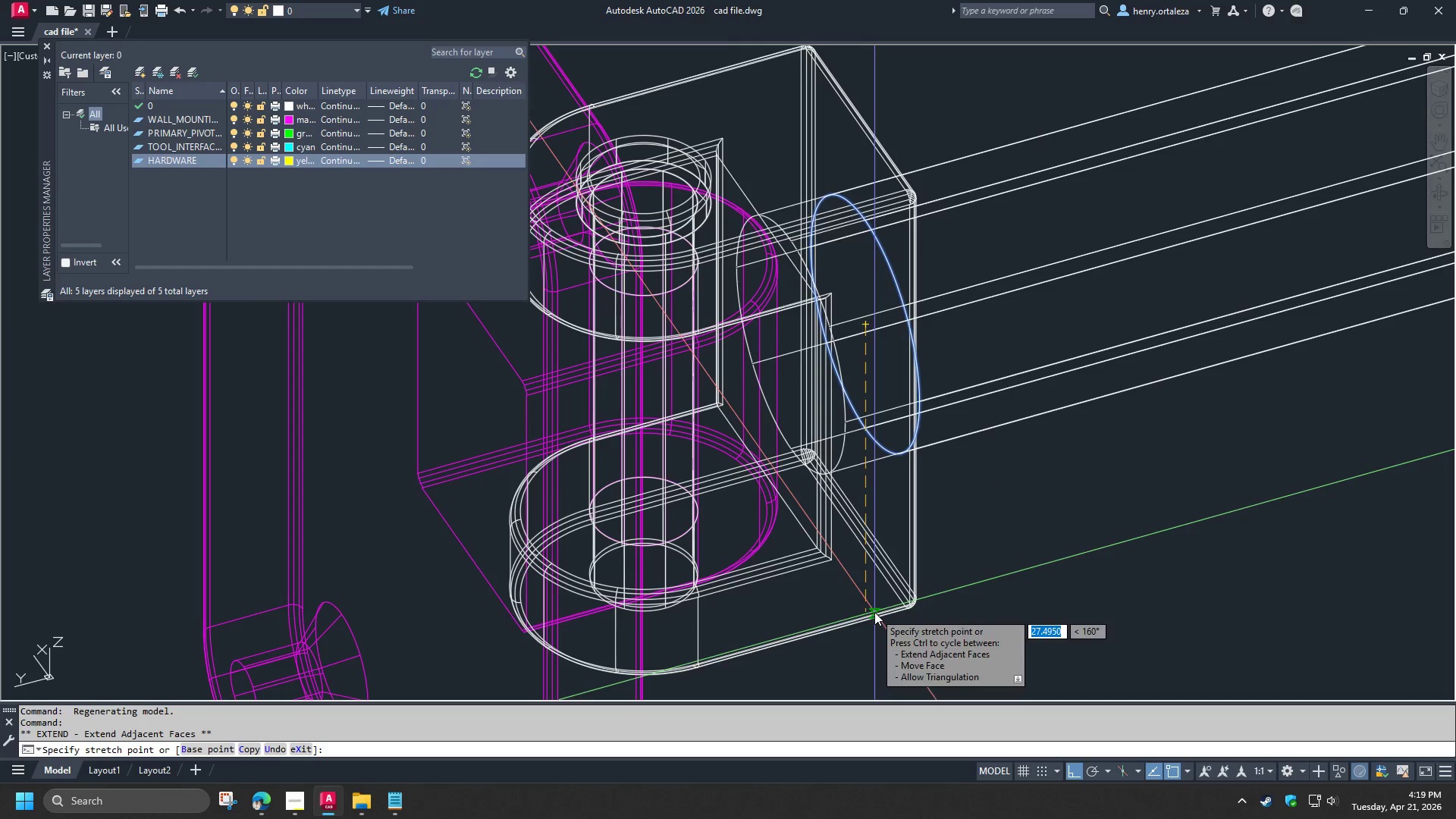 
type(NEA )
 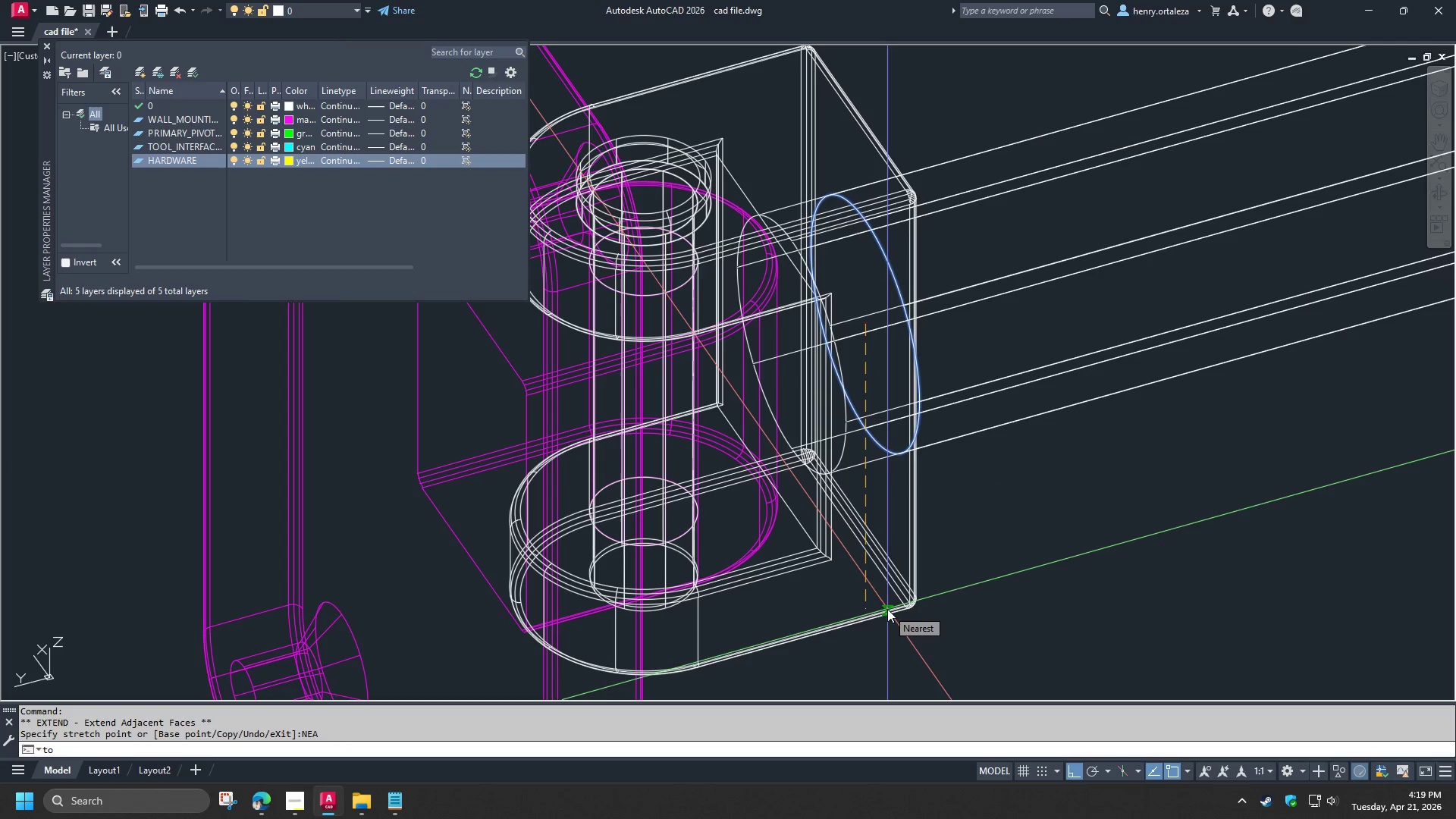 
left_click([887, 609])
 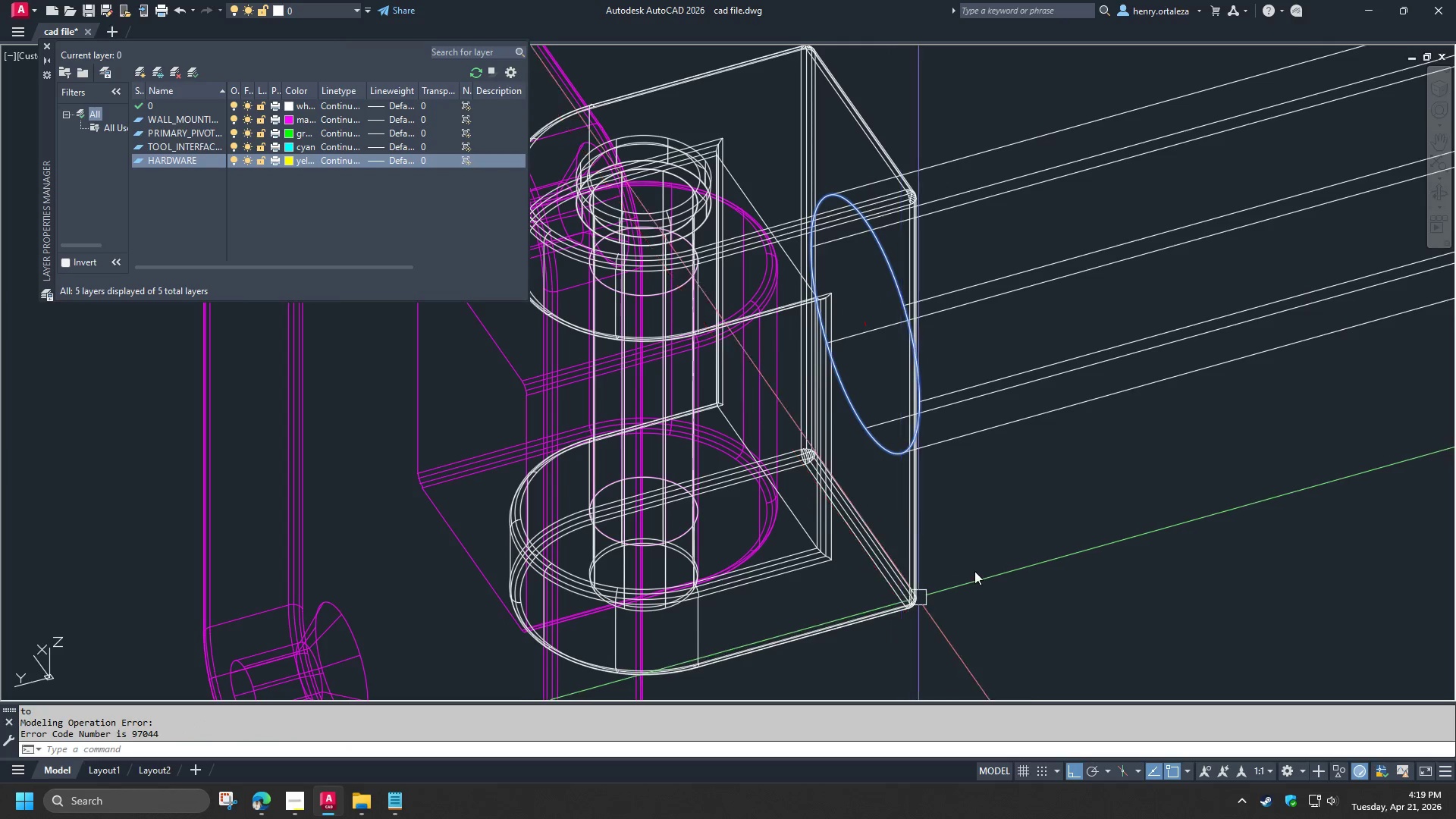 
hold_key(key=ShiftLeft, duration=1.0)
 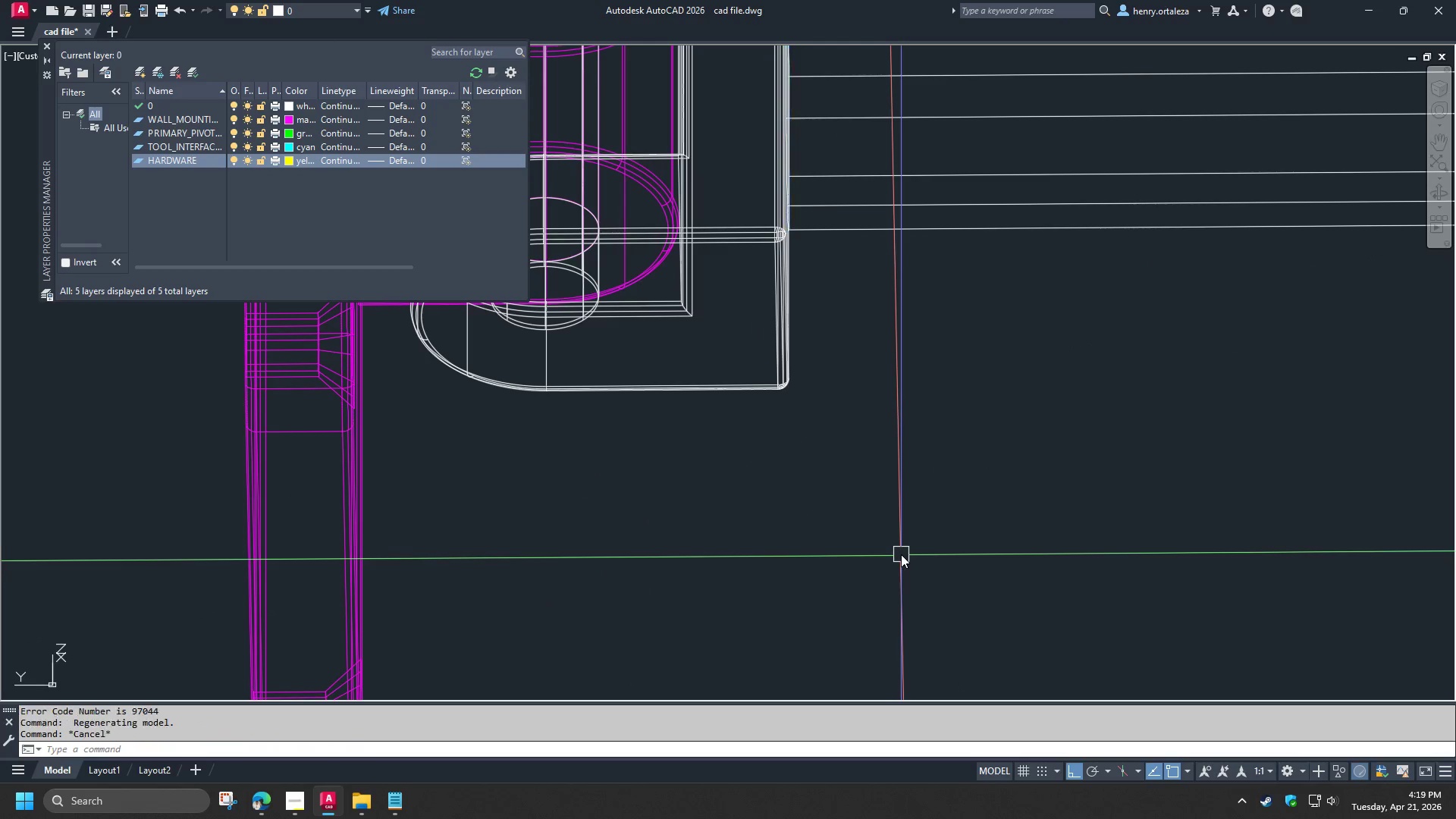 
key(Escape)
 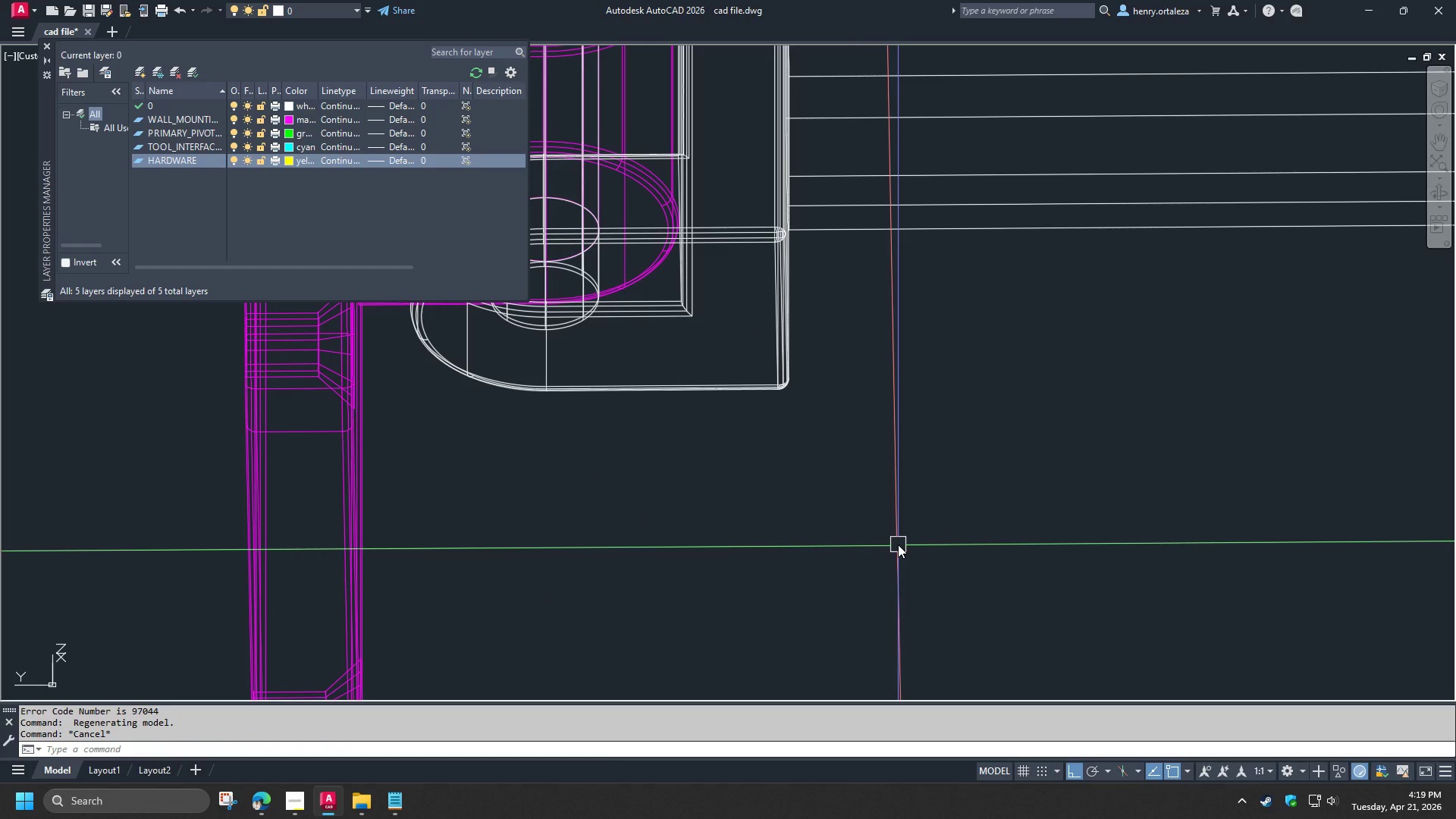 
key(Minus)
 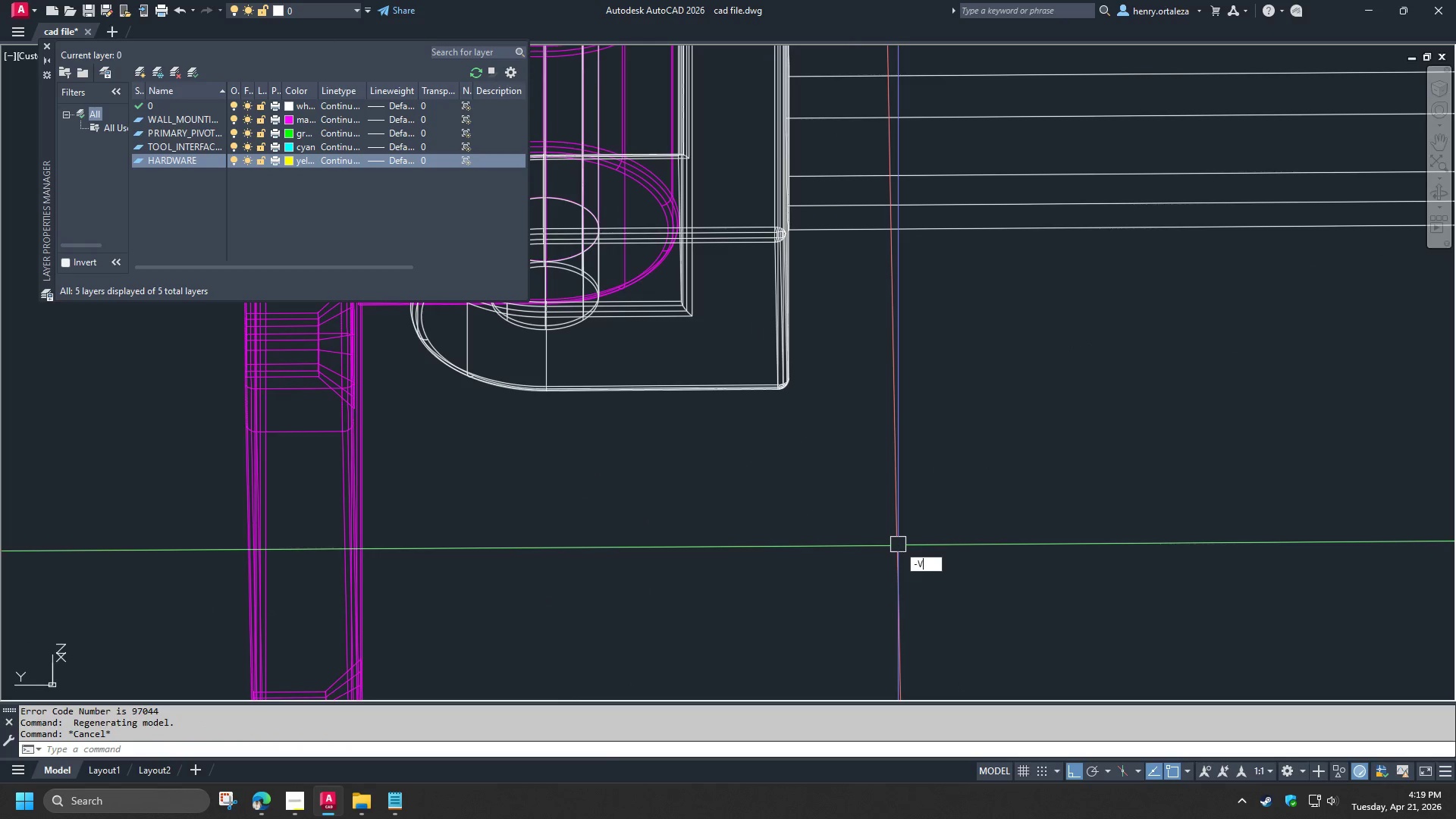 
key(V)
 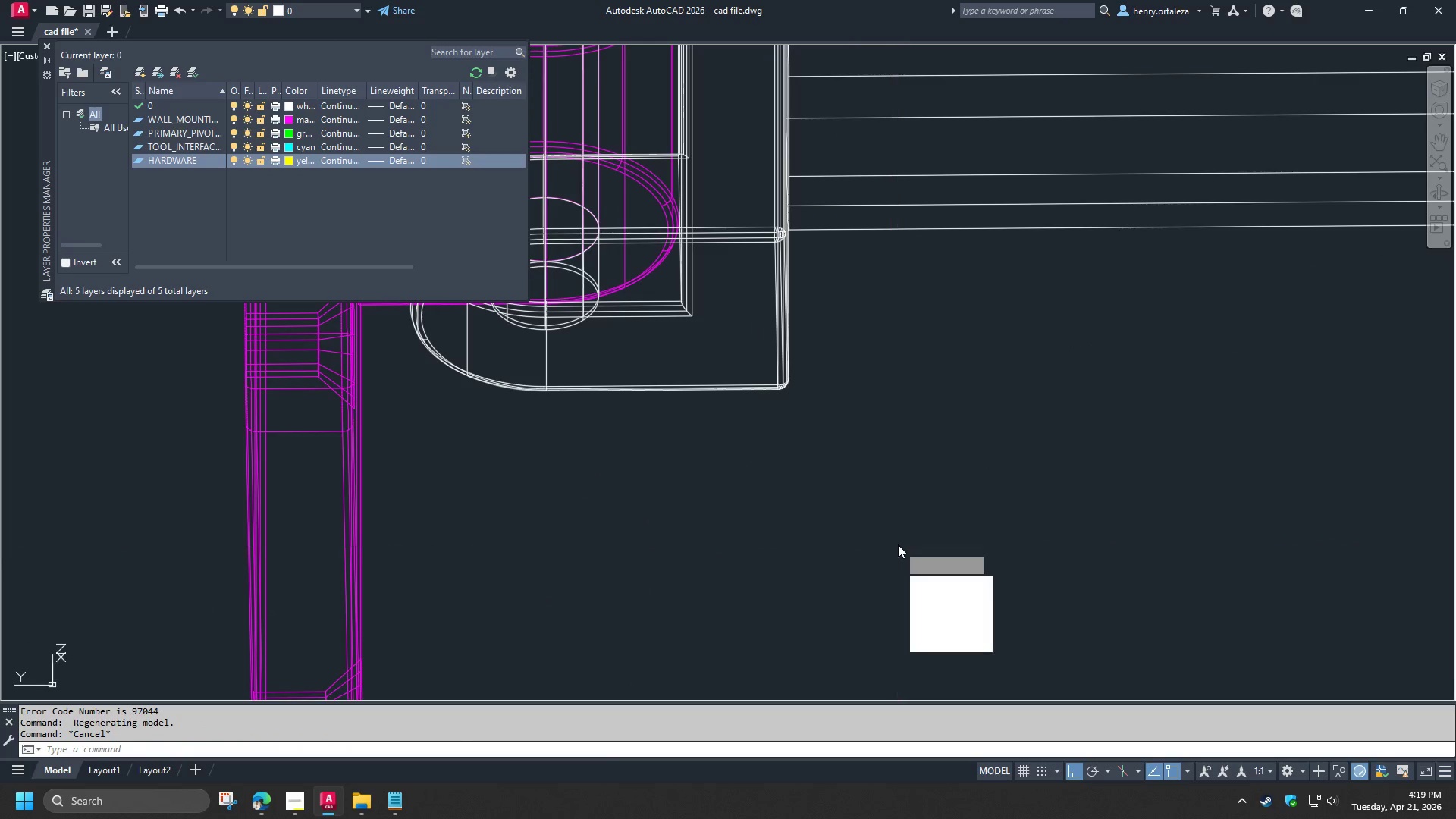 
key(Space)
 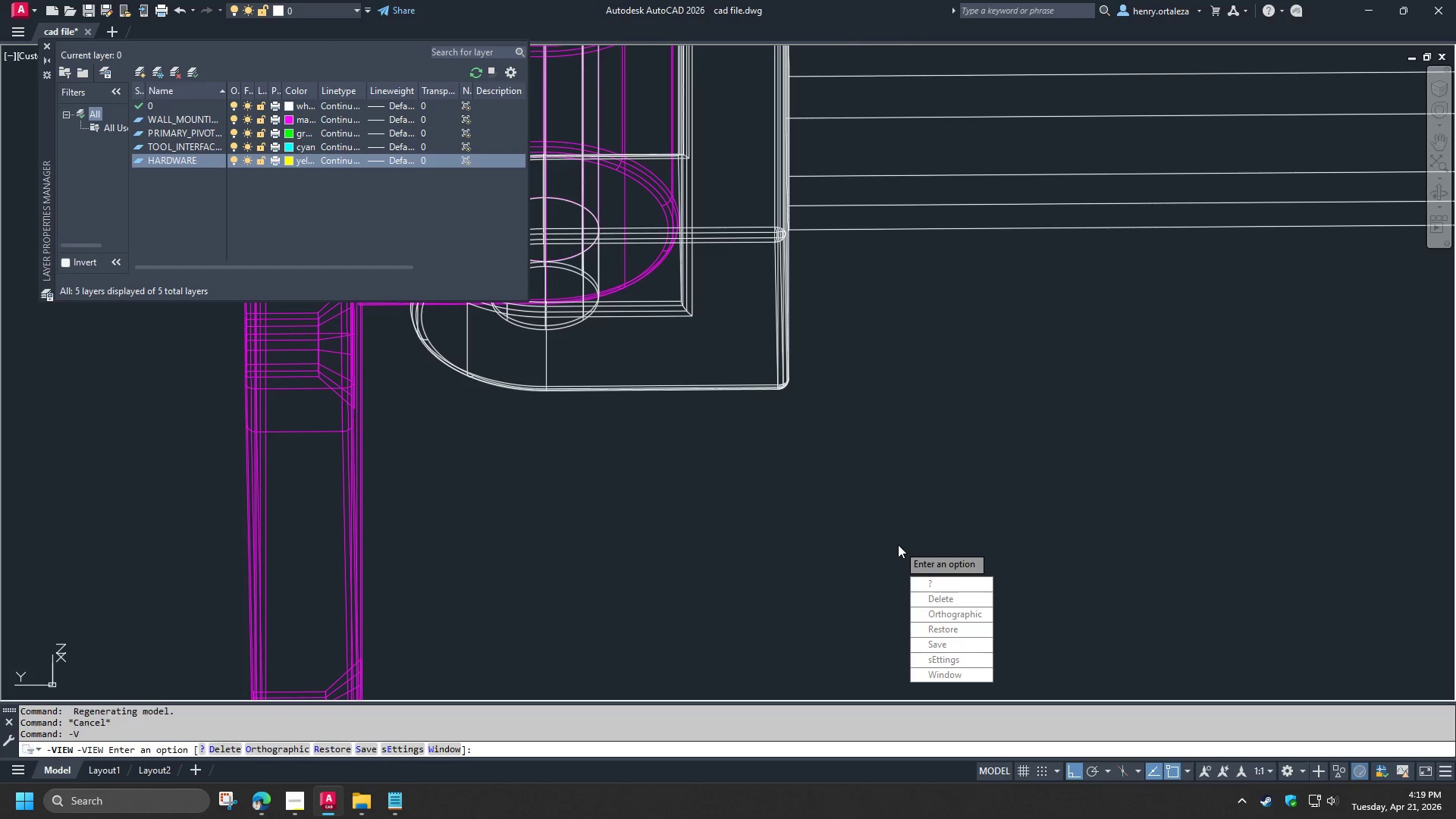 
key(T)
 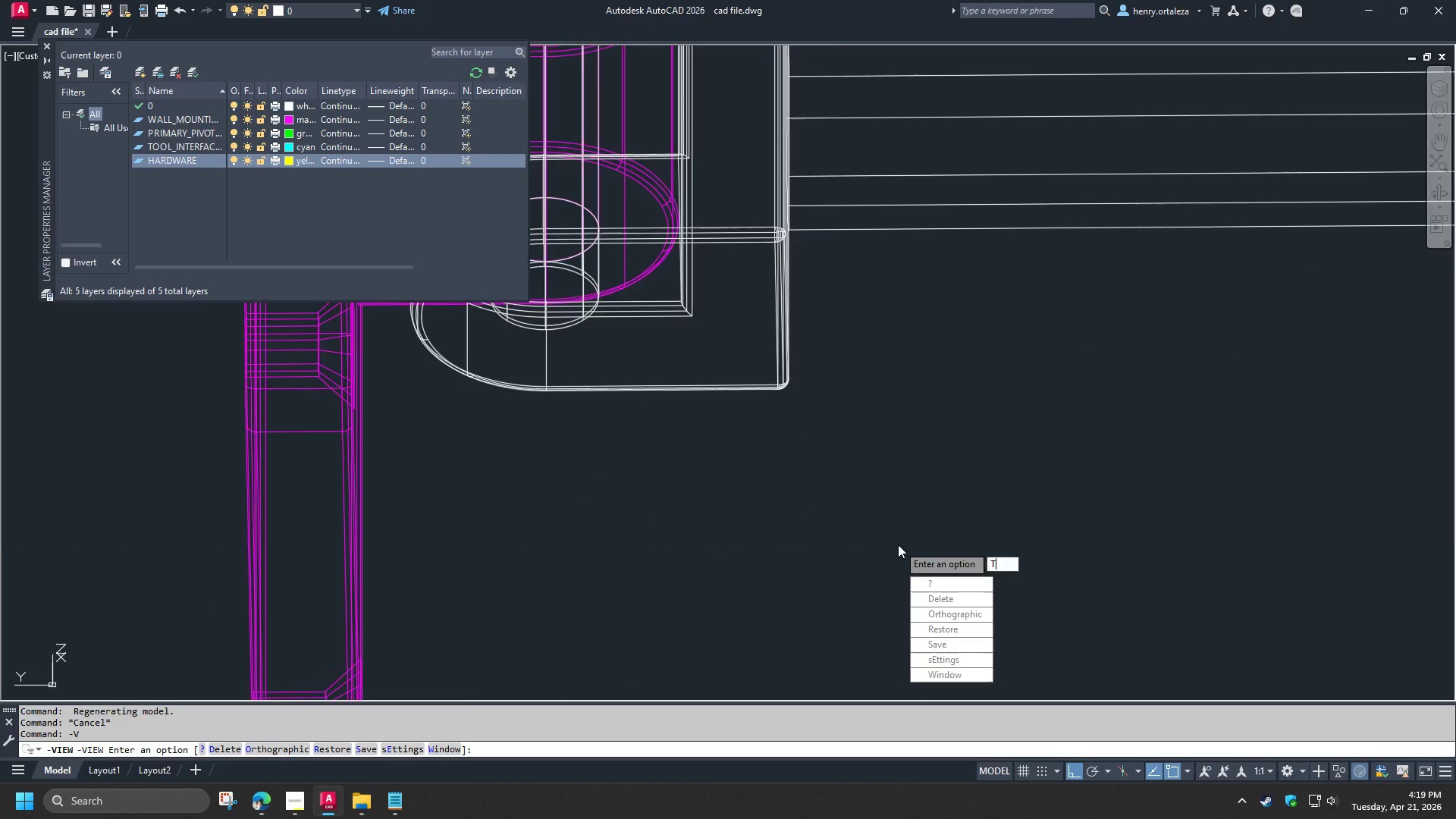 
key(Space)
 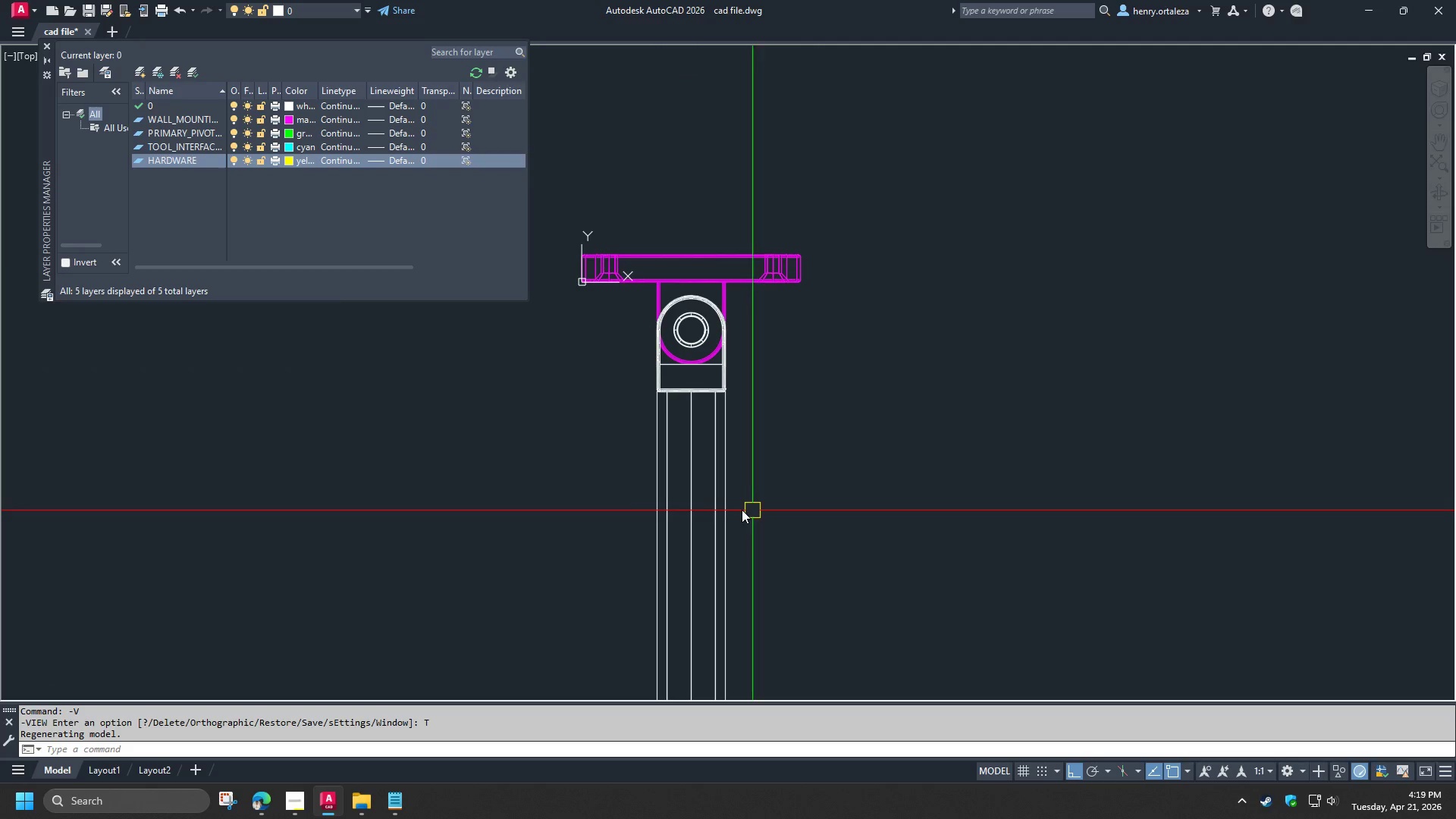 
scroll: coordinate [681, 420], scroll_direction: down, amount: 2.0
 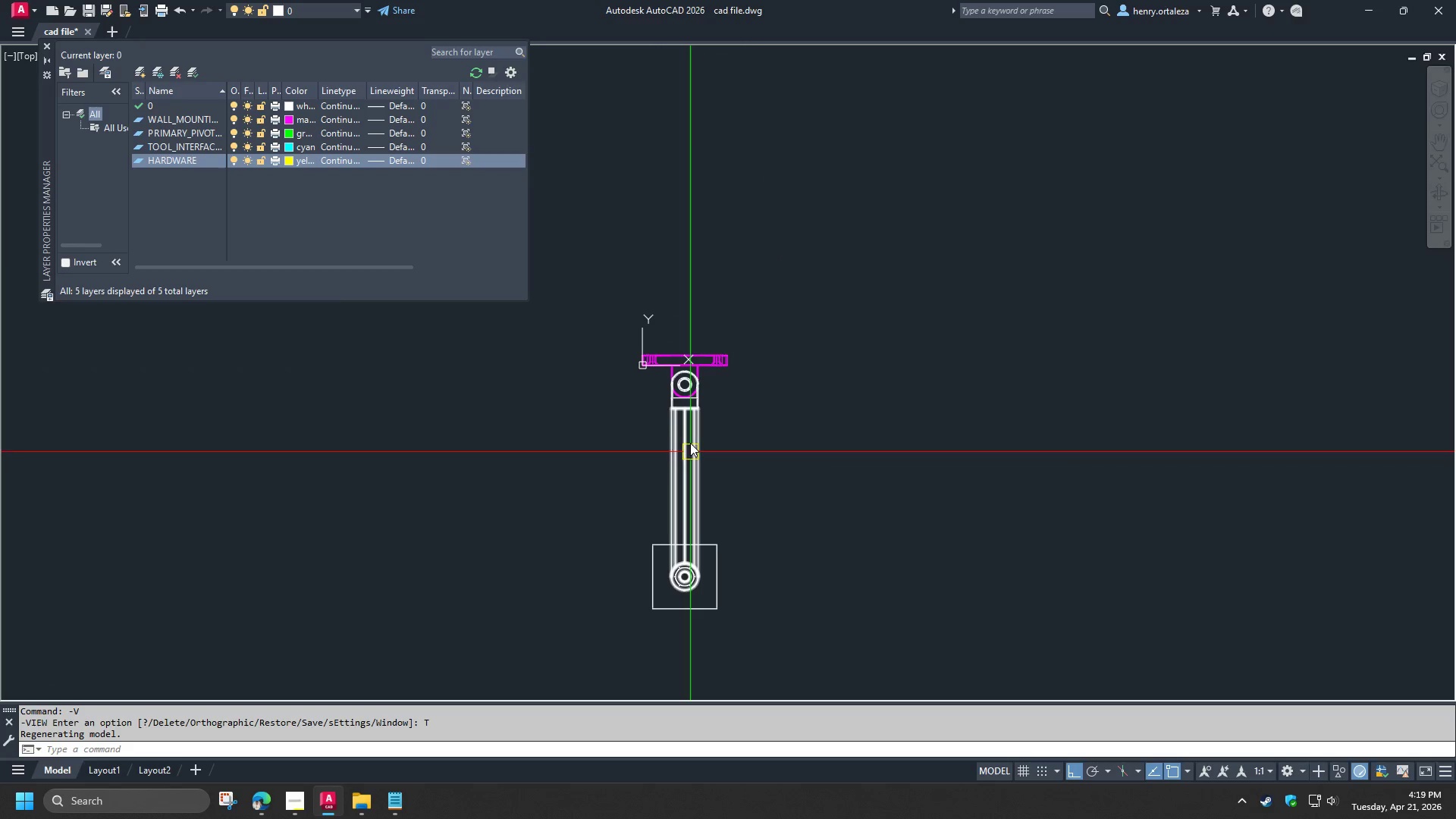 
scroll: coordinate [687, 435], scroll_direction: up, amount: 2.0
 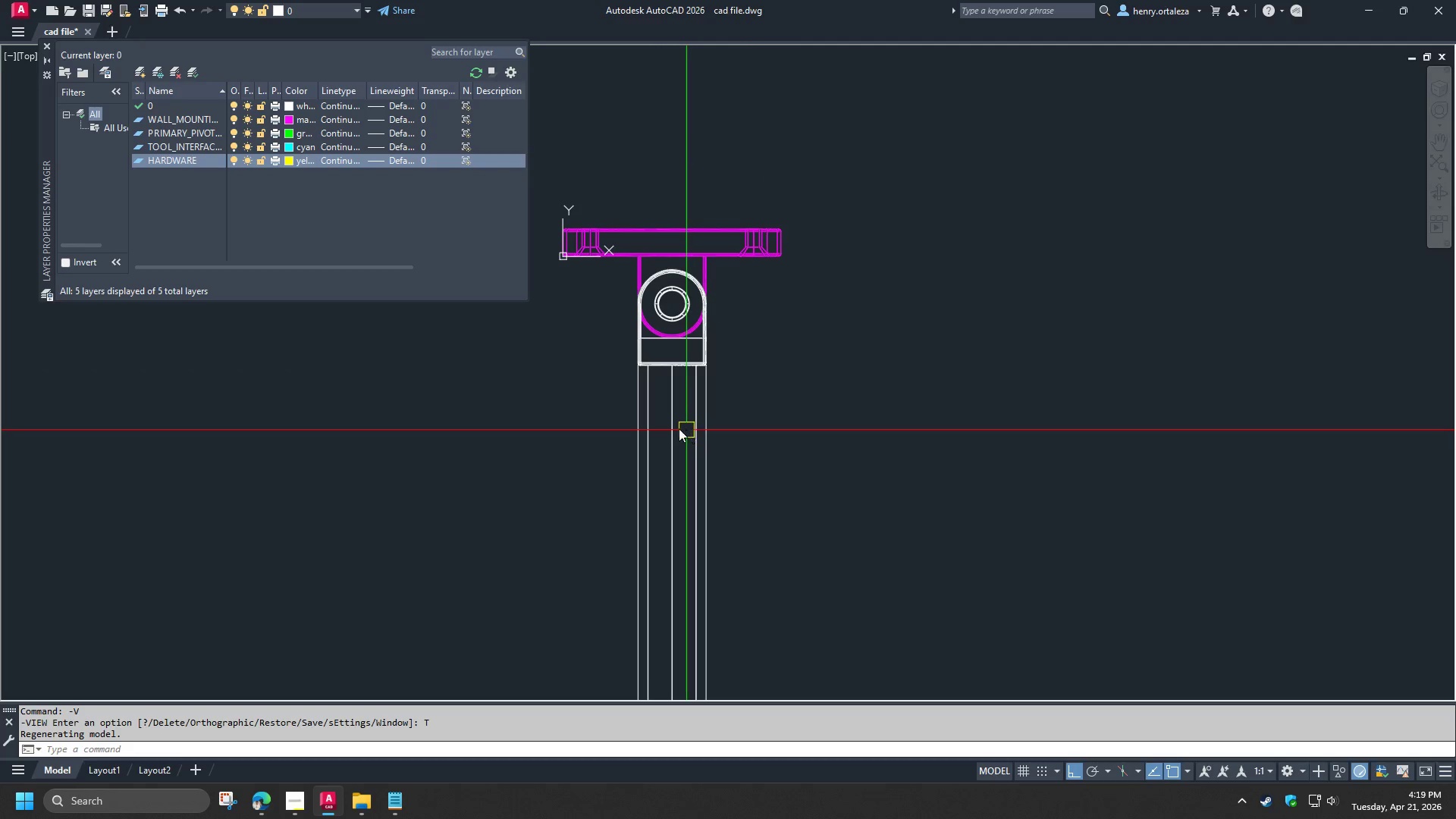 
type(SLI )
 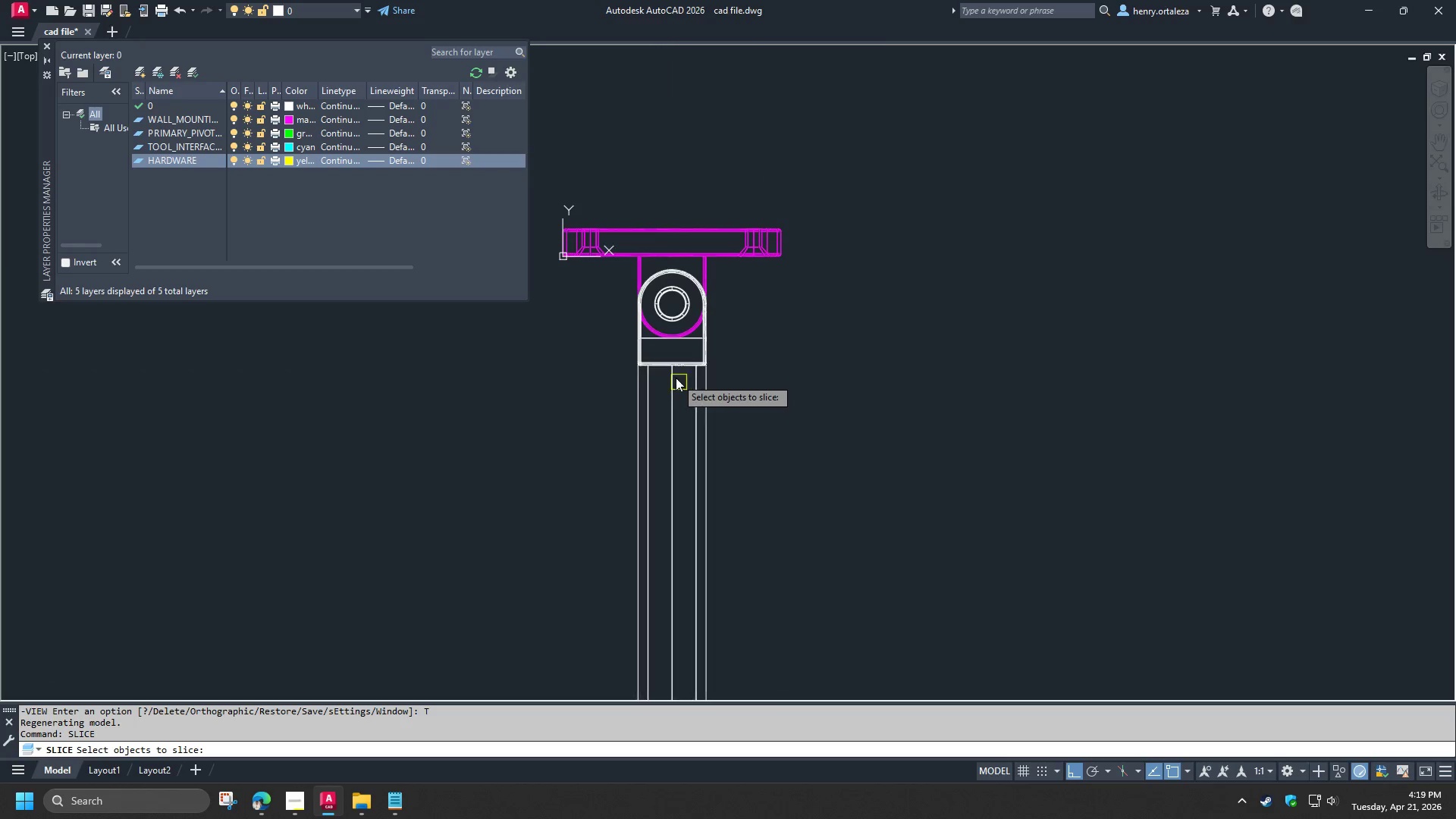 
scroll: coordinate [676, 378], scroll_direction: up, amount: 3.0
 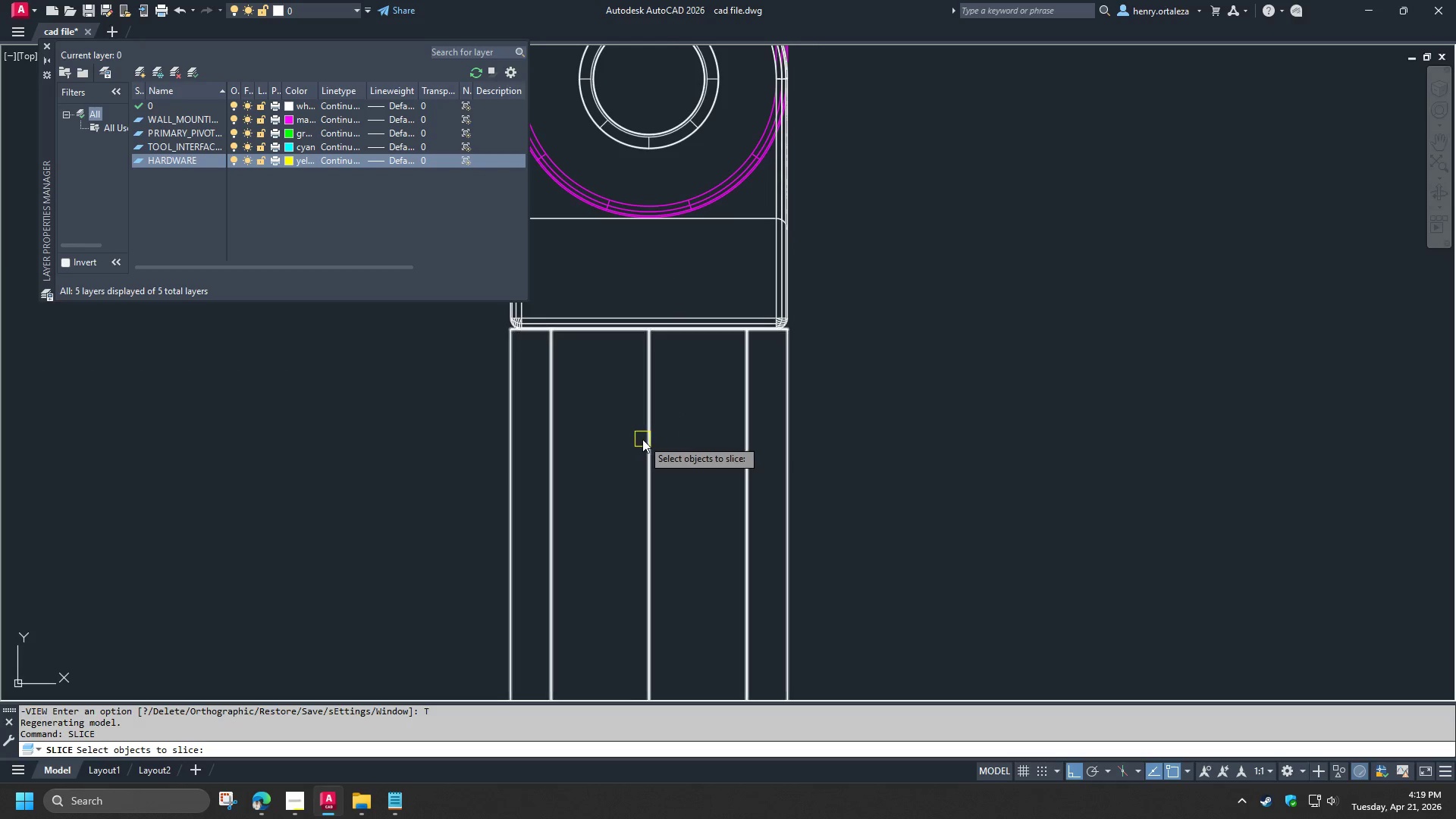 
left_click([642, 439])
 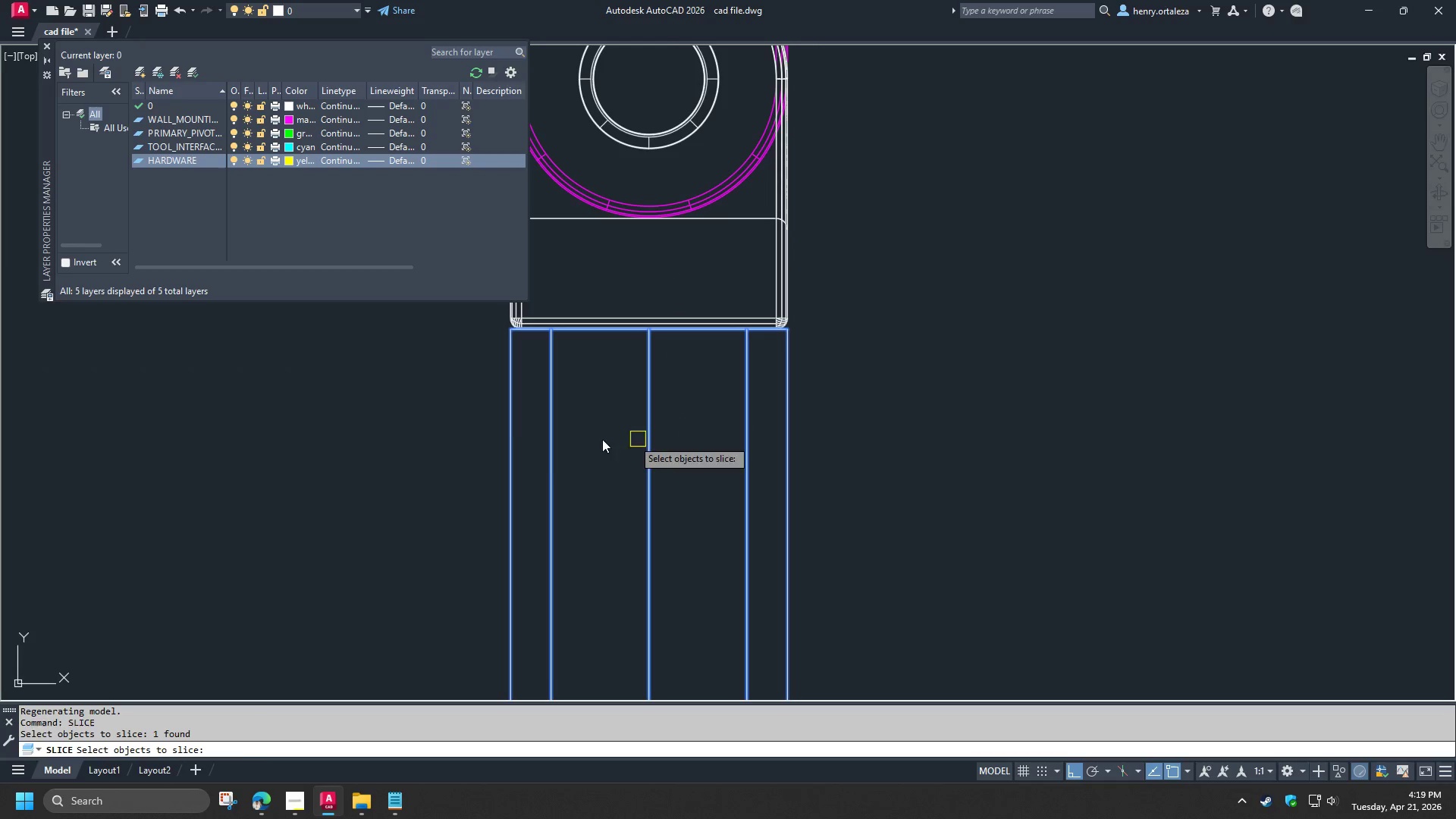 
key(Space)
 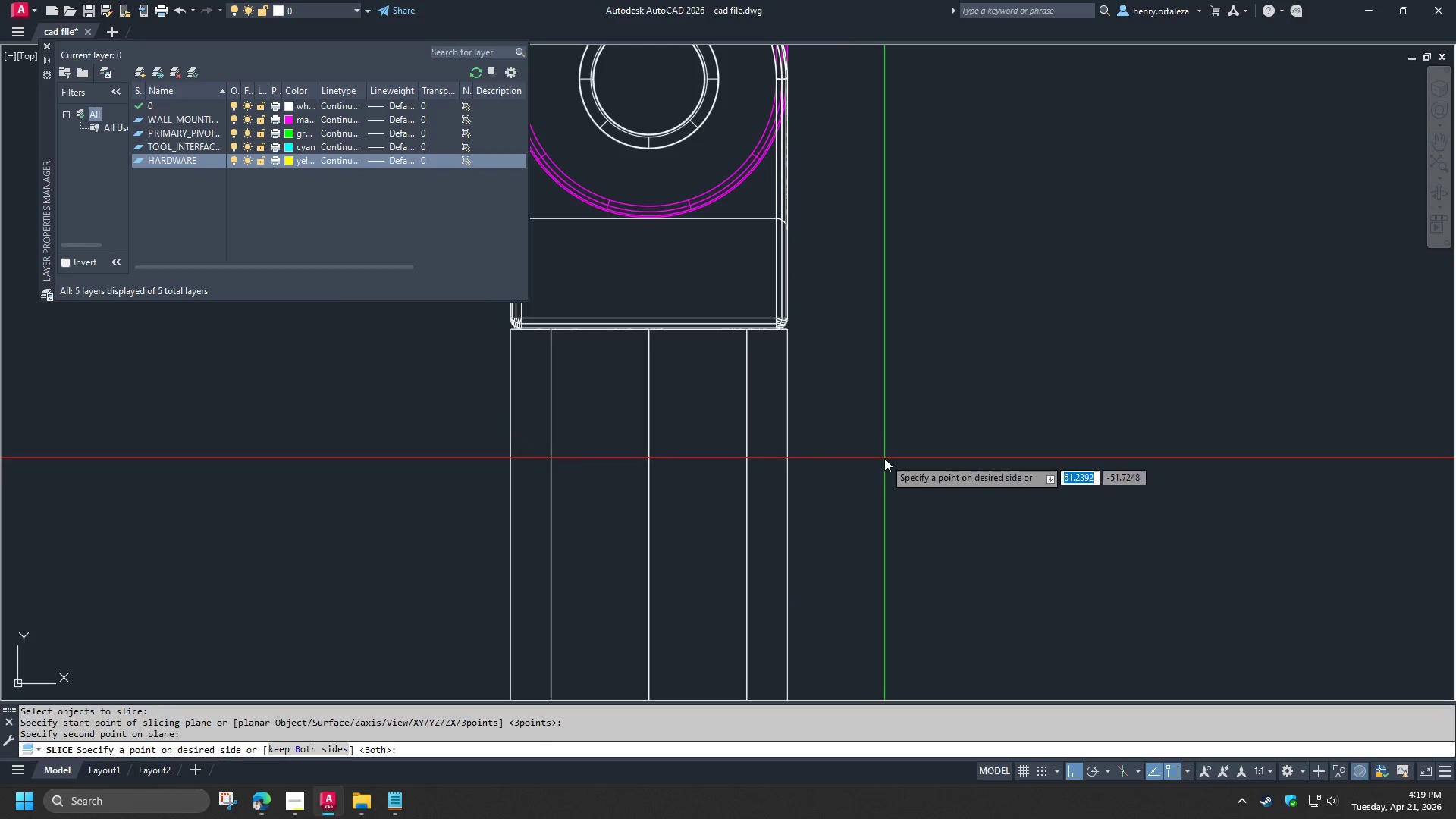 
key(Space)
 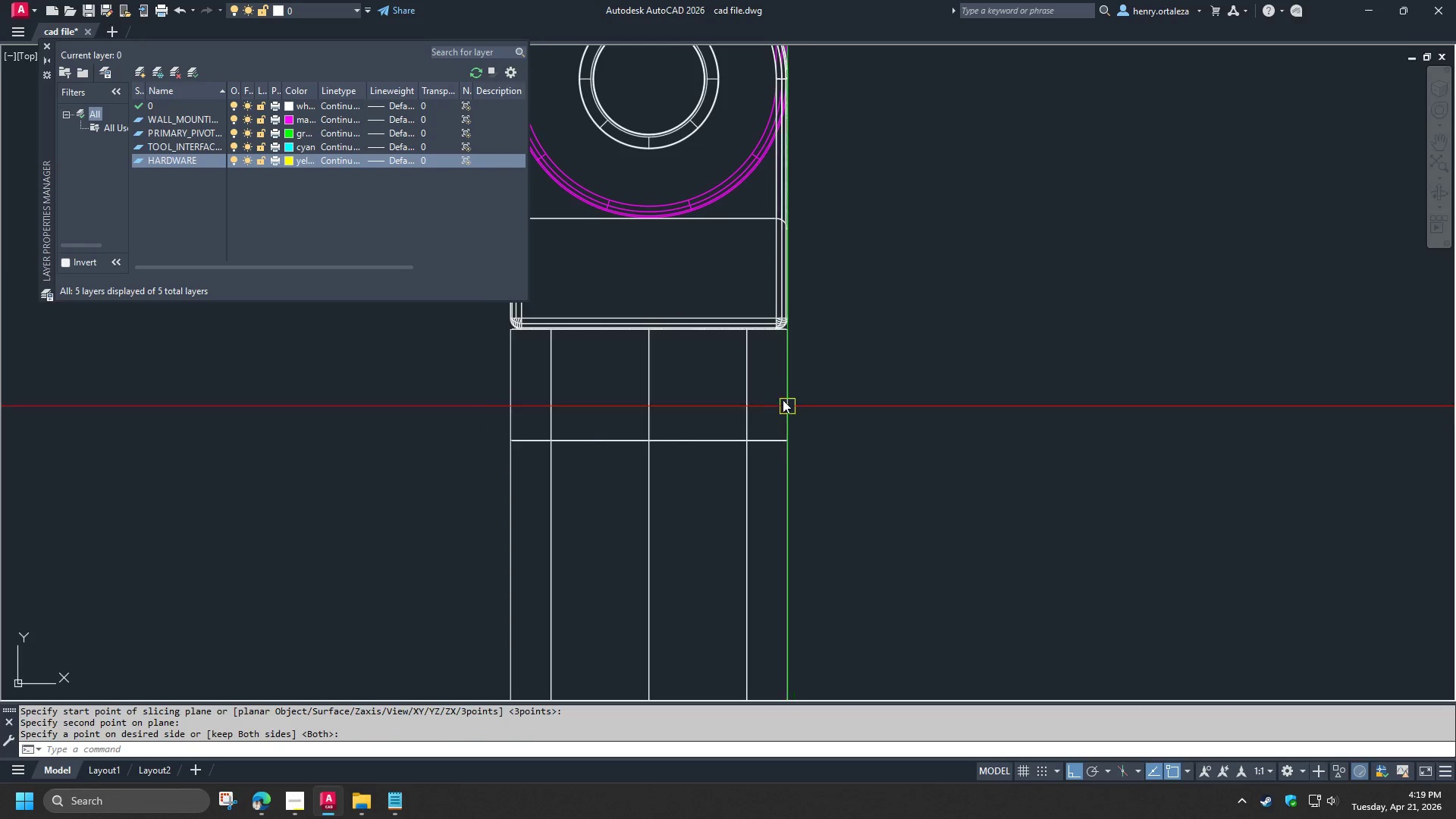 
left_click([781, 397])
 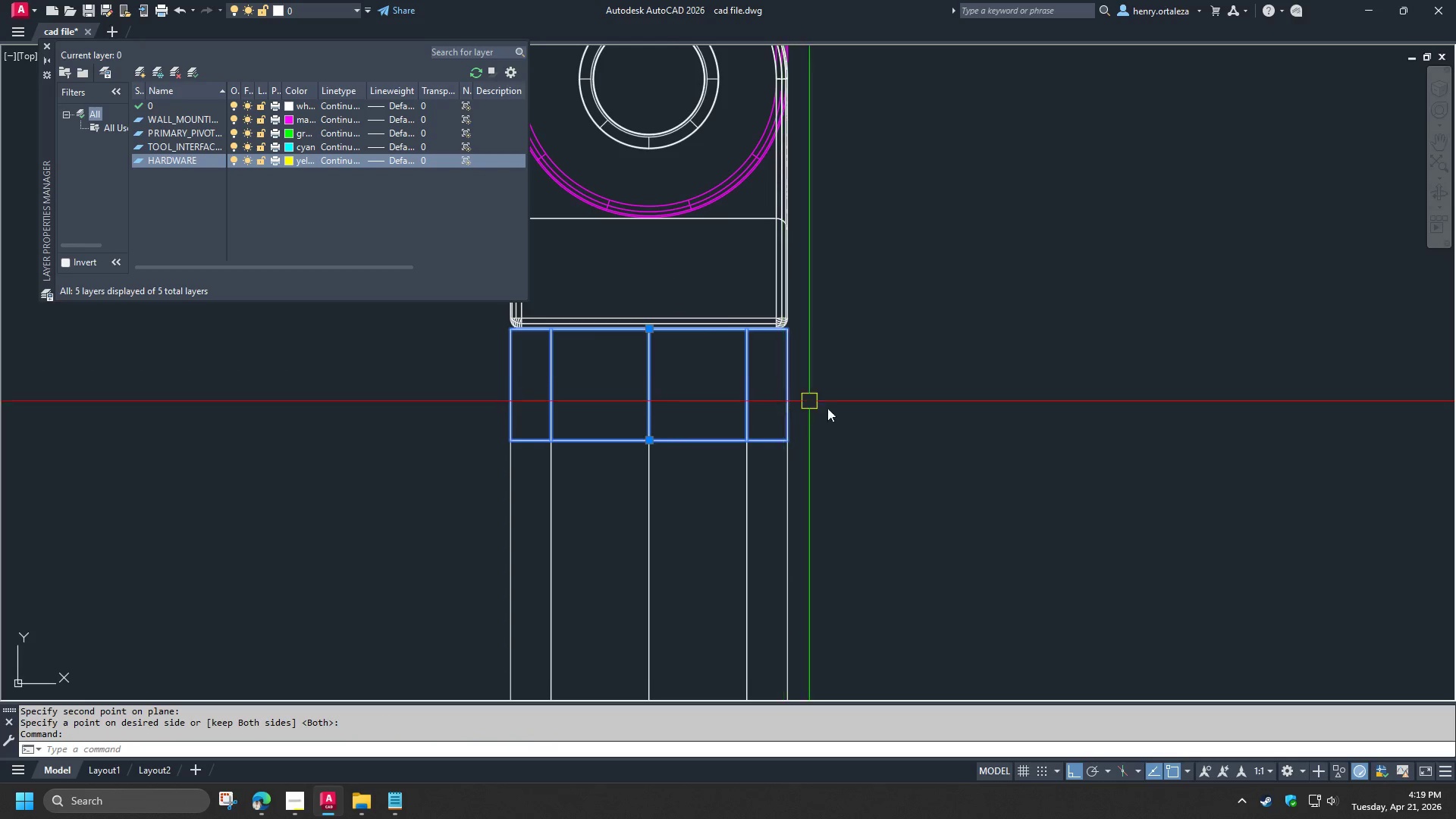 
type(CO )
 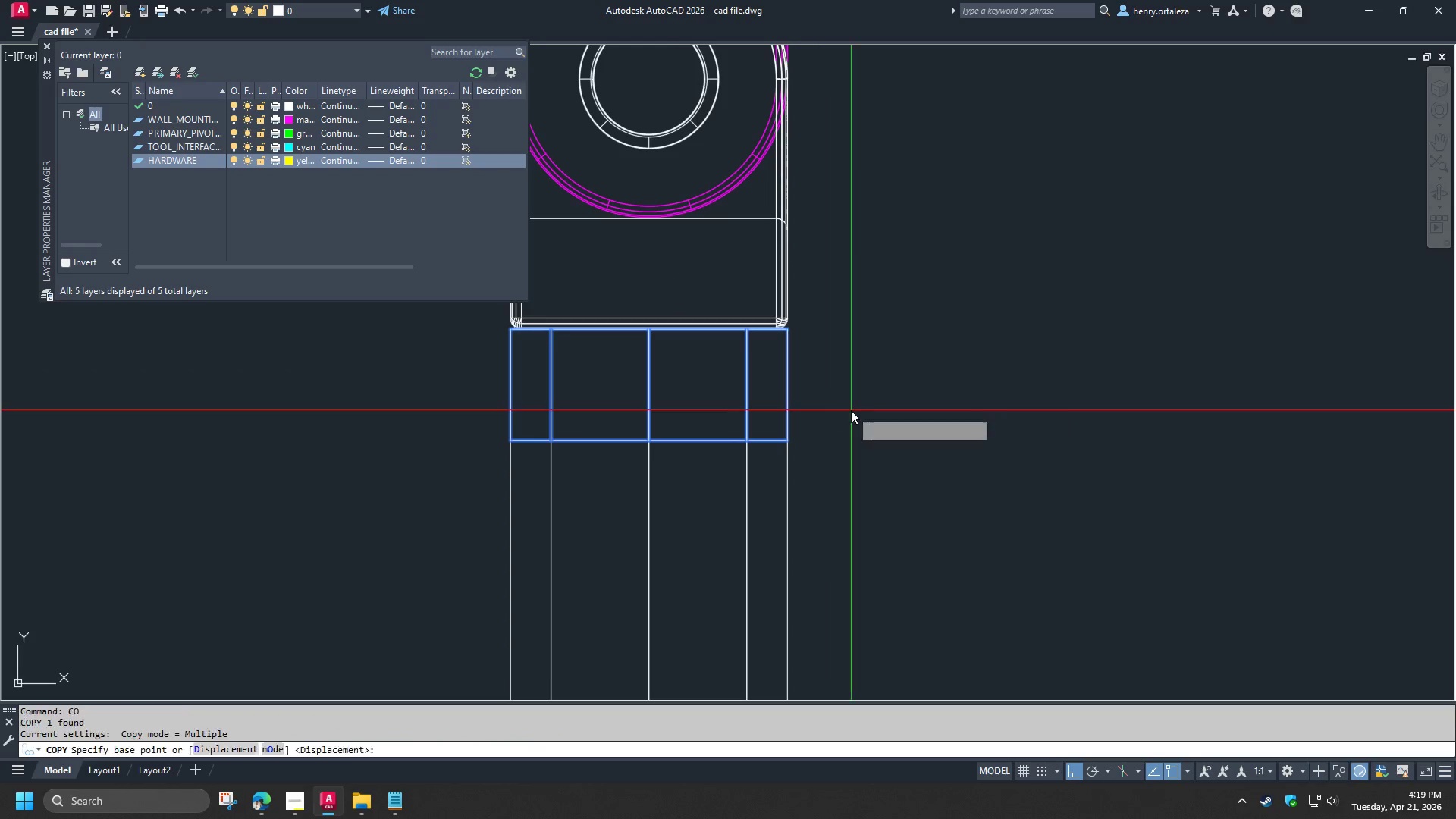 
left_click_drag(start_coordinate=[851, 410], to_coordinate=[851, 404])
 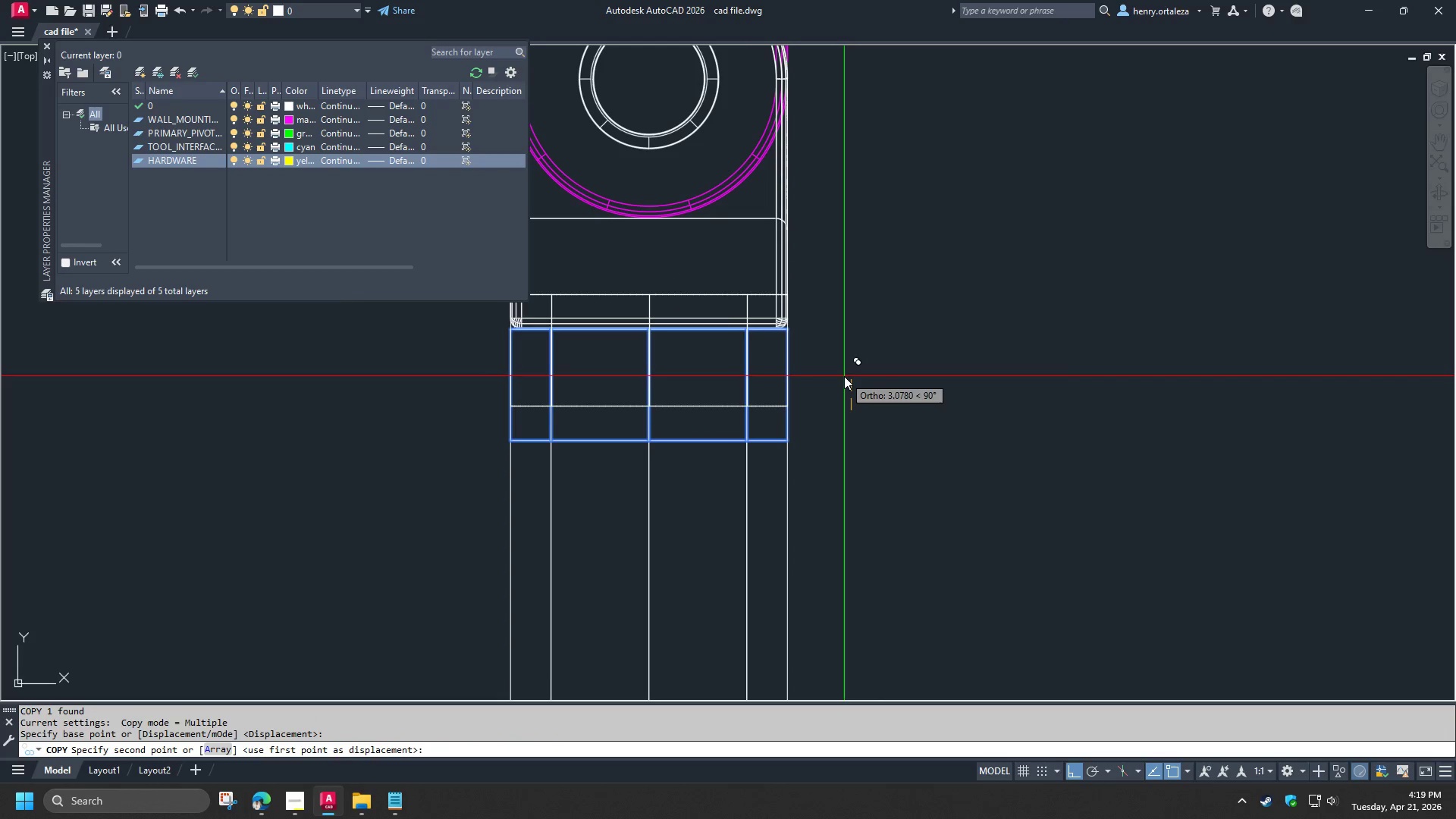 
left_click([844, 376])
 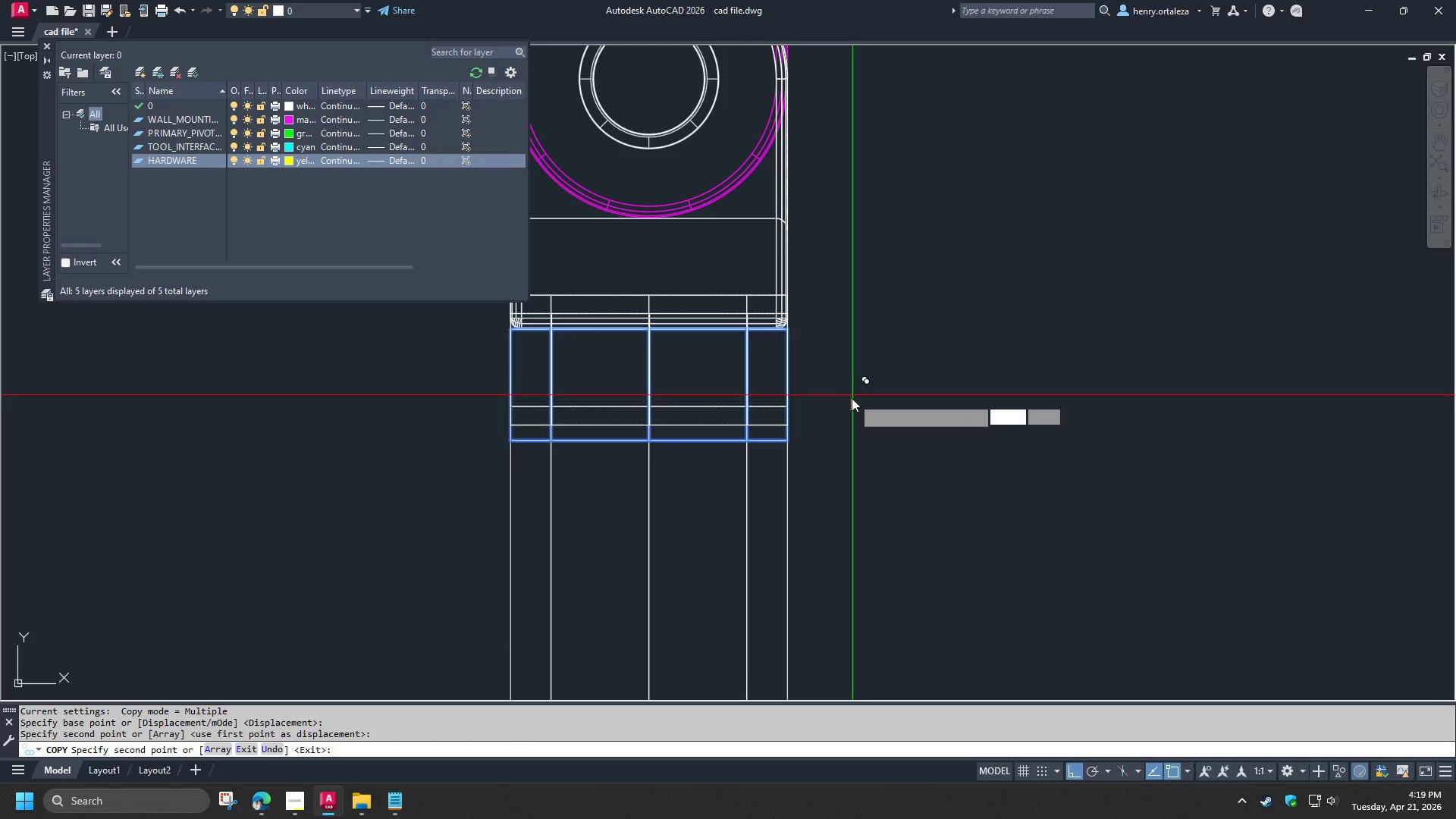 
type( UNI )
 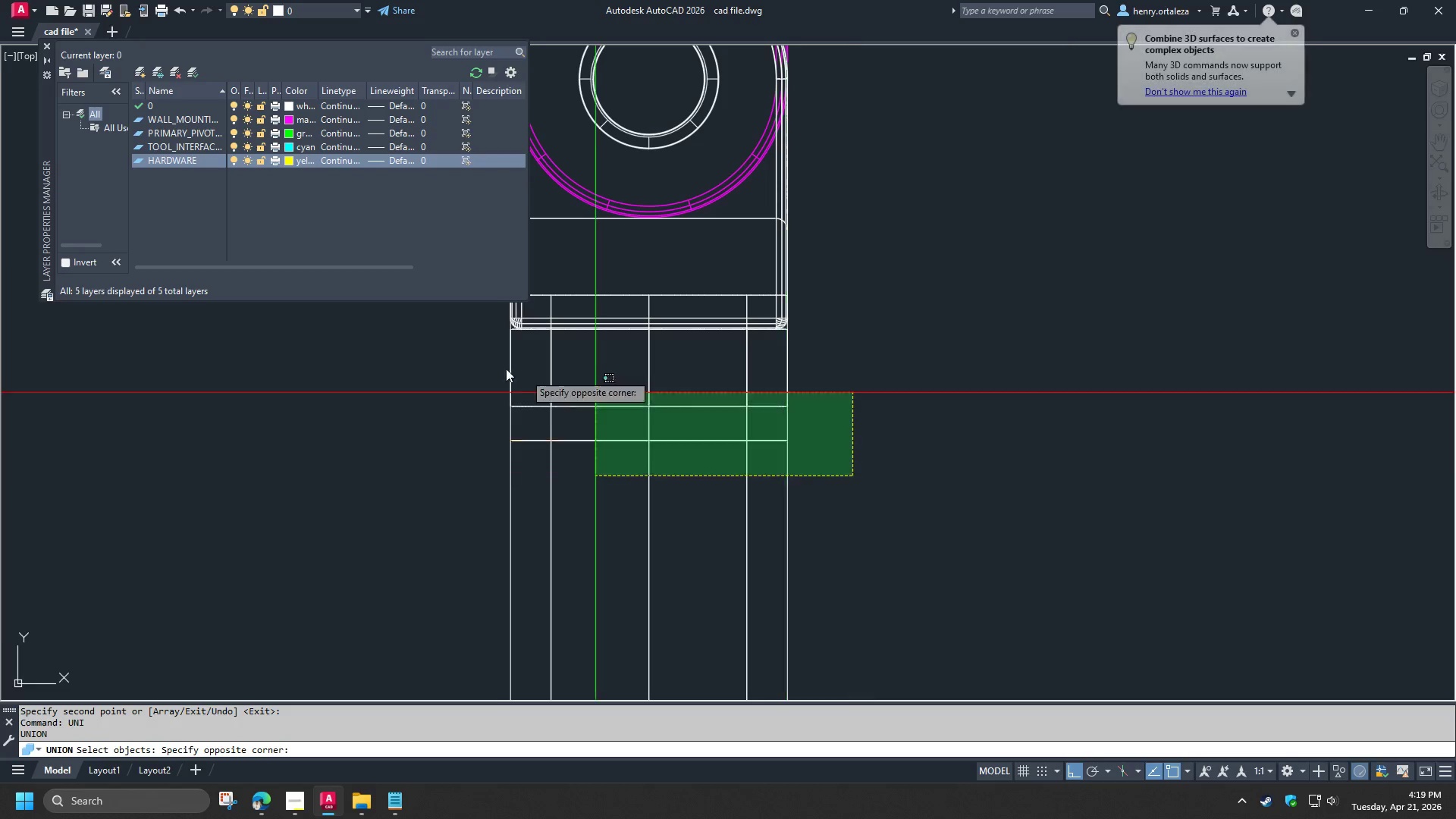 
left_click([406, 363])
 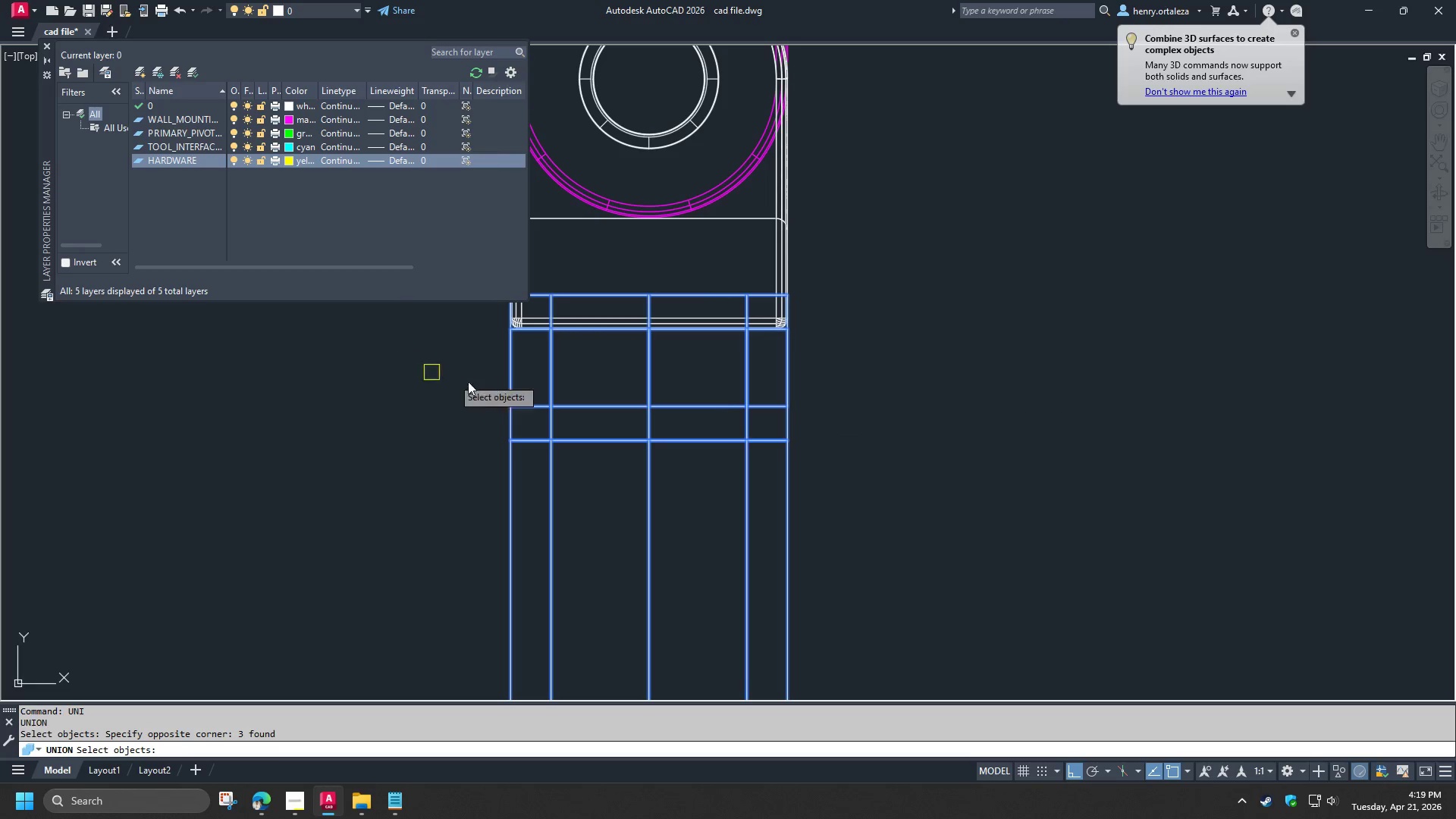 
key(Space)
 